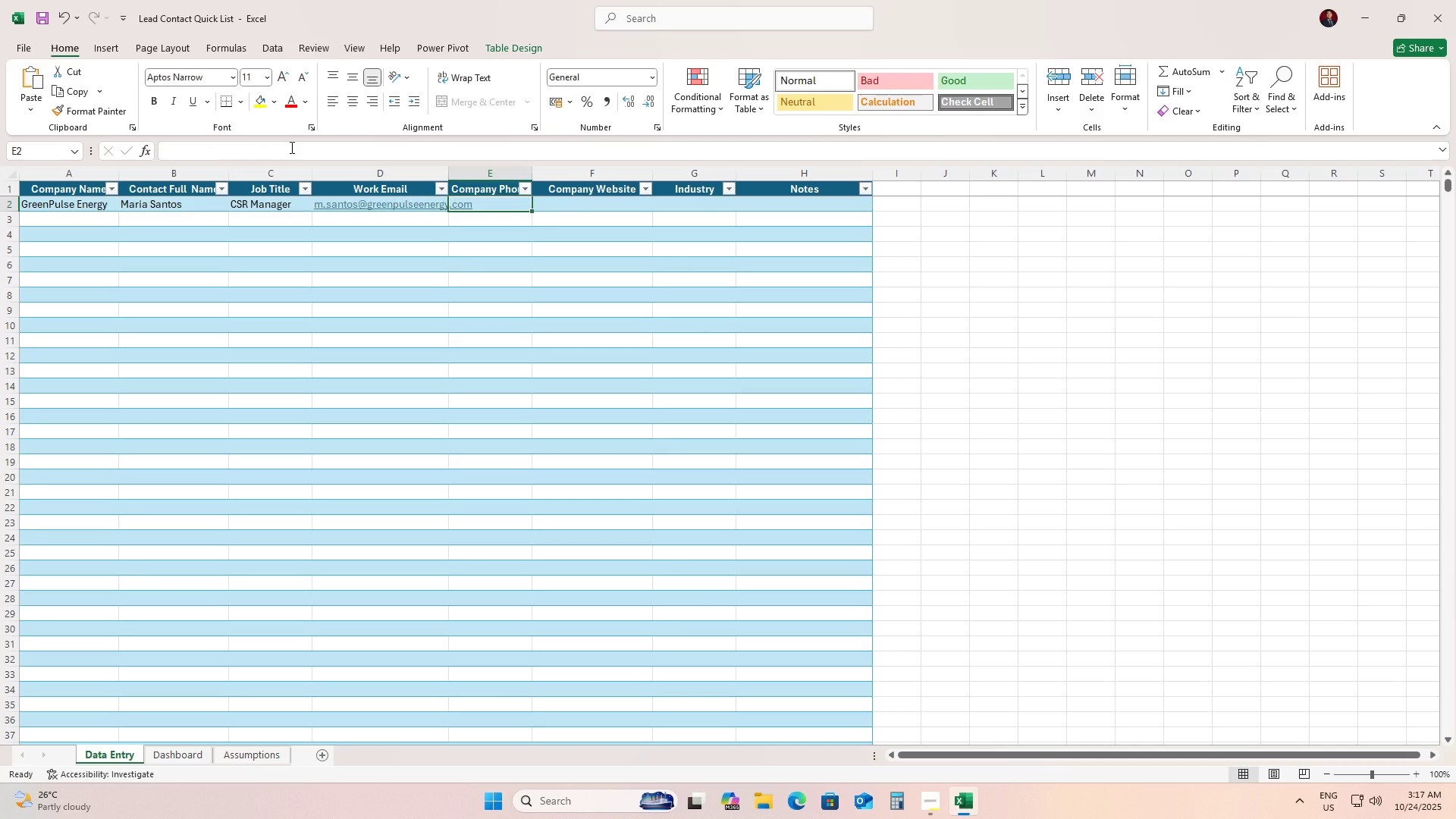 
type((02) 893-4567)
key(Tab)
type(www.greenpulseenergy.com)
key(Tab)
type(Energy)
key(Tab)
type(Interested in sponsorship)
 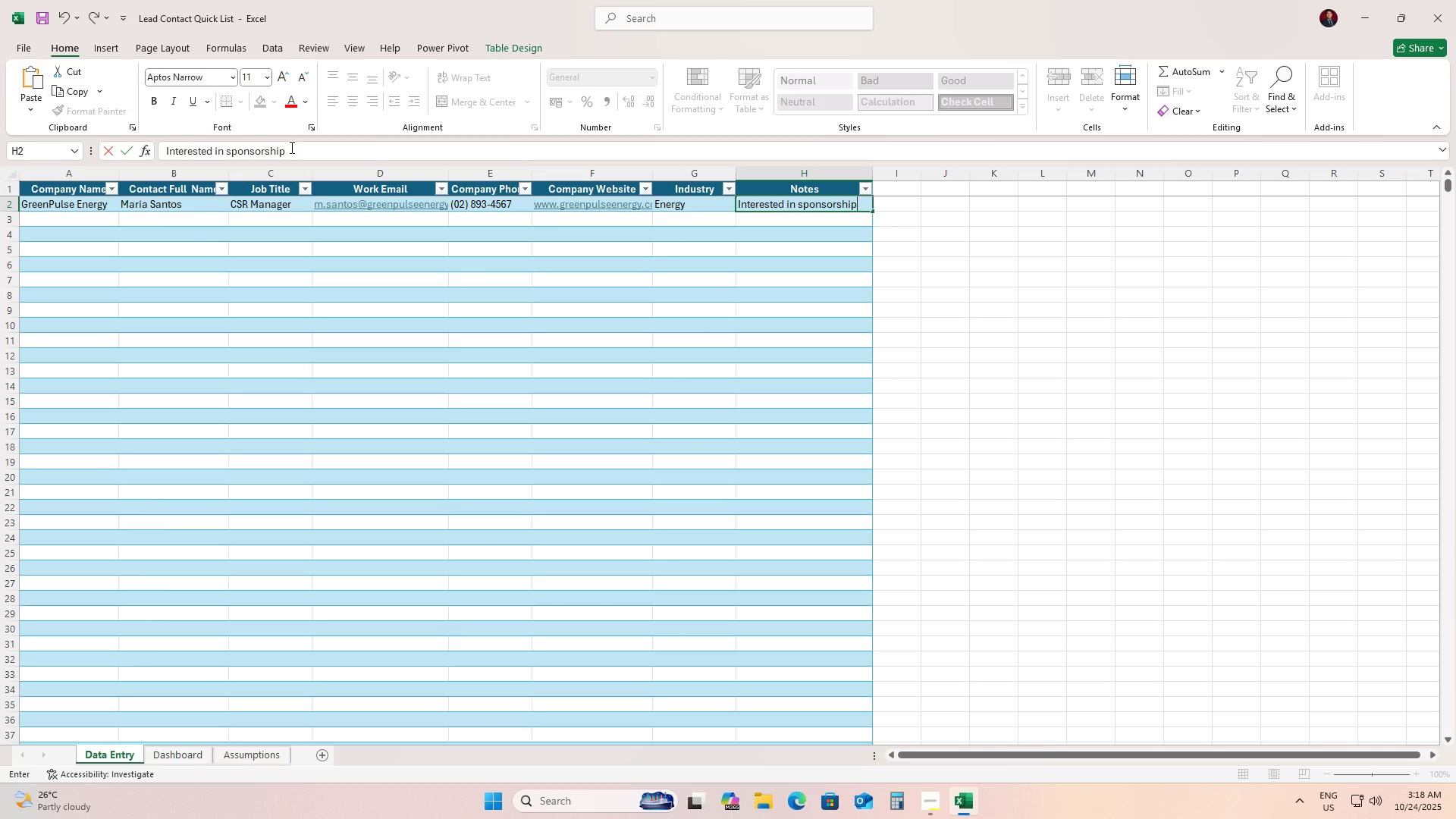 
key(ArrowDown)
 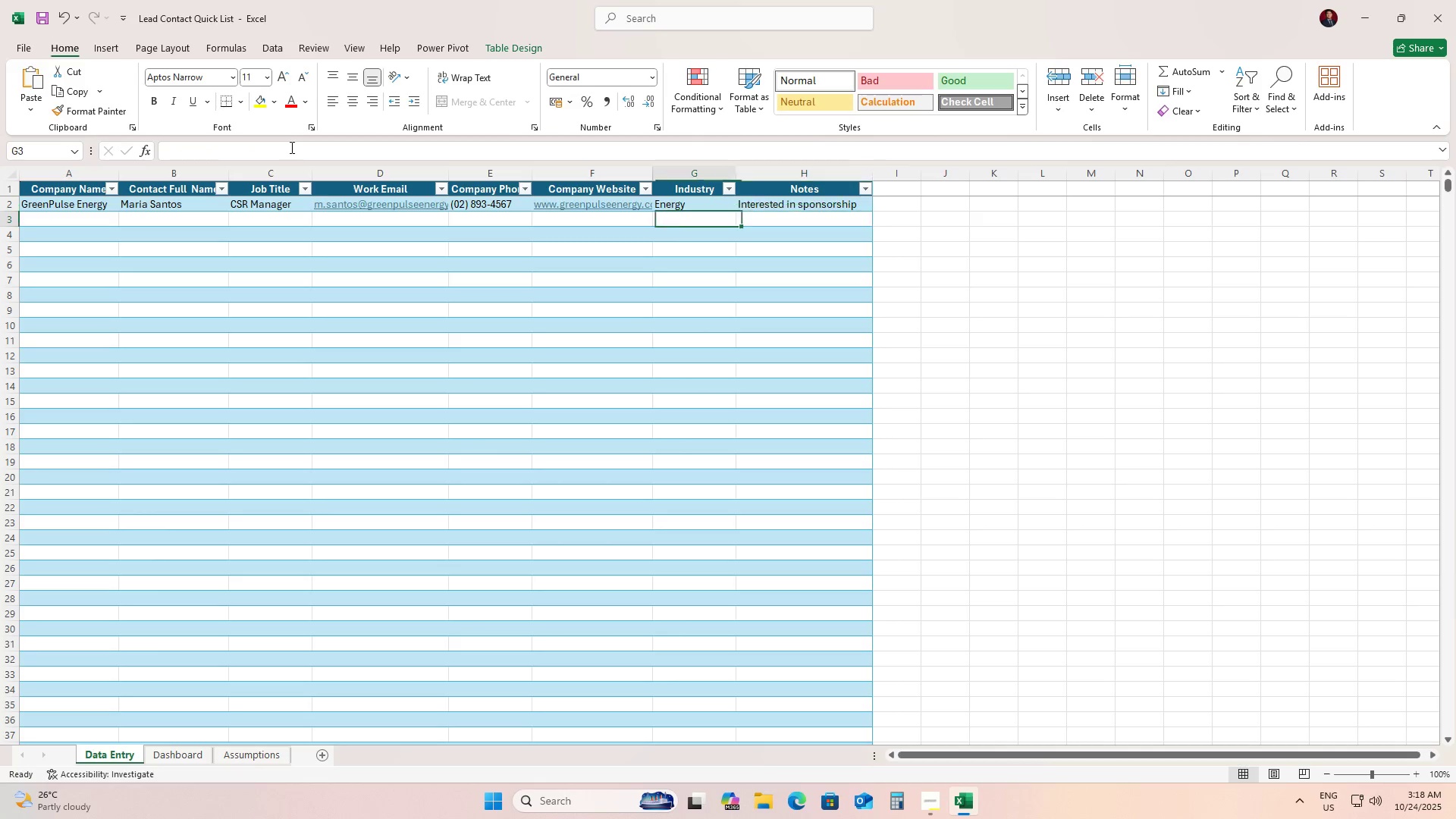 
key(ArrowLeft)
 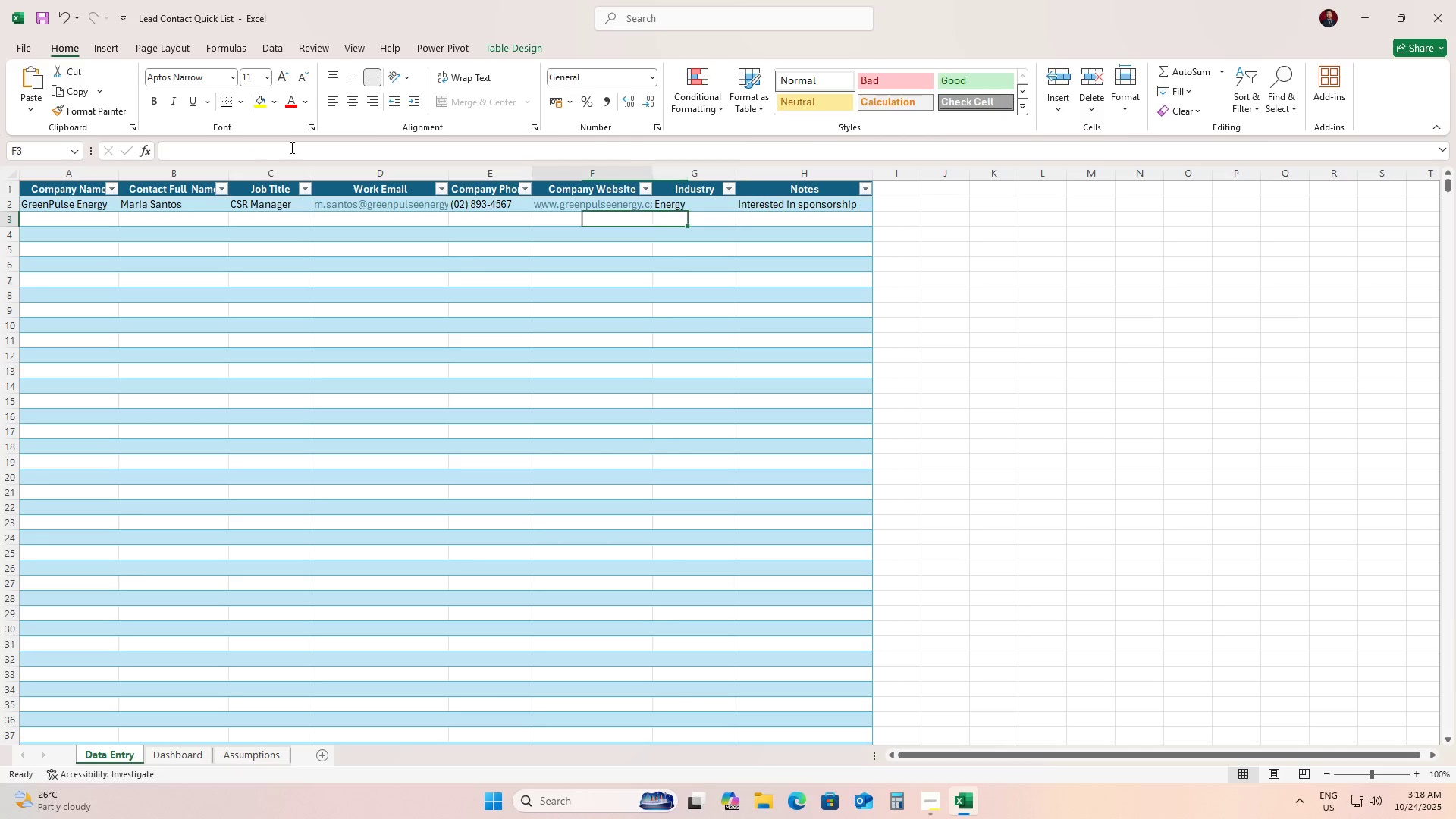 
hold_key(key=ArrowLeft, duration=0.7)
 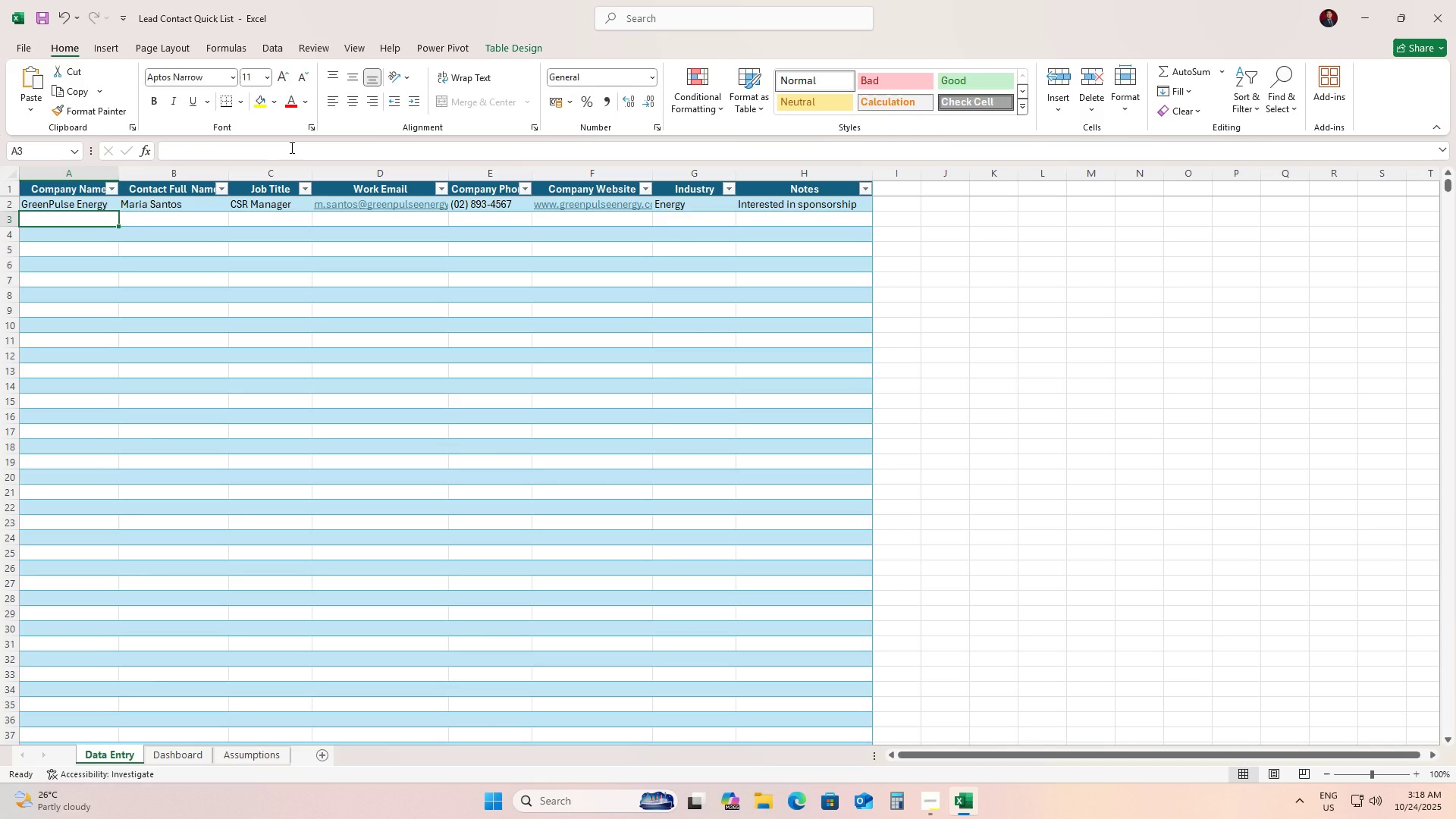 
type(MetroBank Foundation)
key(Tab)
type(Alex Lim)
key(Tab)
type(Partnership Officer)
key(Tab)
type(a.lim@metrobankfoundation.org)
key(Tab)
 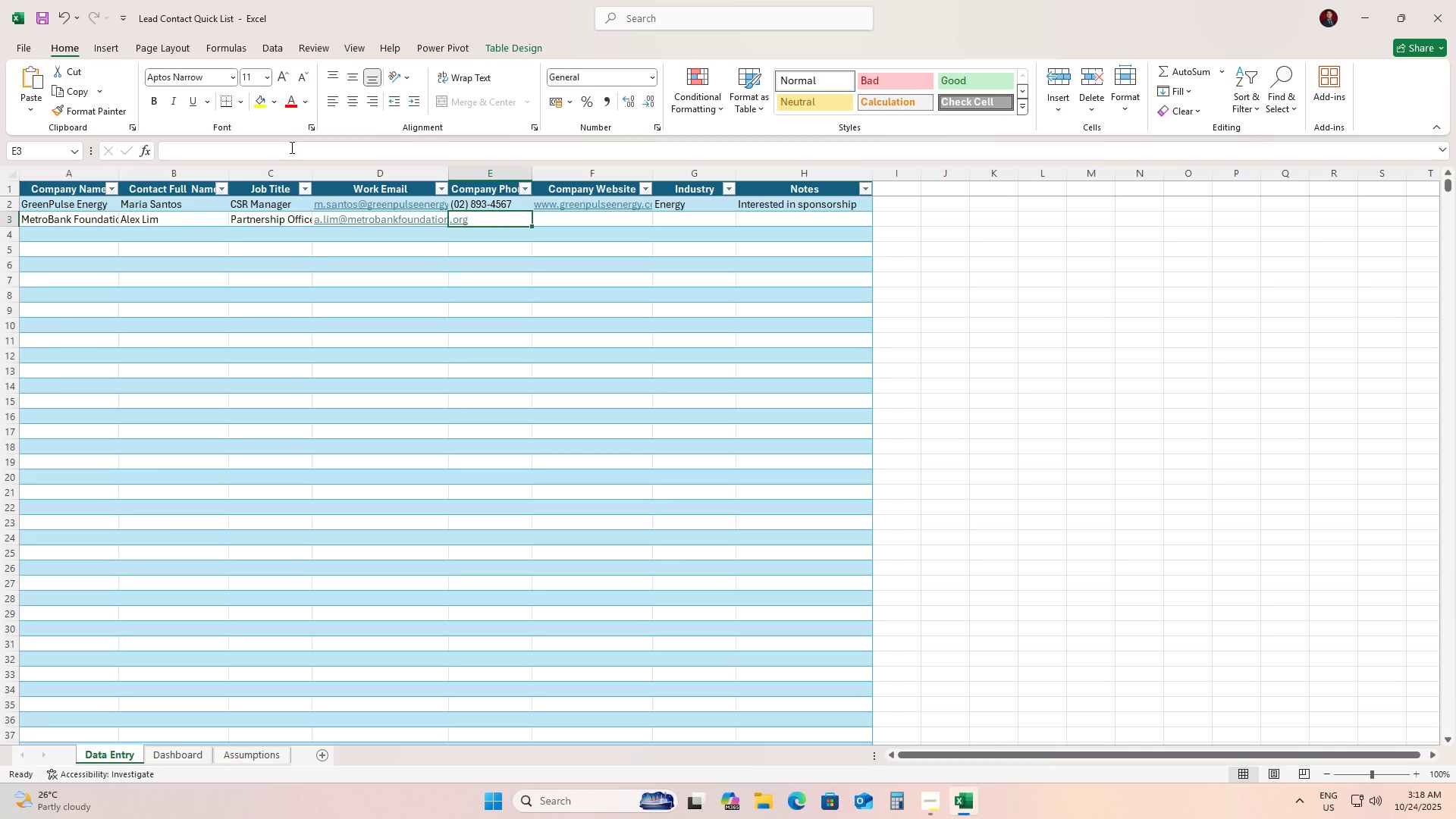 
type((02) 452-0911)
key(Tab)
type(www.M)
key(Backspace)
type(metrobankfoundation.org)
key(Tab)
type(Finance)
key(Tab)
 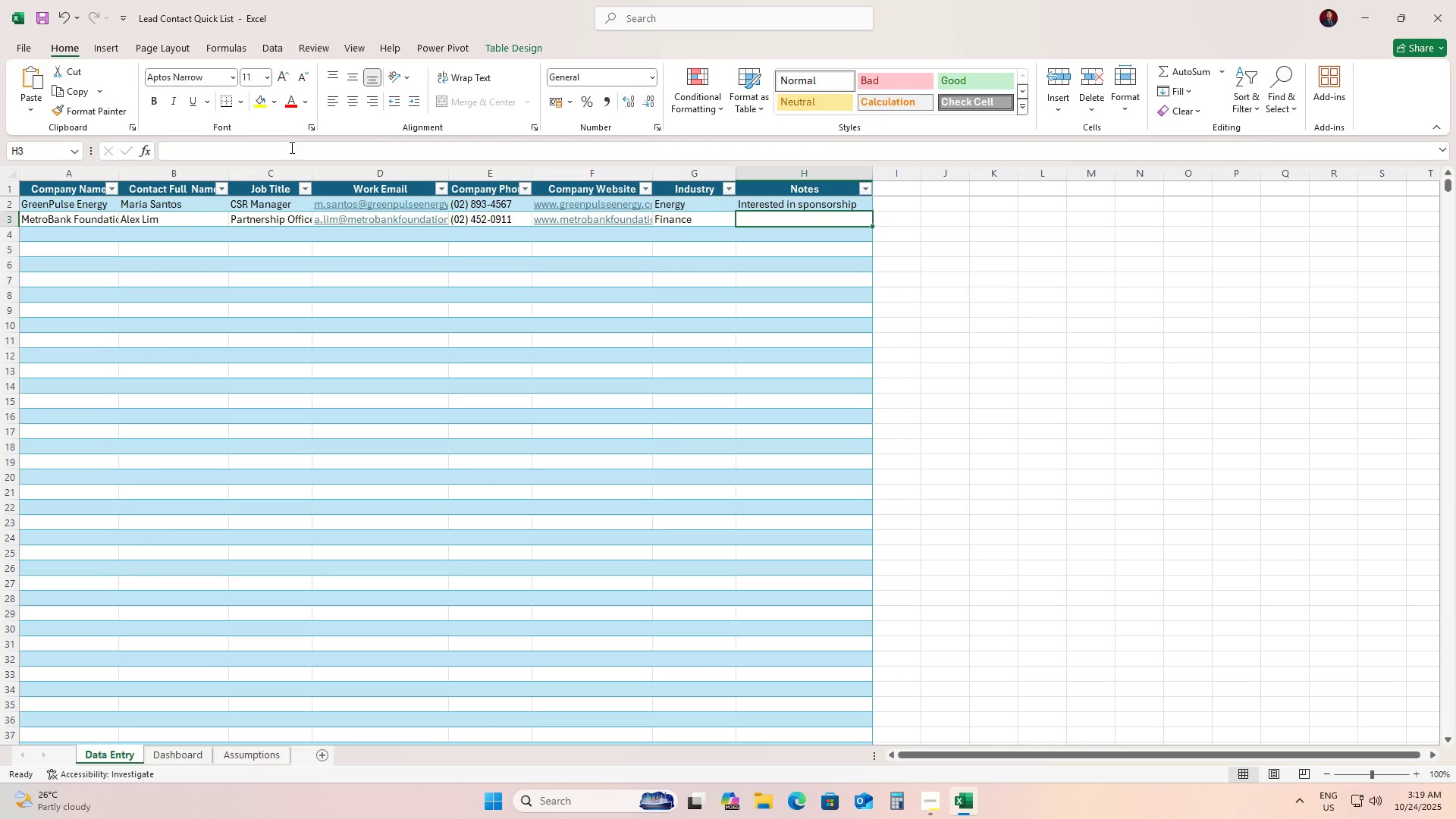 
type(Requested proposal)
 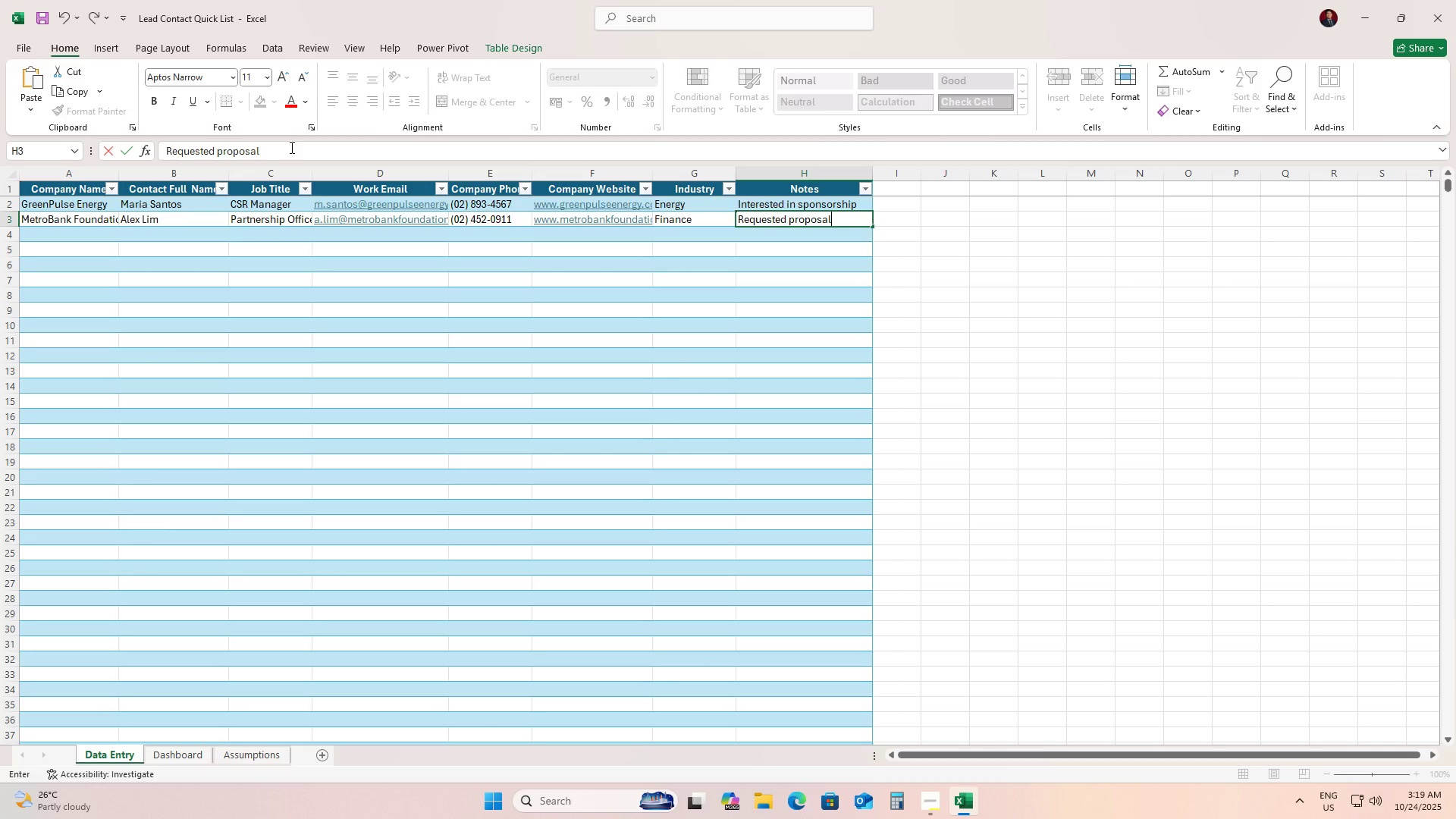 
key(ArrowDown)
 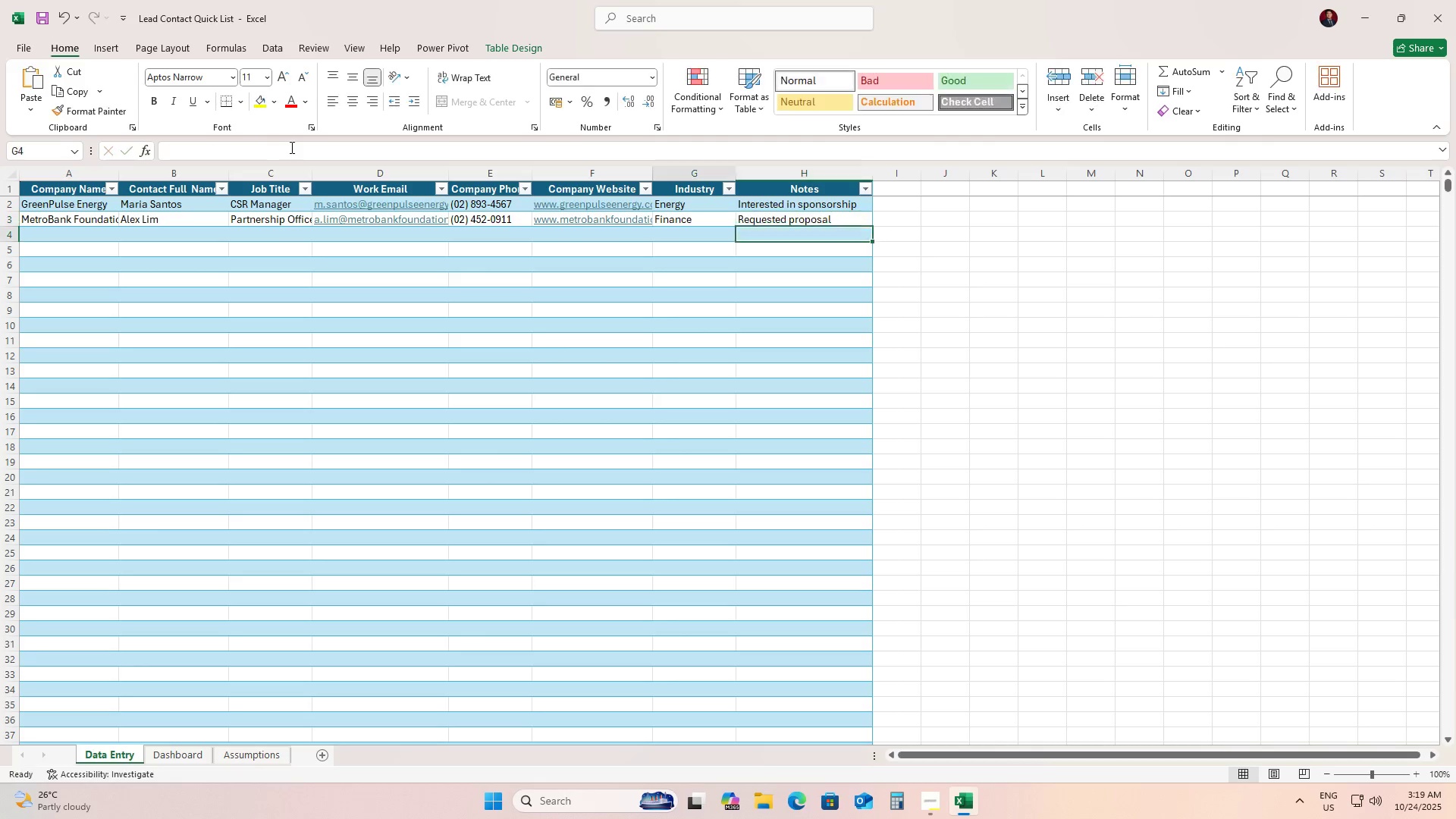 
hold_key(key=ArrowLeft, duration=0.83)
 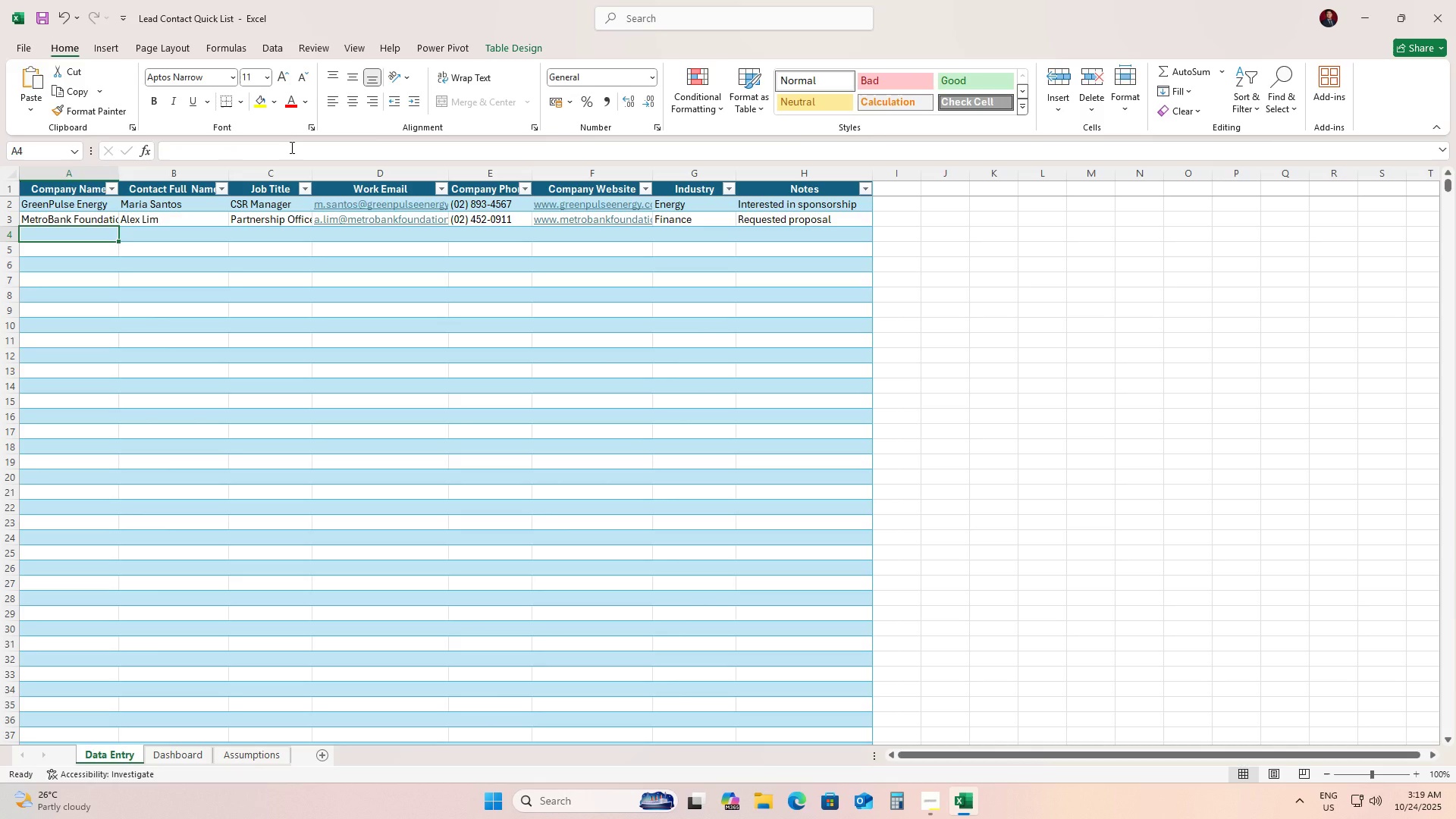 
type(Fu)
key(Backspace)
key(Backspace)
key(Backspace)
type(OceanBright Shipping)
key(Tab)
type(Clara Dela Rosa)
key(Tab)
type(Sustainability Lead)
key(Tab)
type(c.delarosa@oceanbirght)
key(Backspace)
key(Backspace)
key(Backspace)
key(Backspace)
key(Backspace)
type(right)
 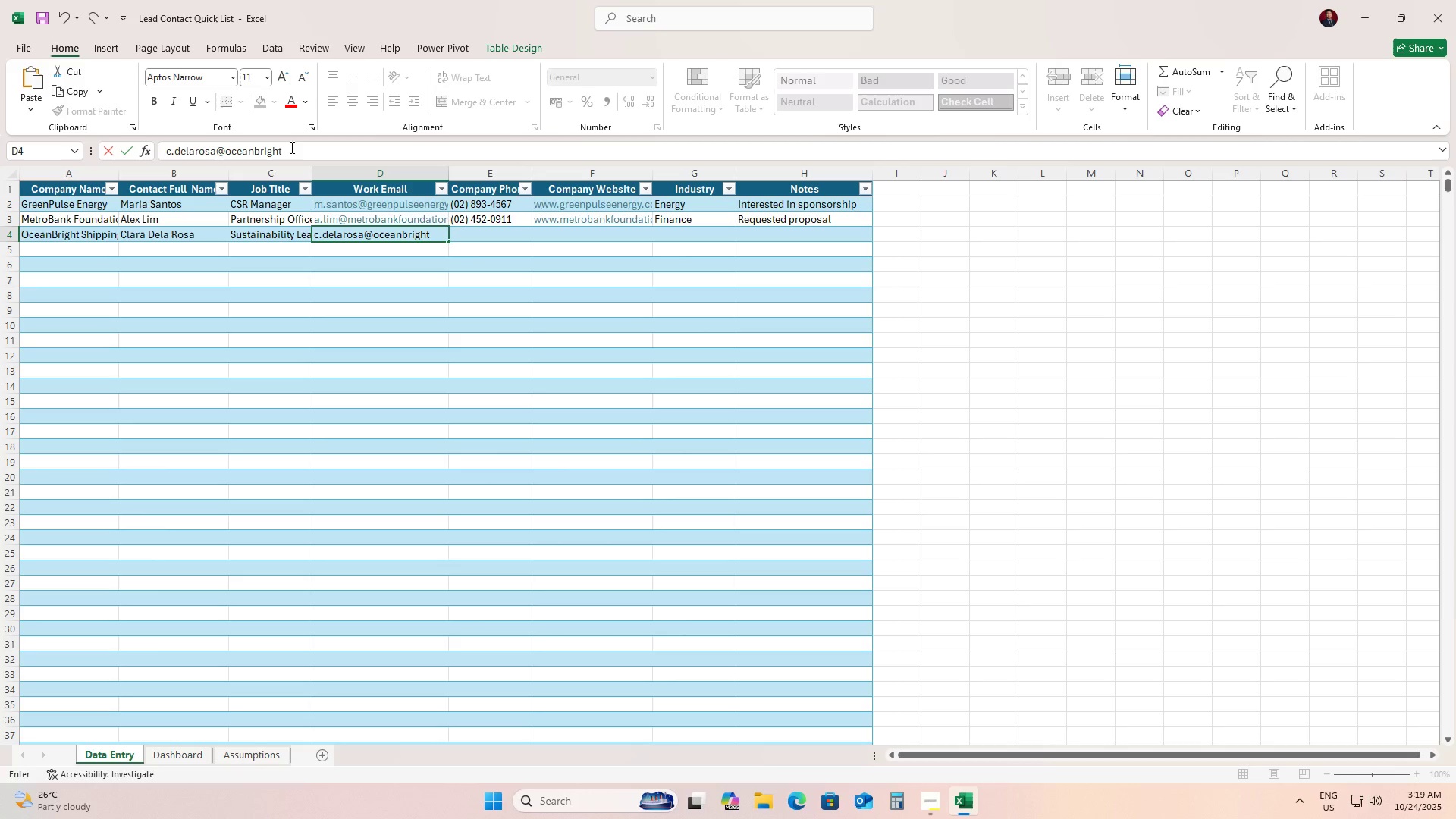 
type(shipping.com)
key(Tab)
type((02) )
 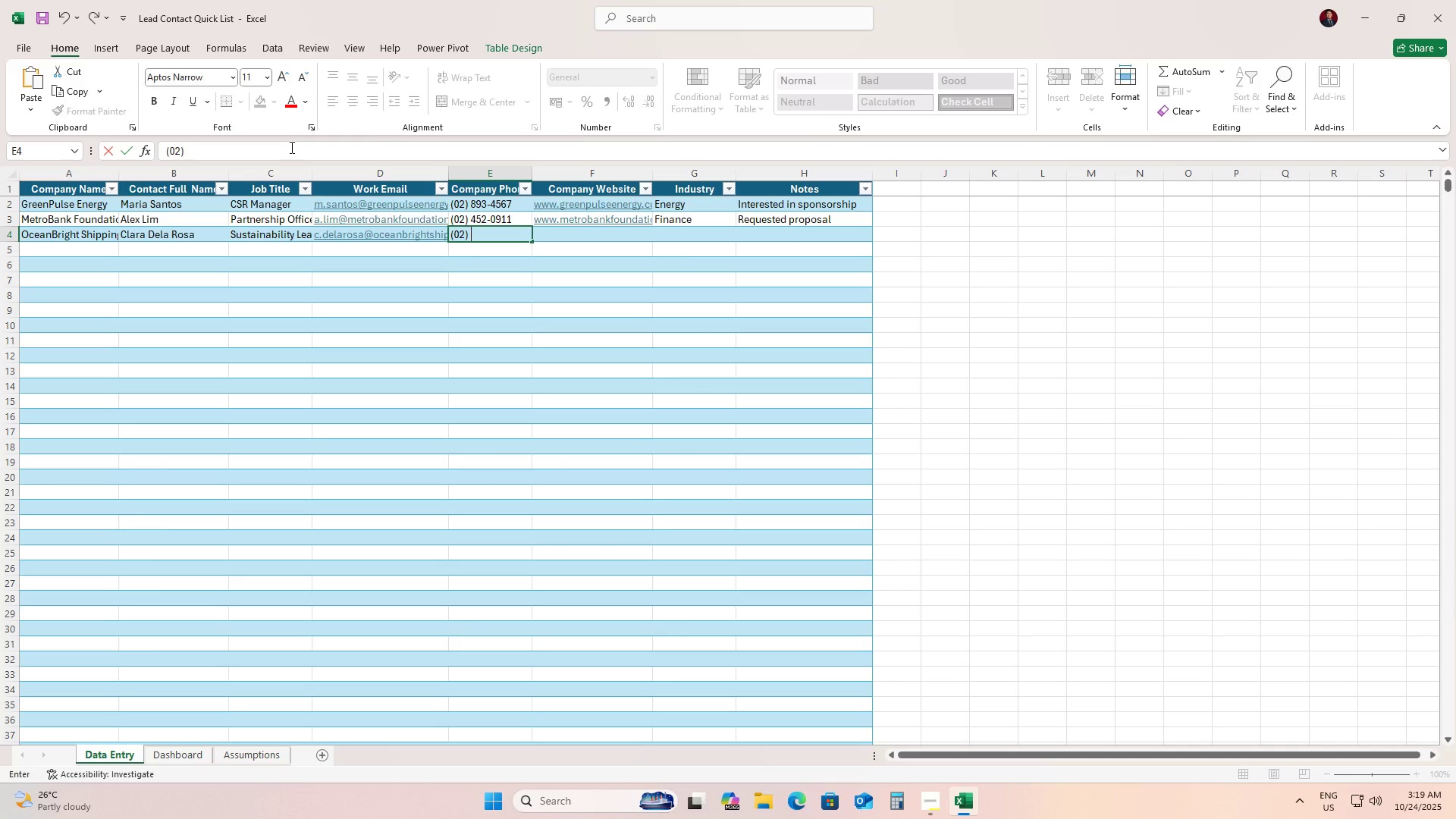 
key(Numpad6)
 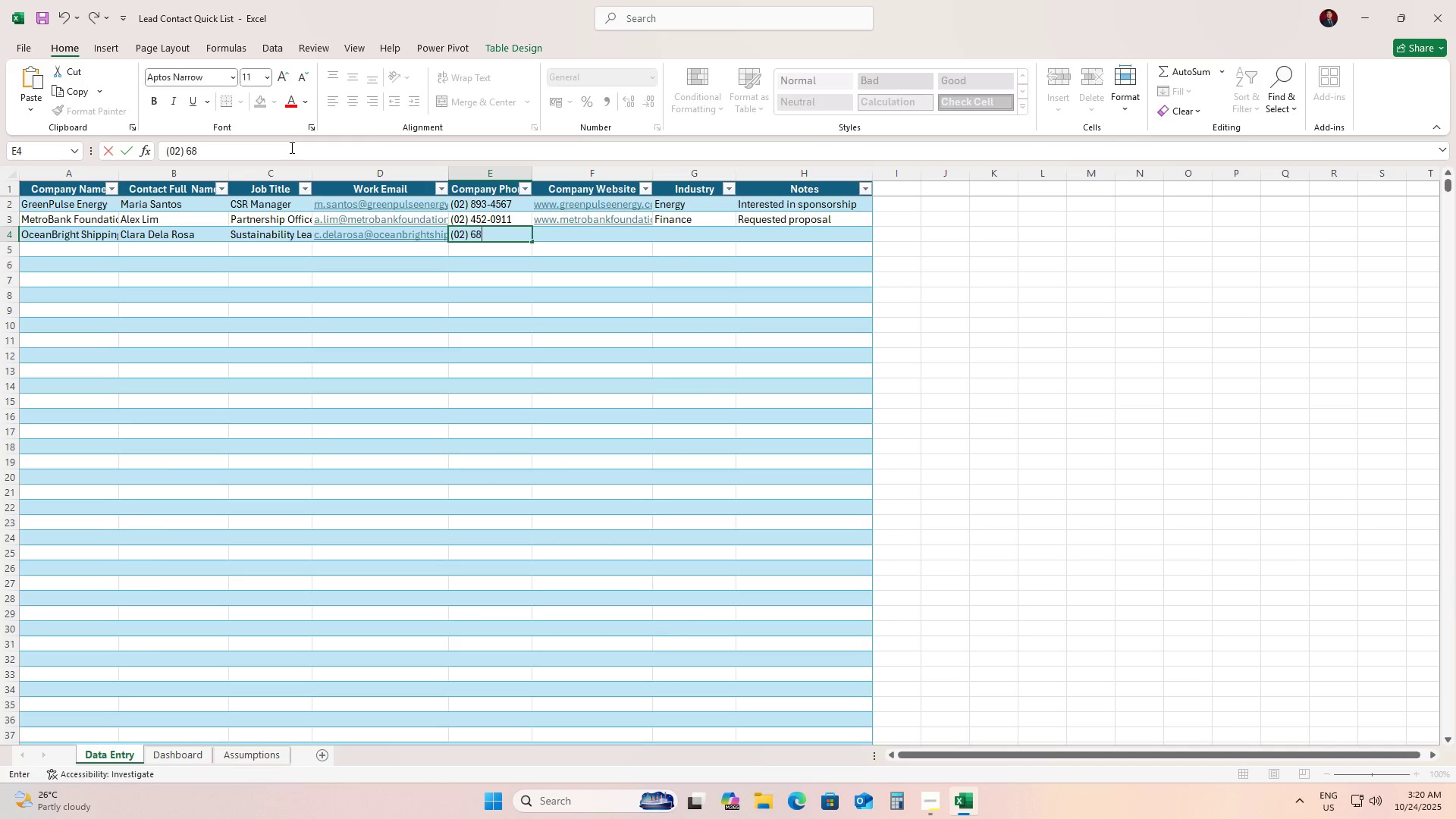 
key(Numpad8)
 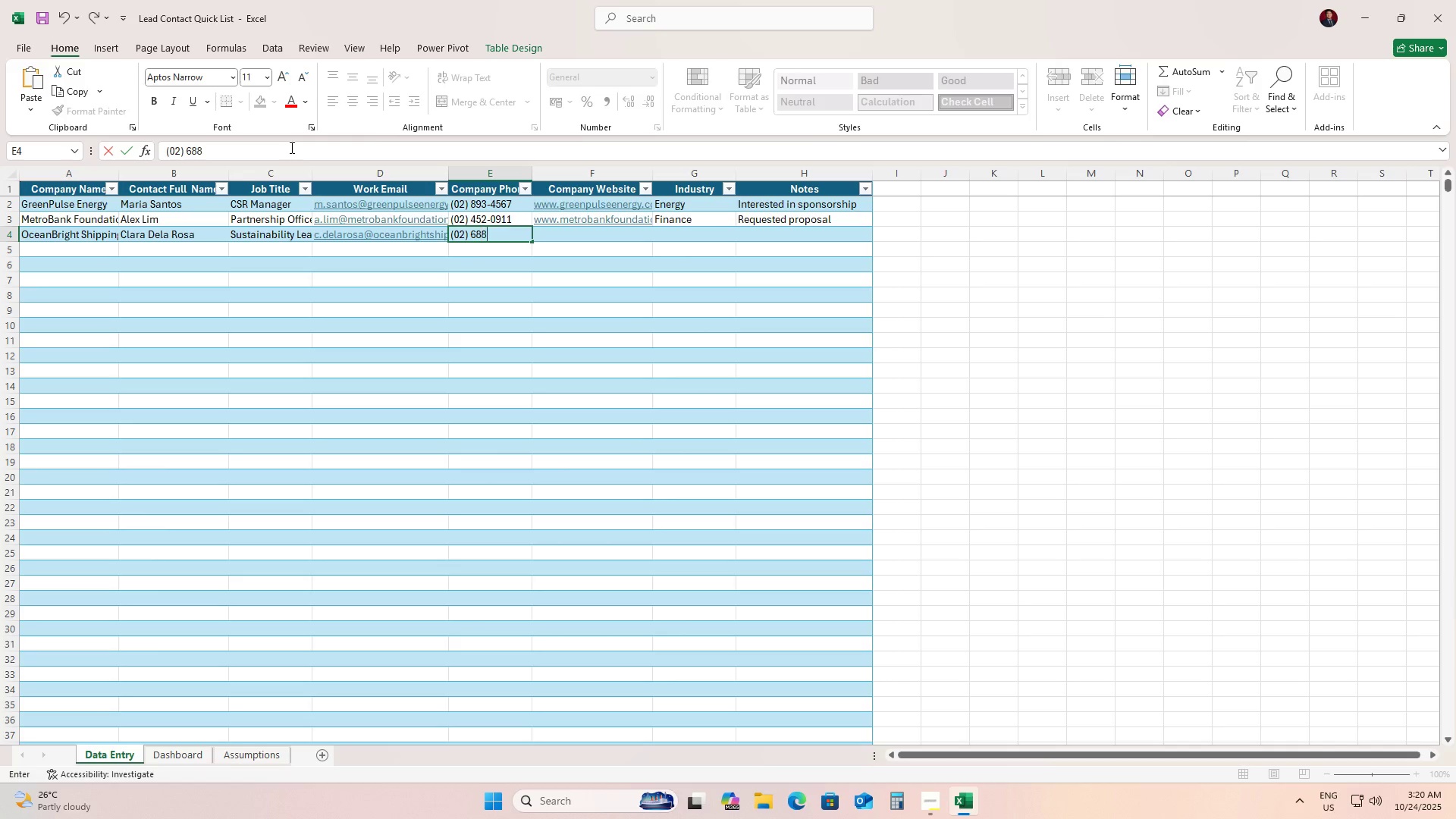 
key(Numpad8)
 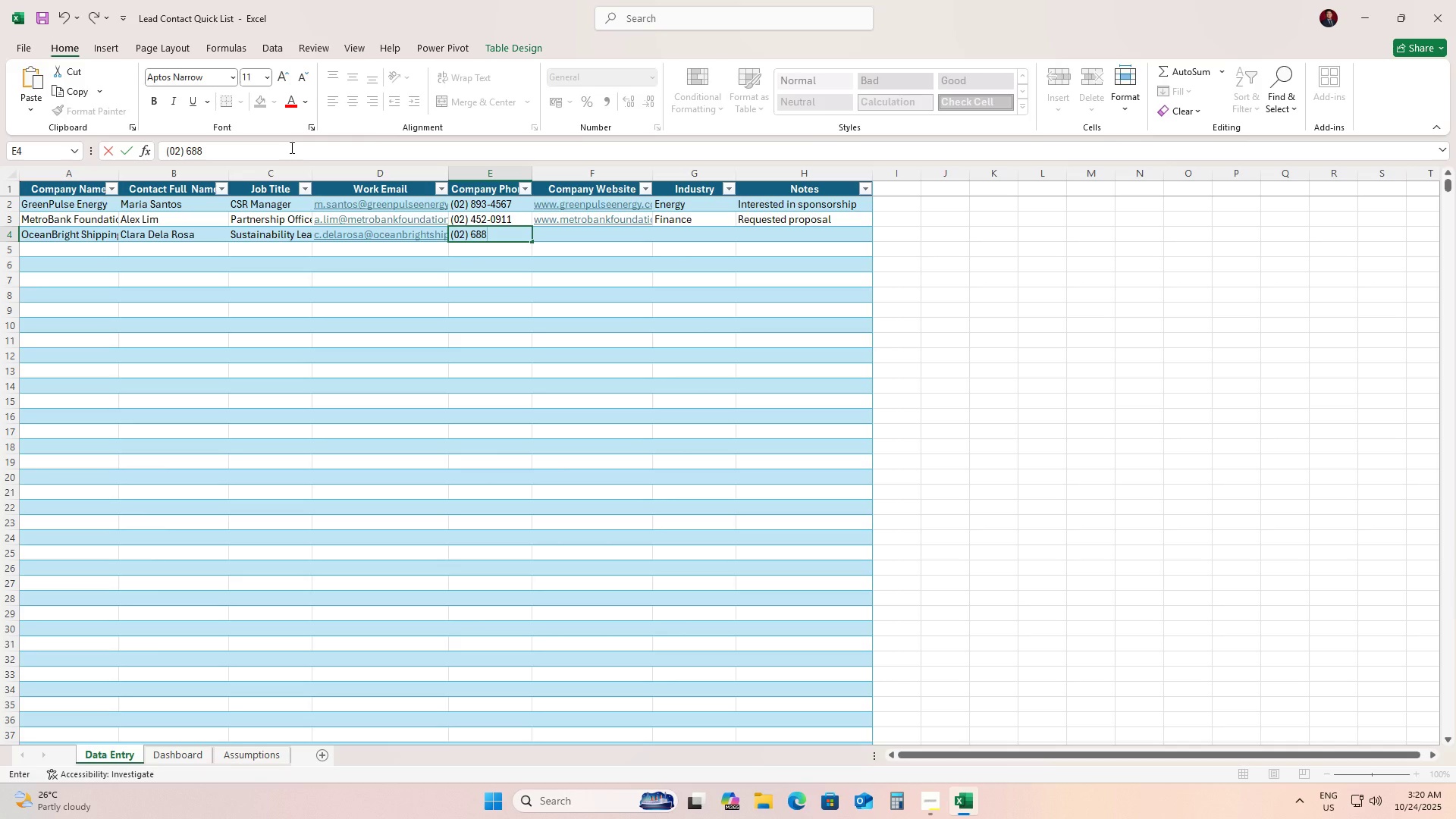 
key(NumpadSubtract)
 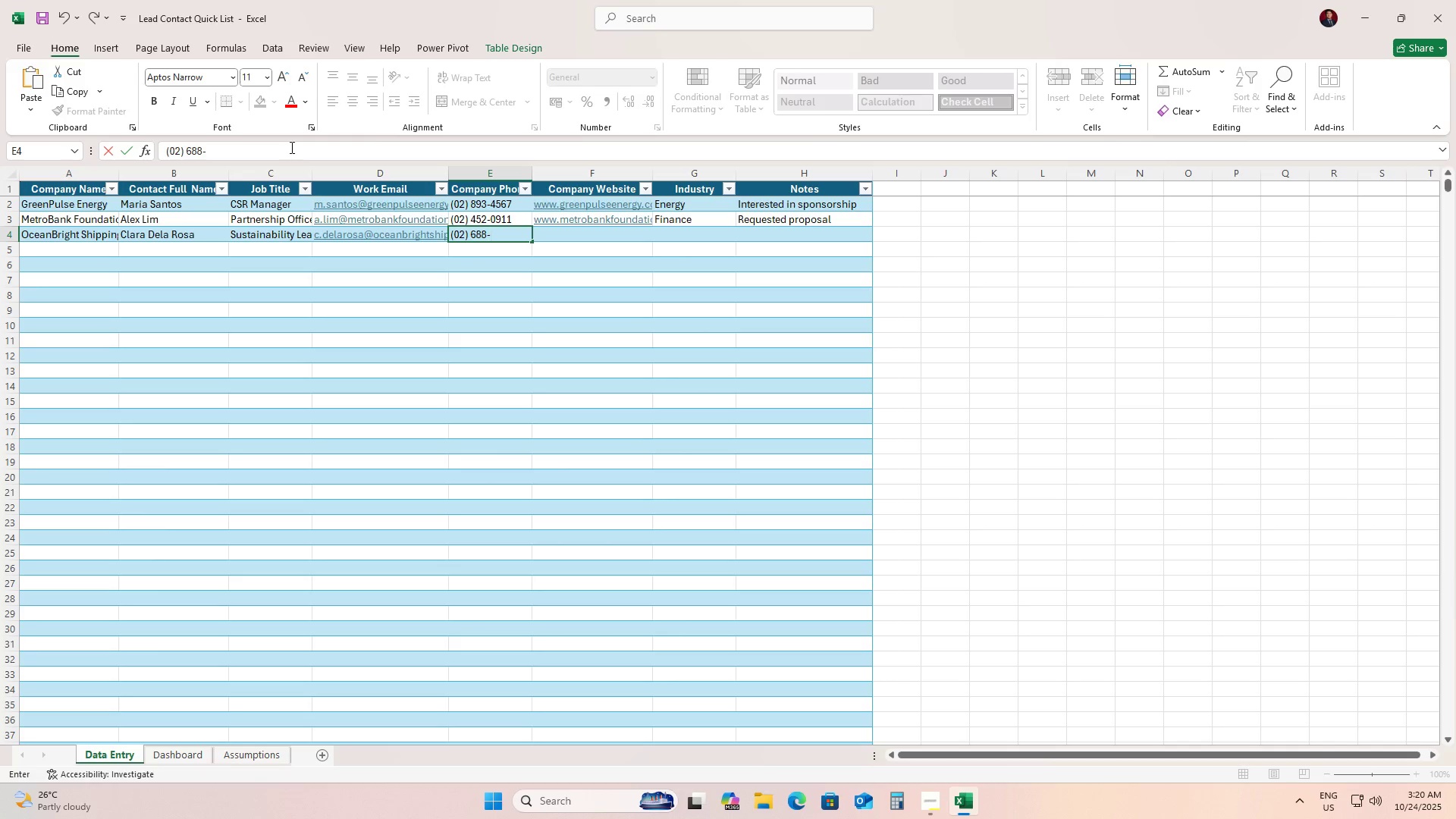 
key(Numpad9)
 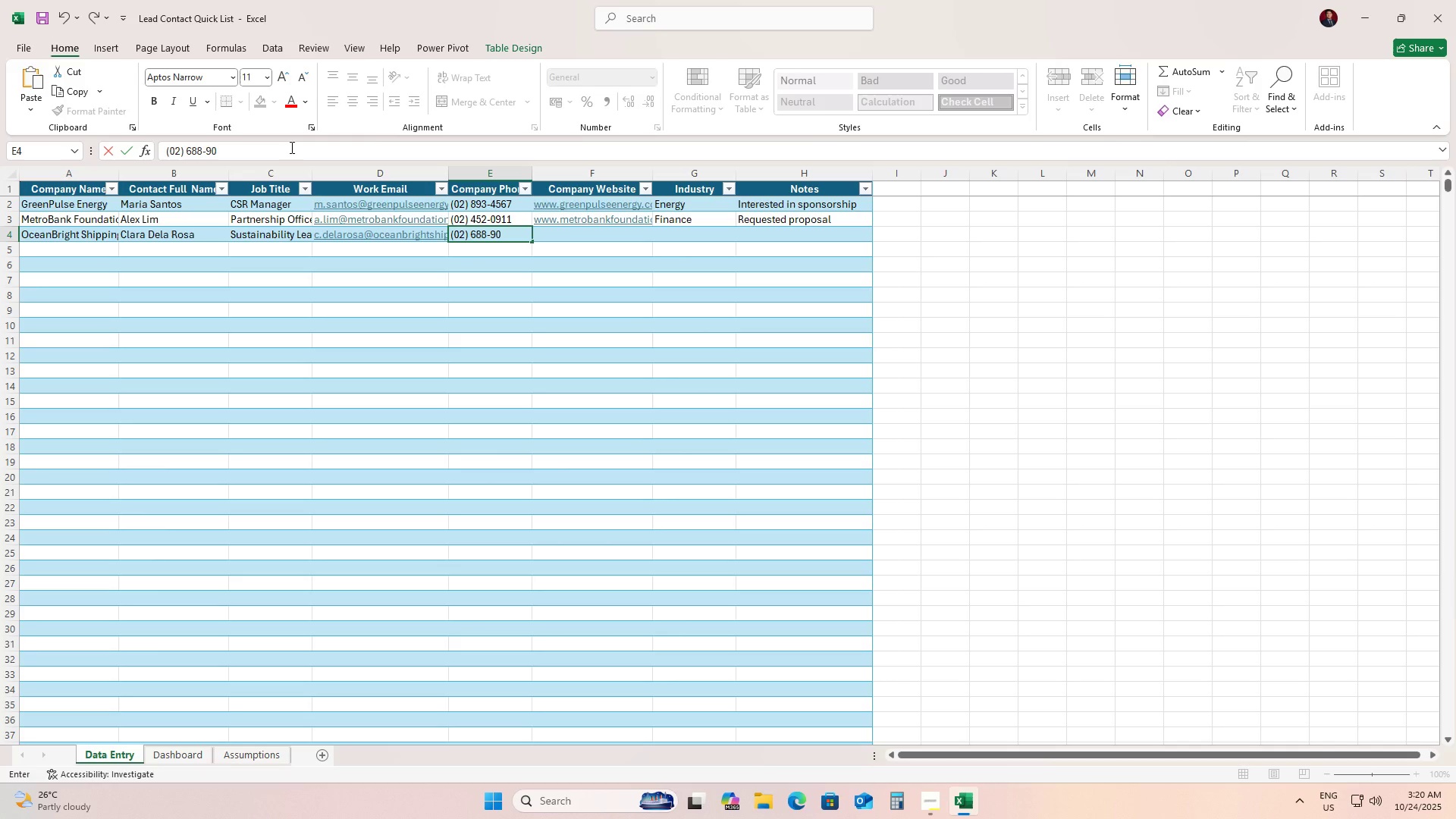 
key(Numpad0)
 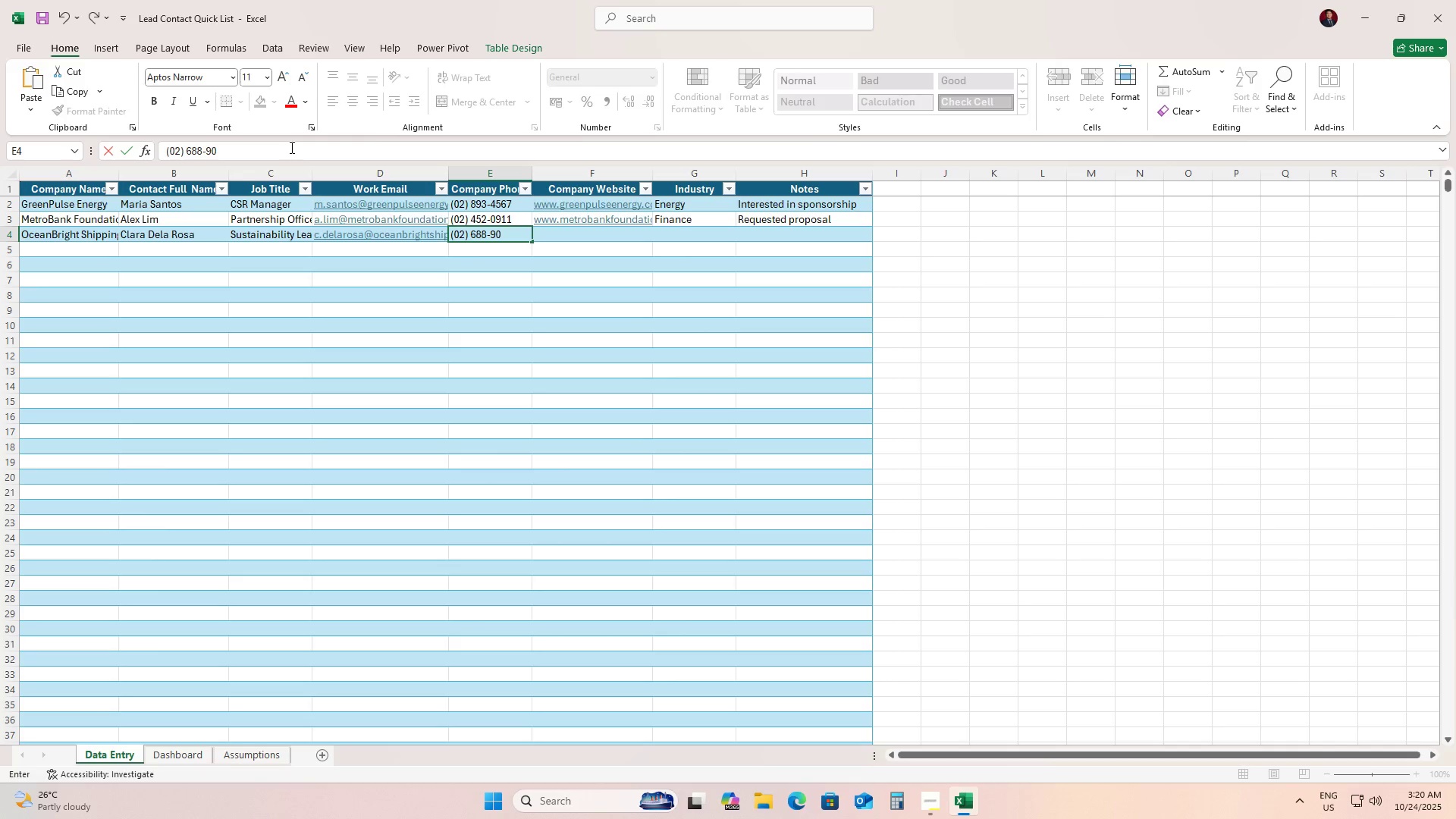 
key(Numpad1)
 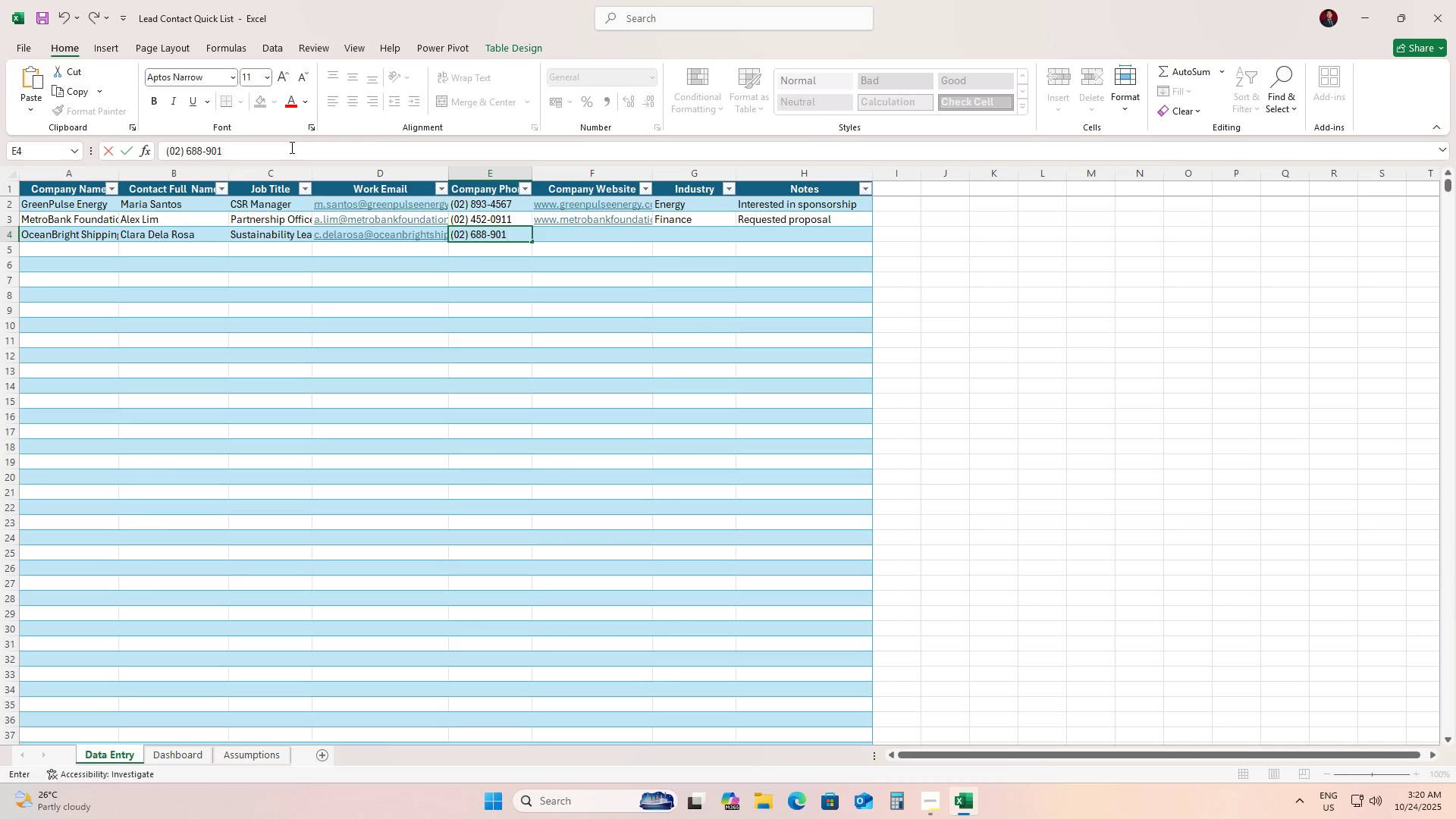 
key(Numpad1)
 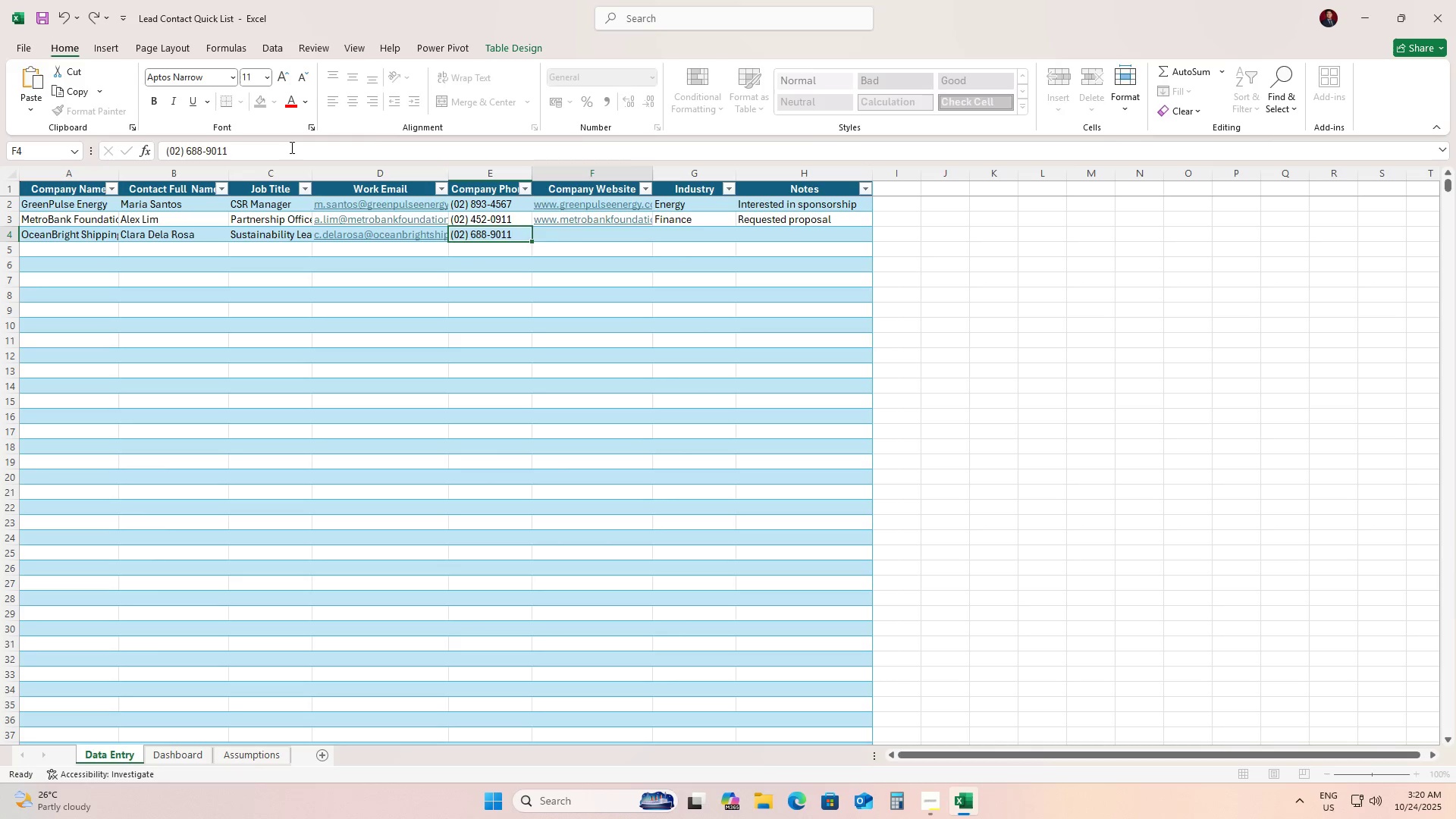 
key(Tab)
 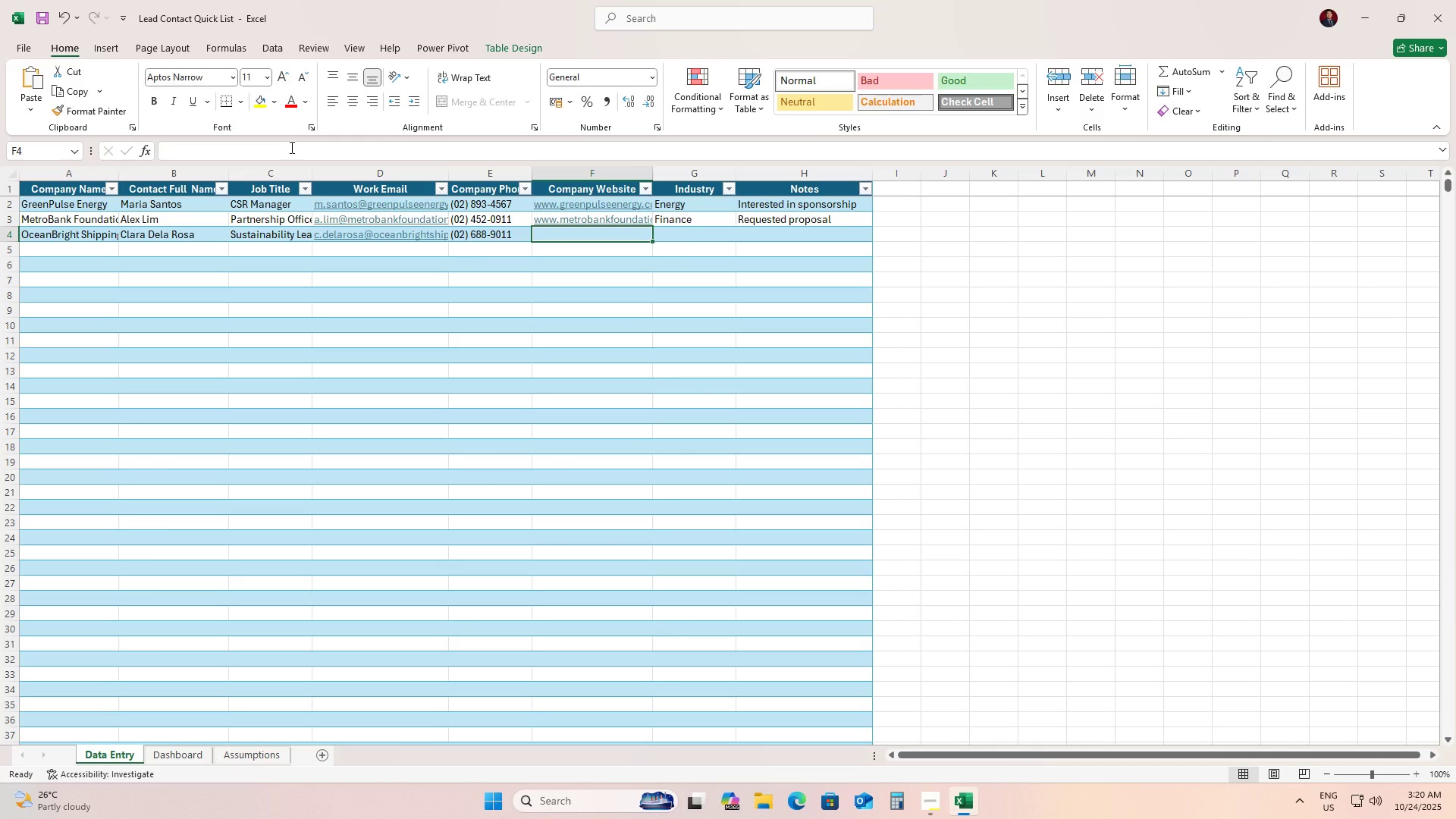 
type(www.freshfiled)
 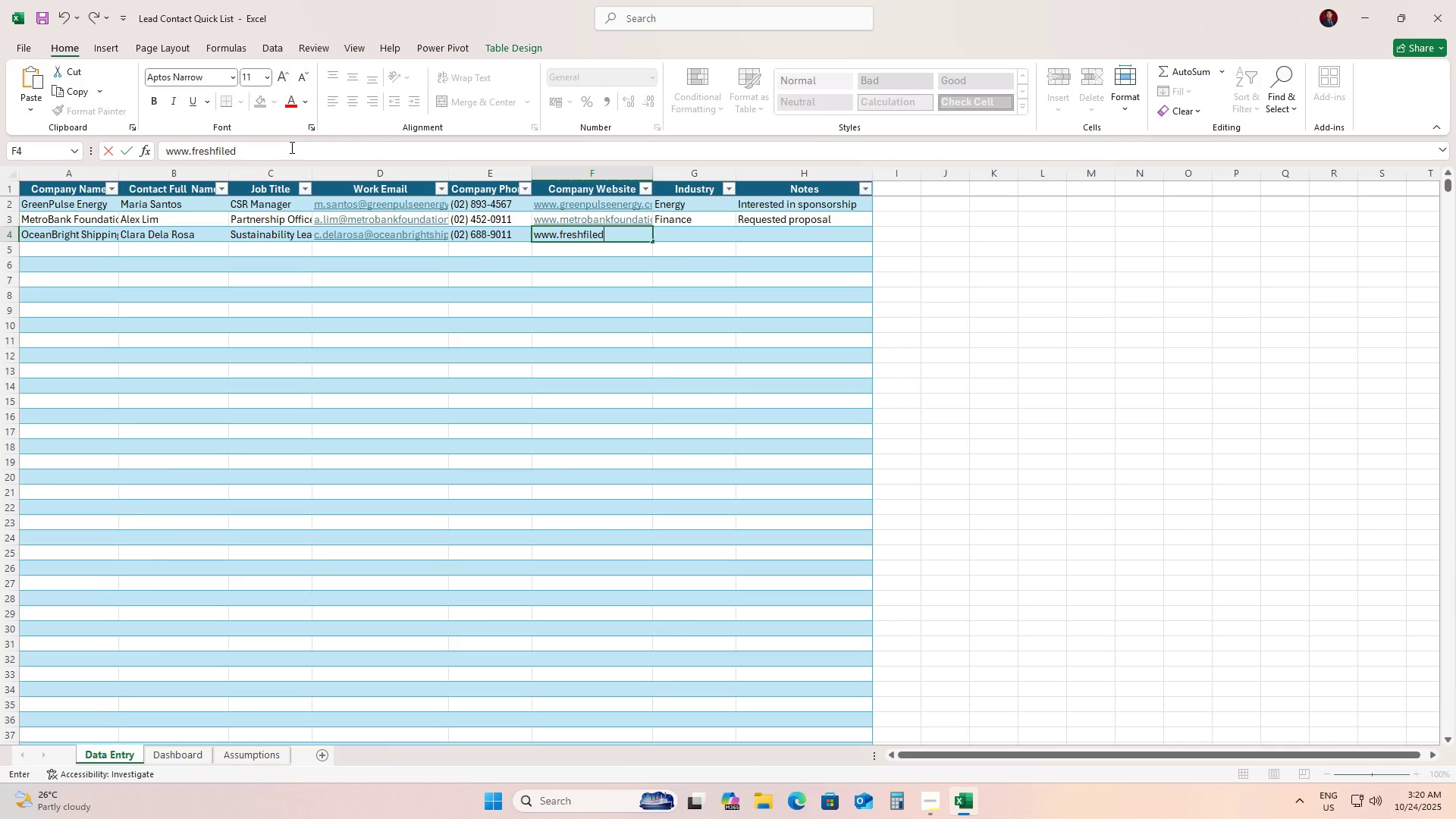 
wait(11.07)
 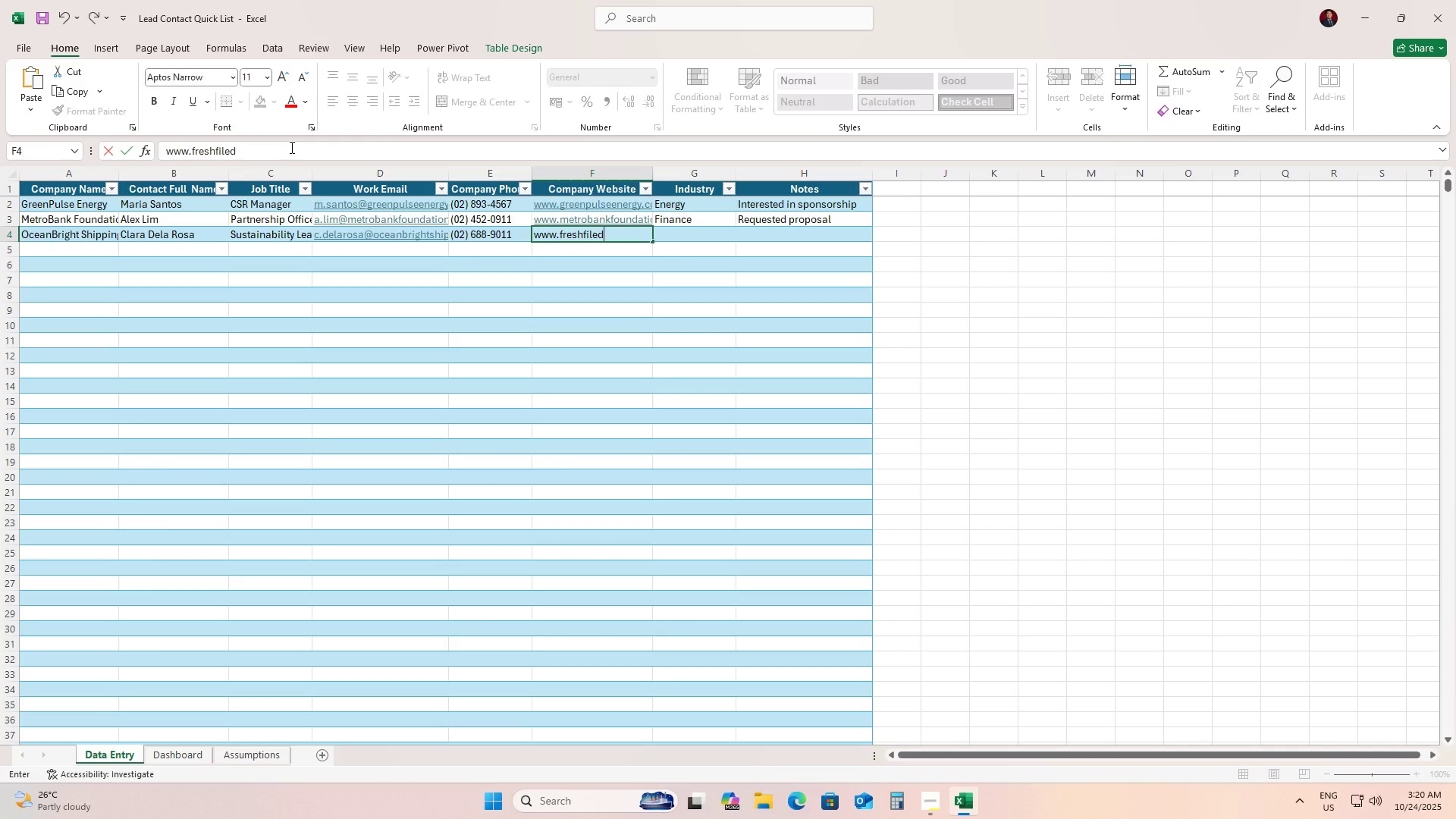 
key(Enter)
 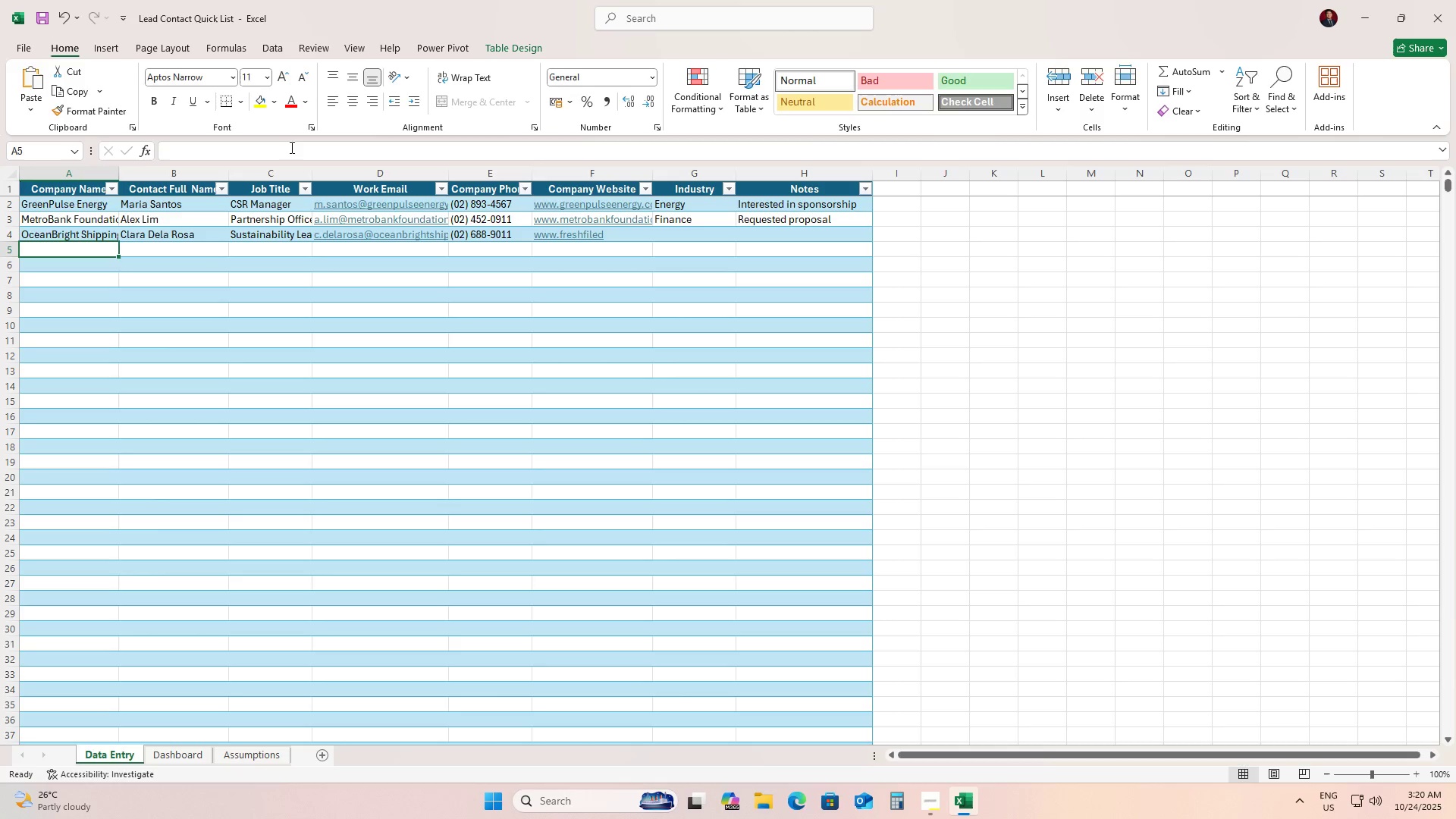 
key(Enter)
 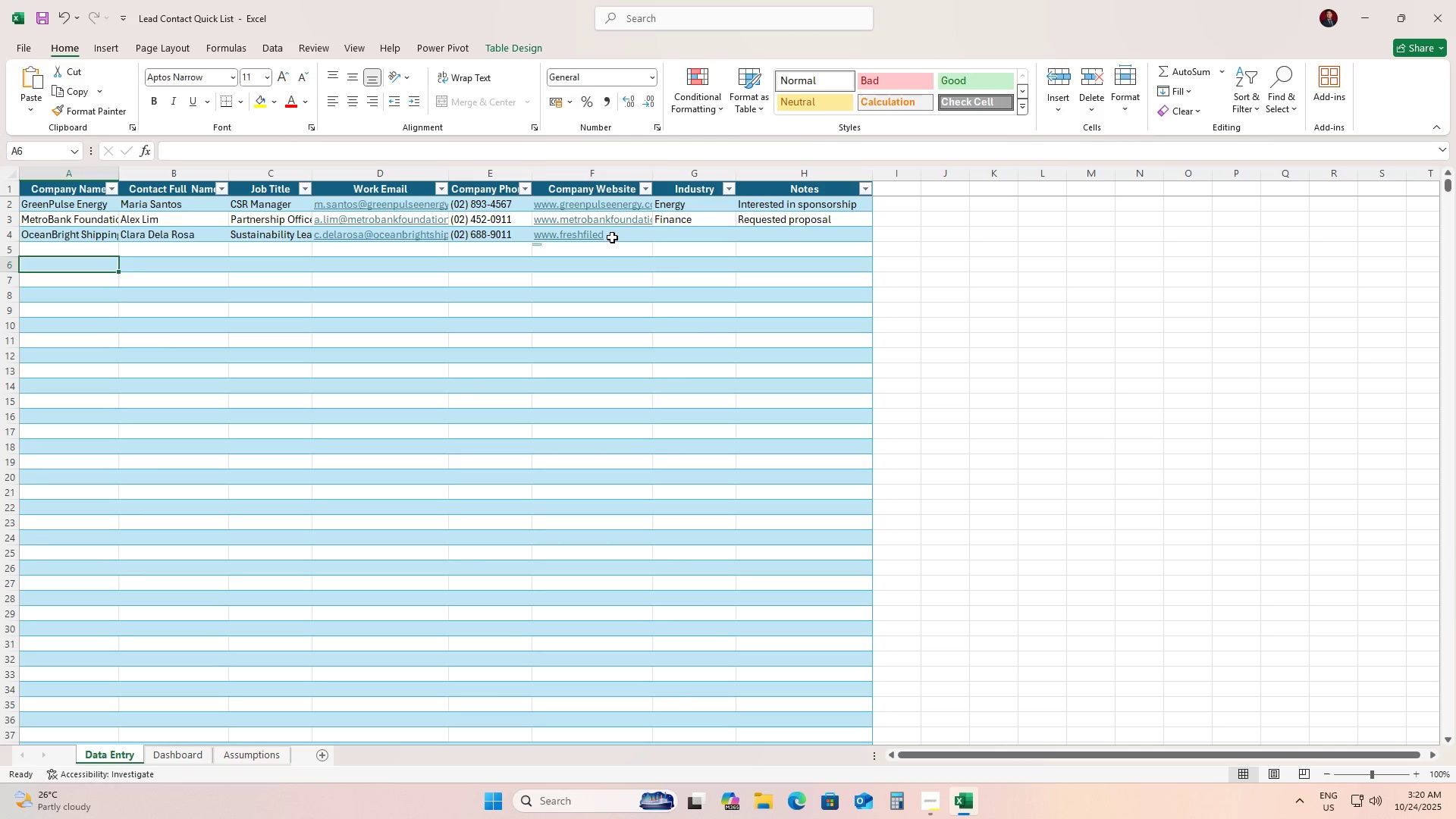 
double_click([626, 242])
 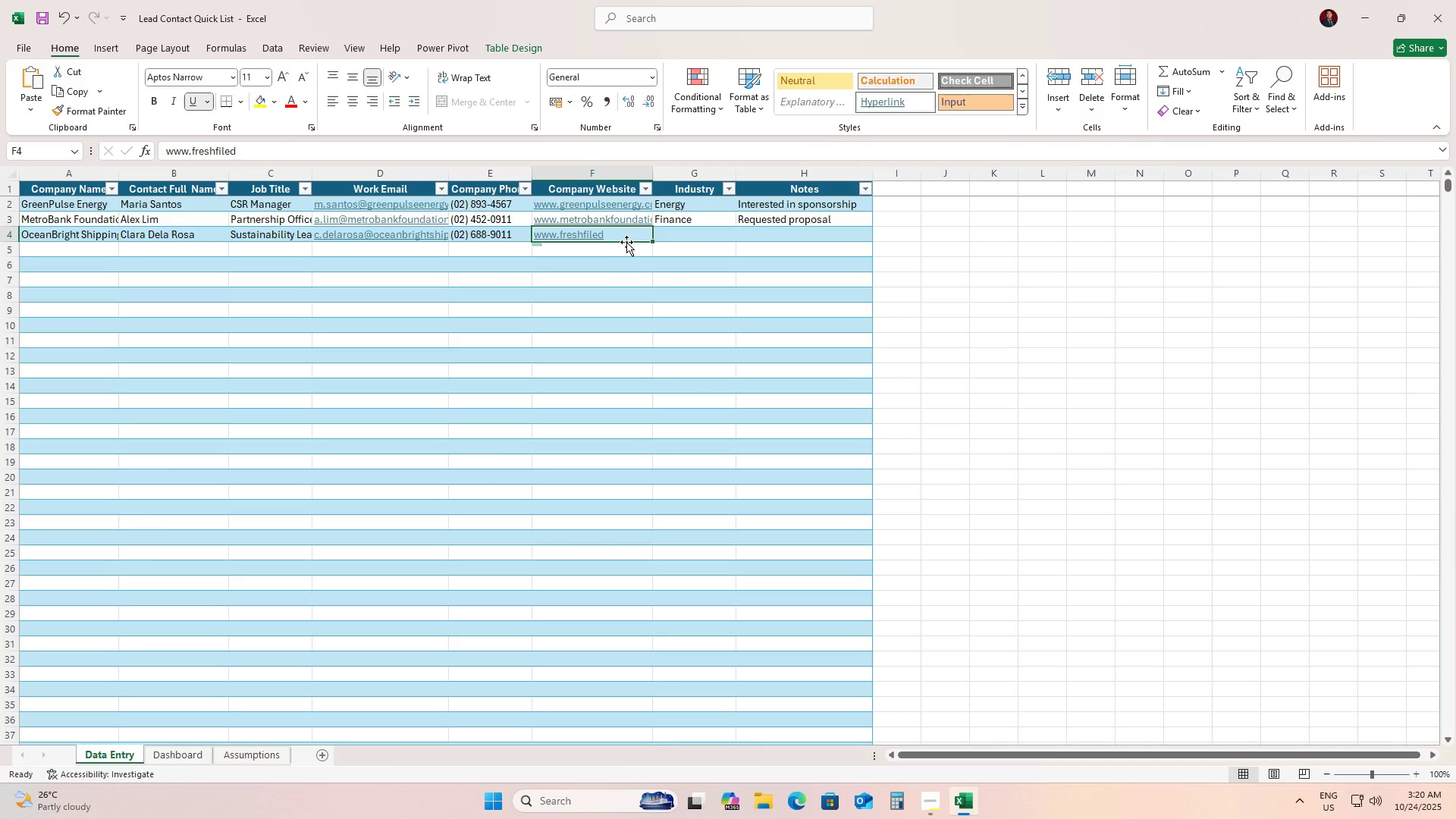 
triple_click([626, 242])
 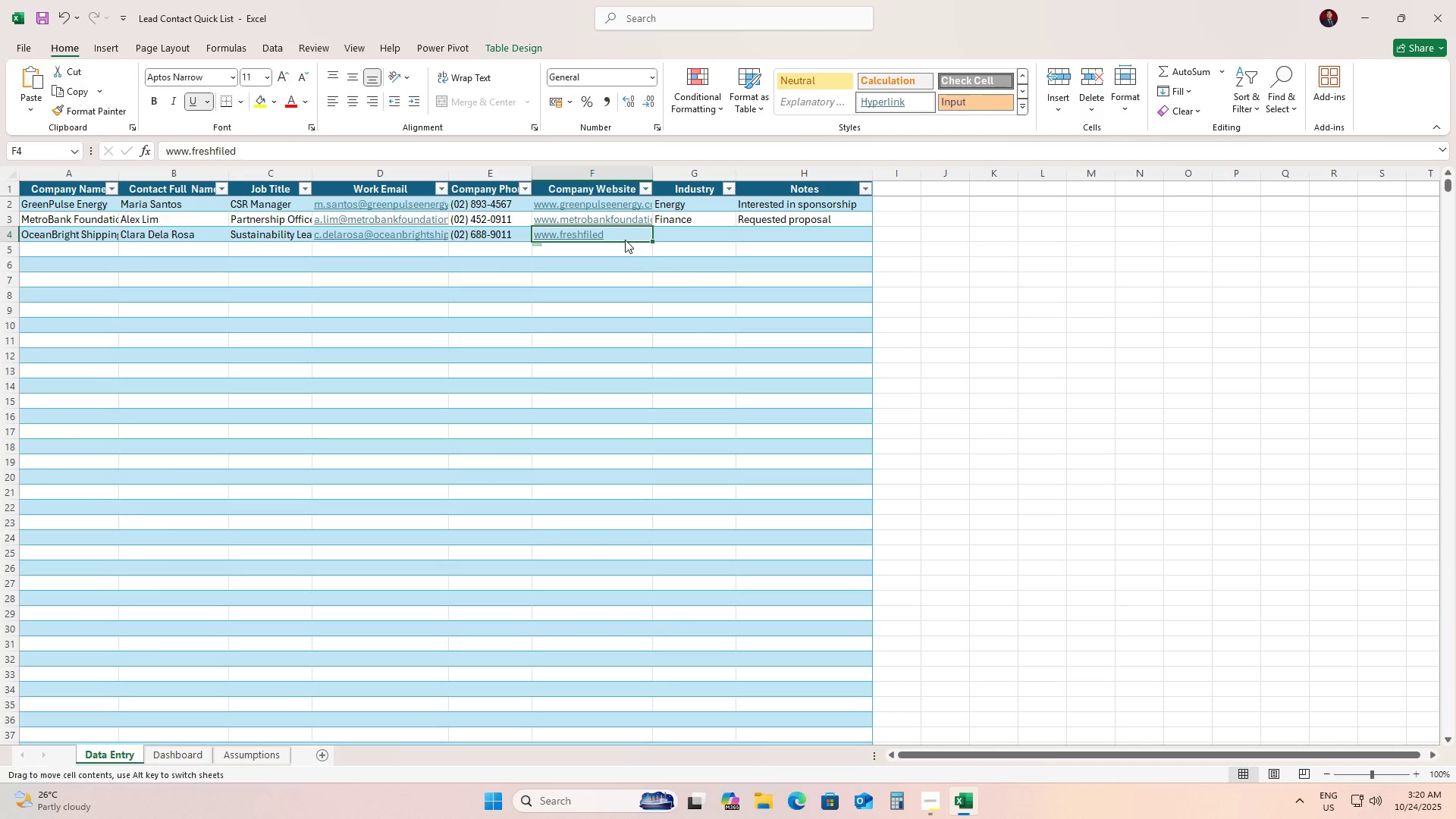 
triple_click([625, 240])
 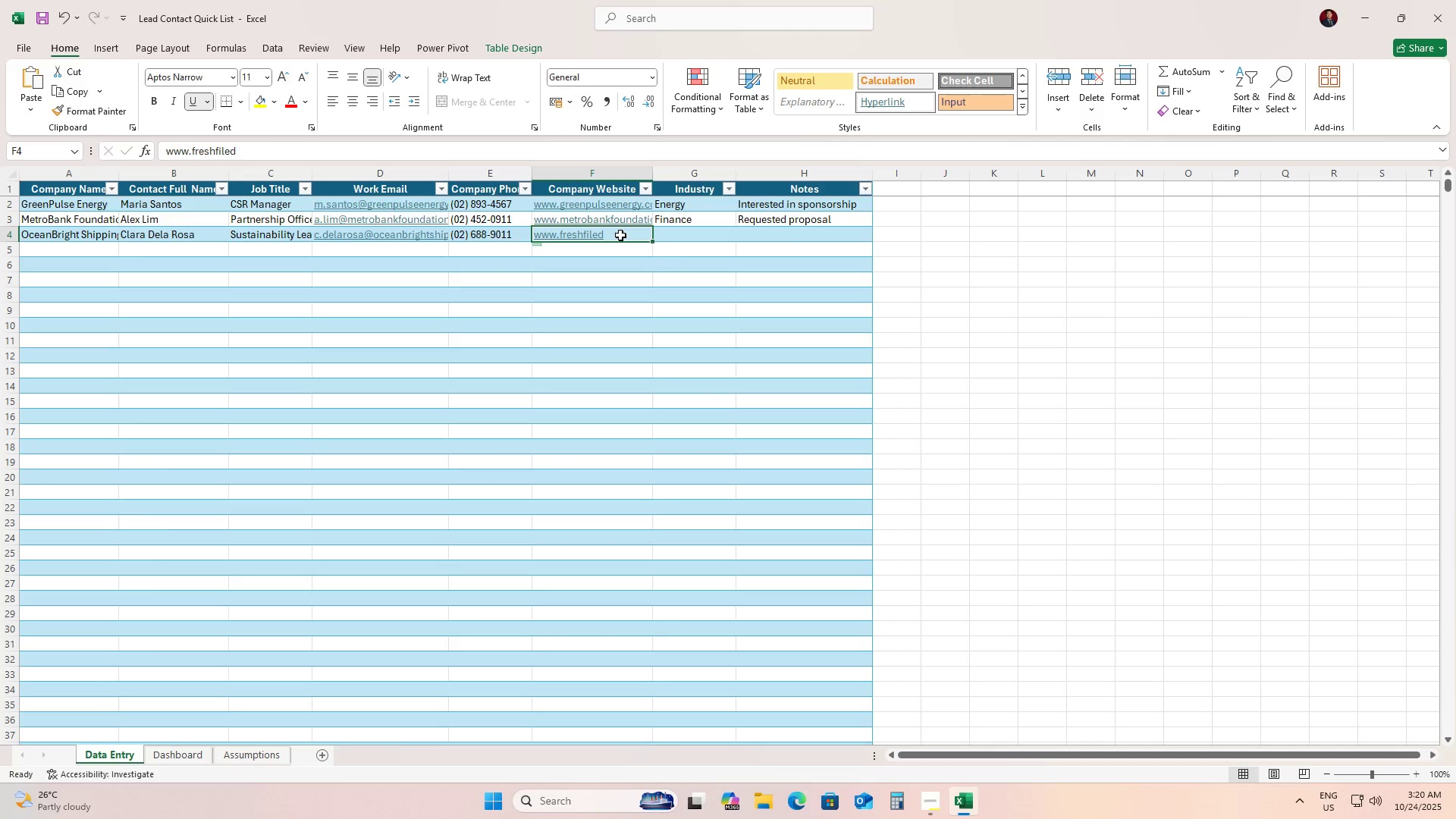 
triple_click([620, 235])
 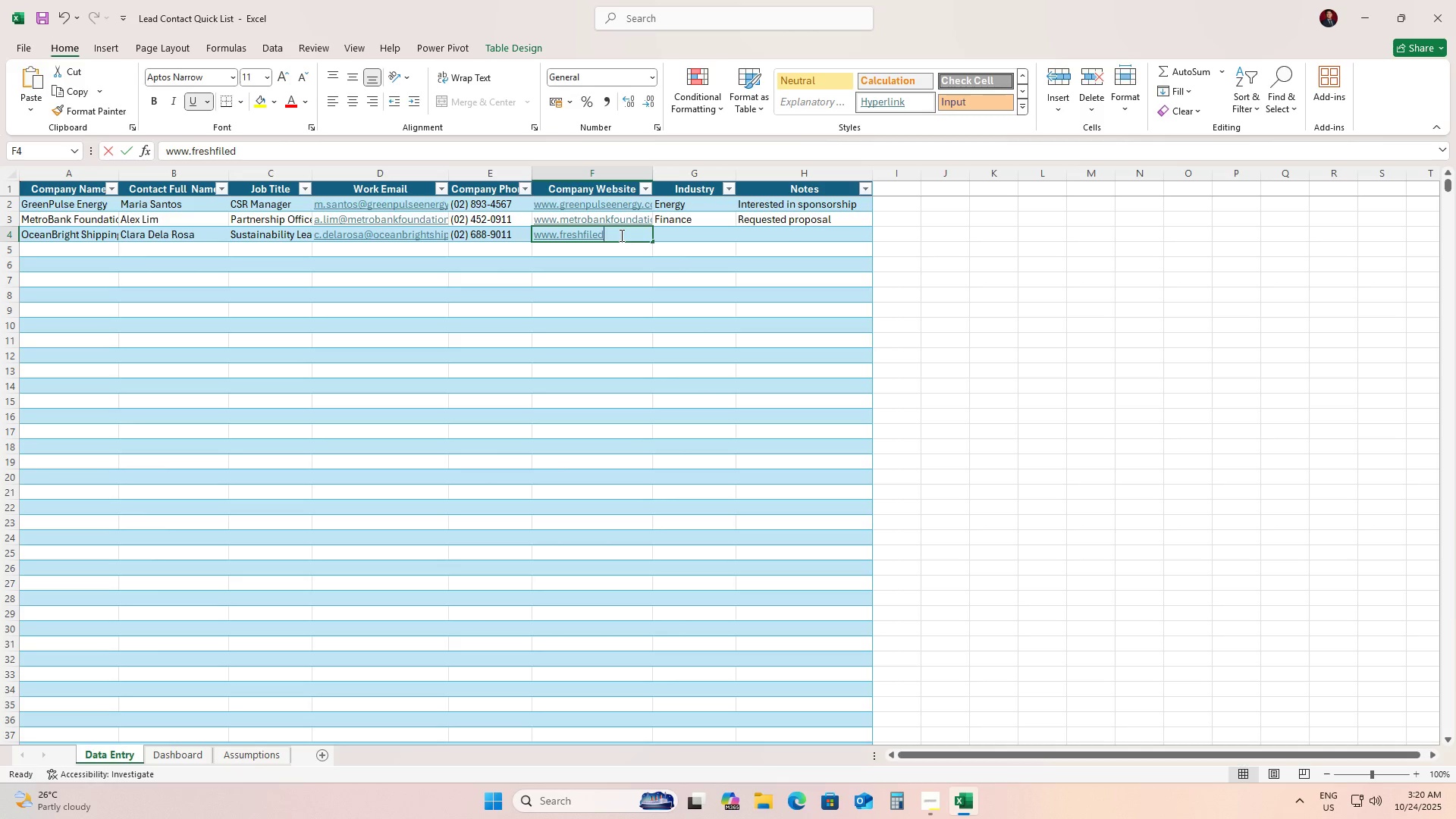 
triple_click([620, 235])
 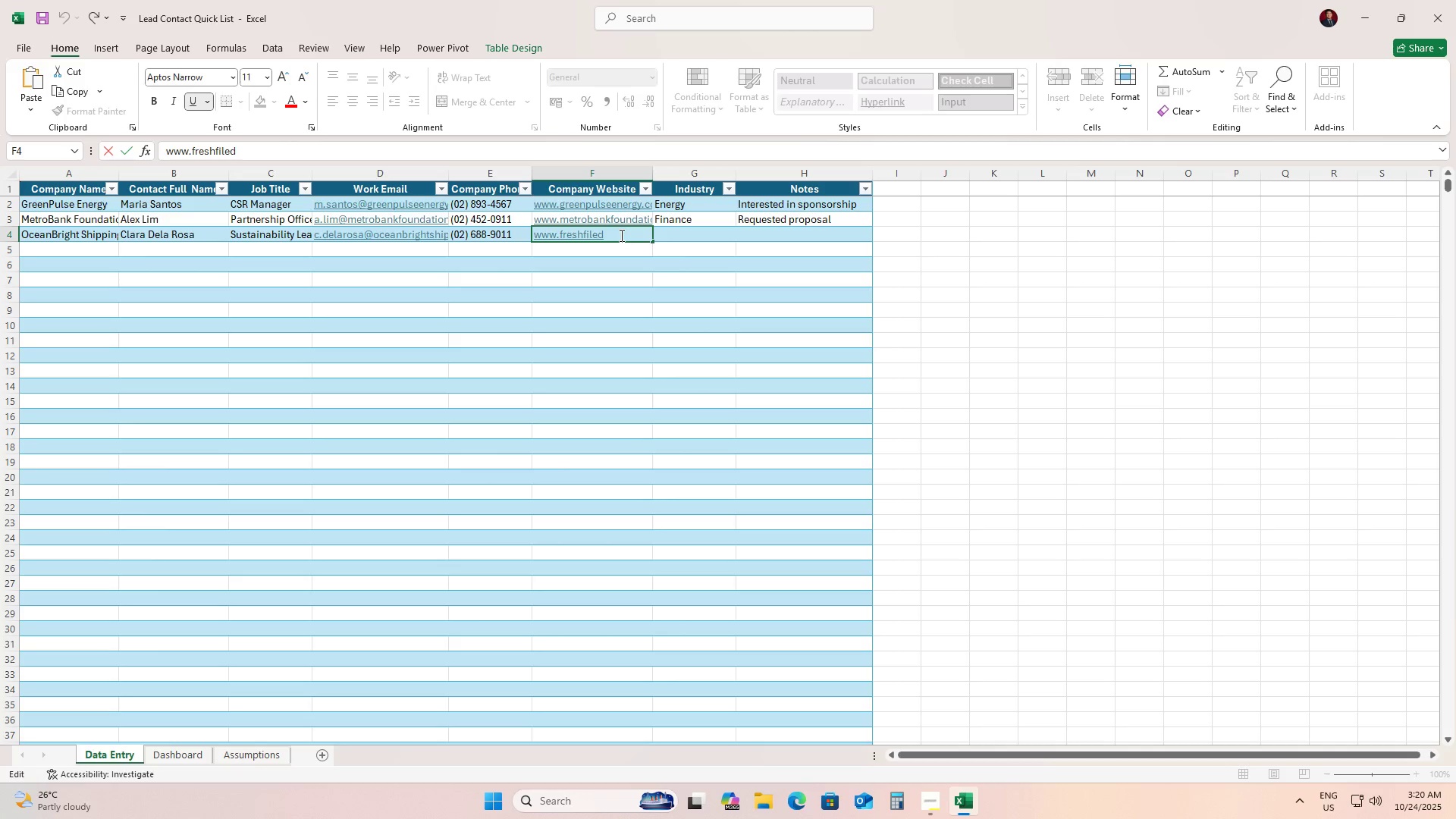 
hold_key(key=Backspace, duration=0.69)
 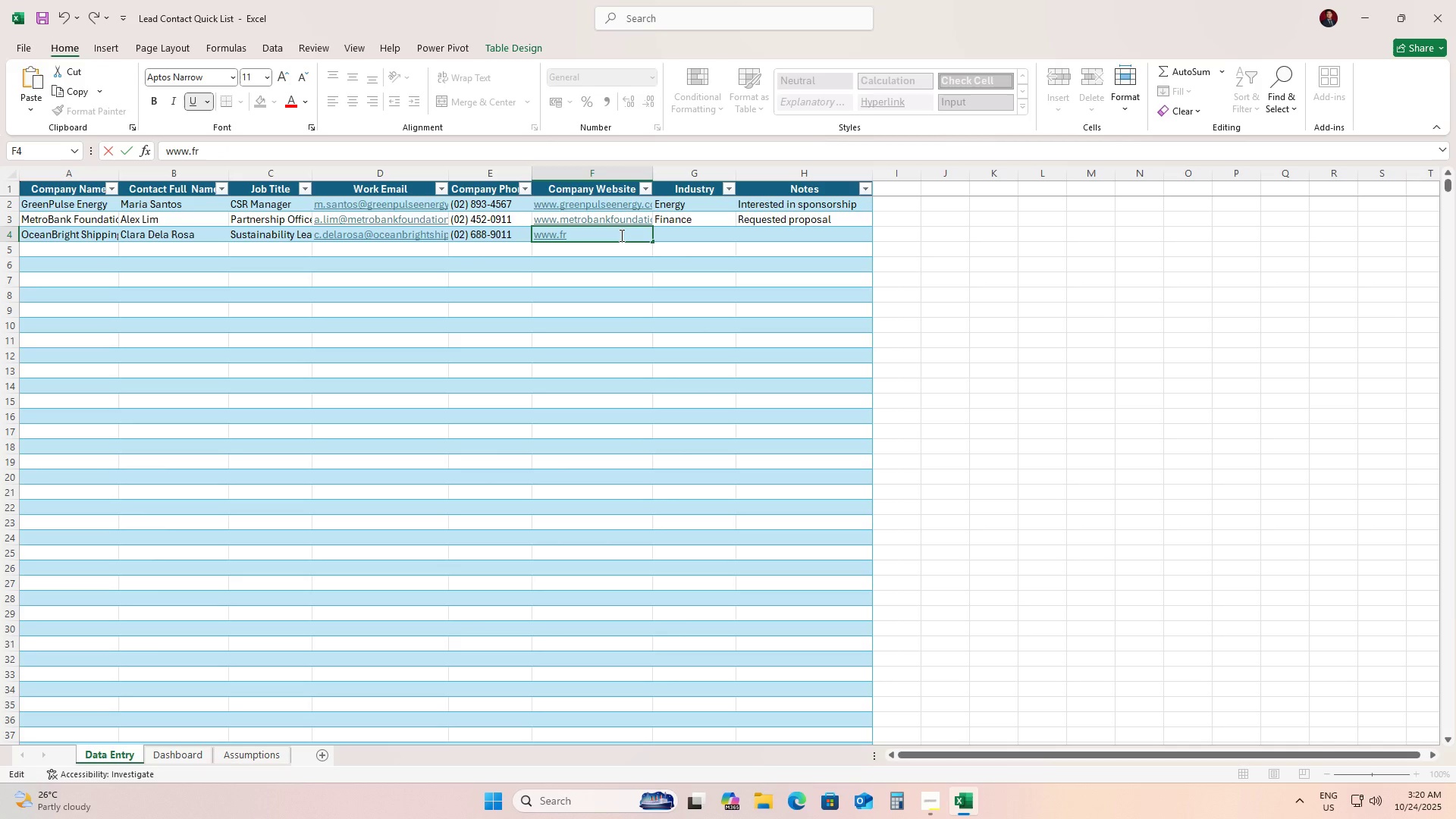 
key(Backspace)
key(Backspace)
key(Backspace)
type(oceanbrightshipping.com)
key(Tab)
type(Logistics)
key(Tab)
type(Open to partnership)
 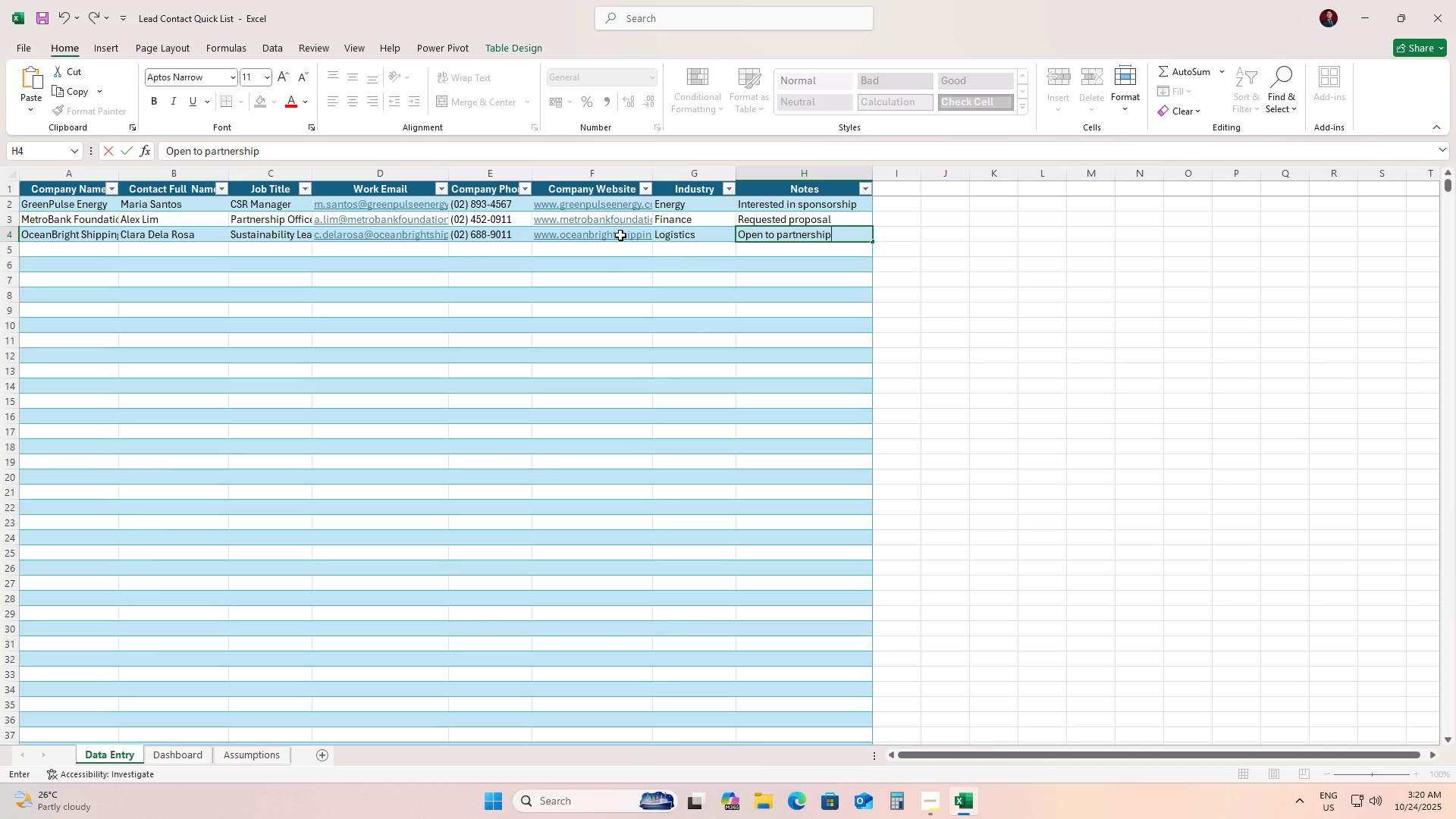 
key(ArrowDown)
 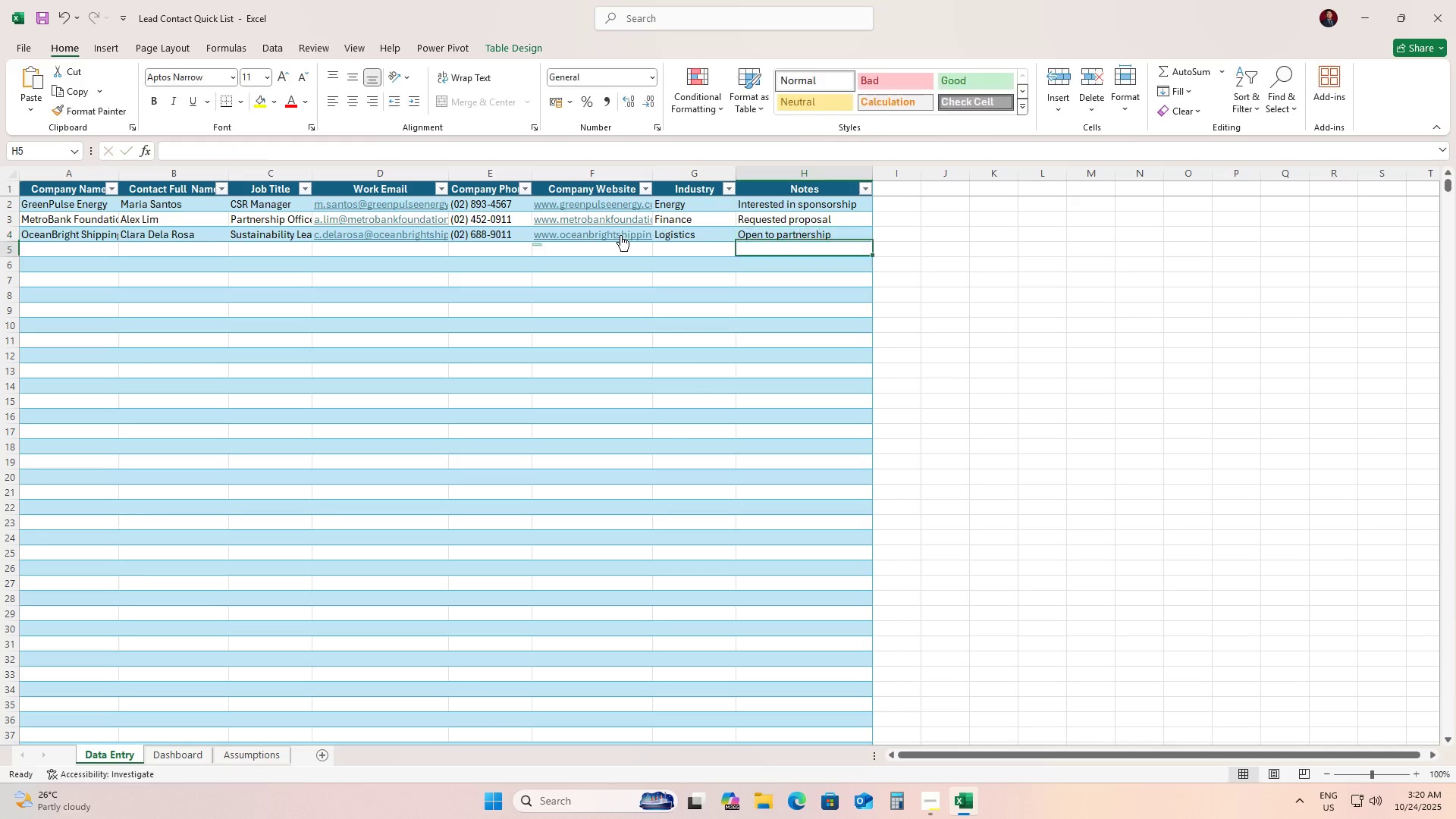 
hold_key(key=ArrowLeft, duration=1.51)
 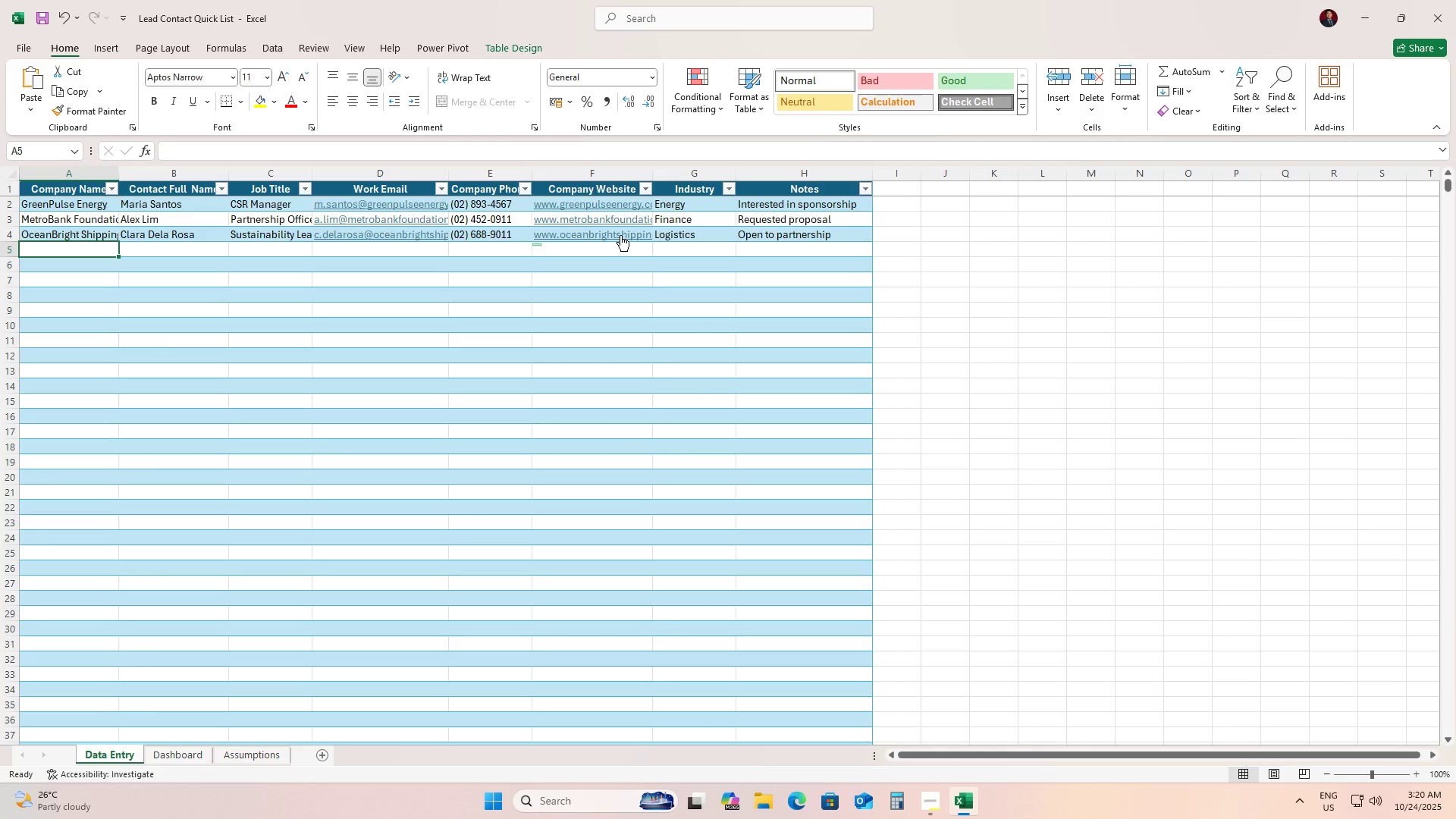 
hold_key(key=ArrowLeft, duration=1.21)
 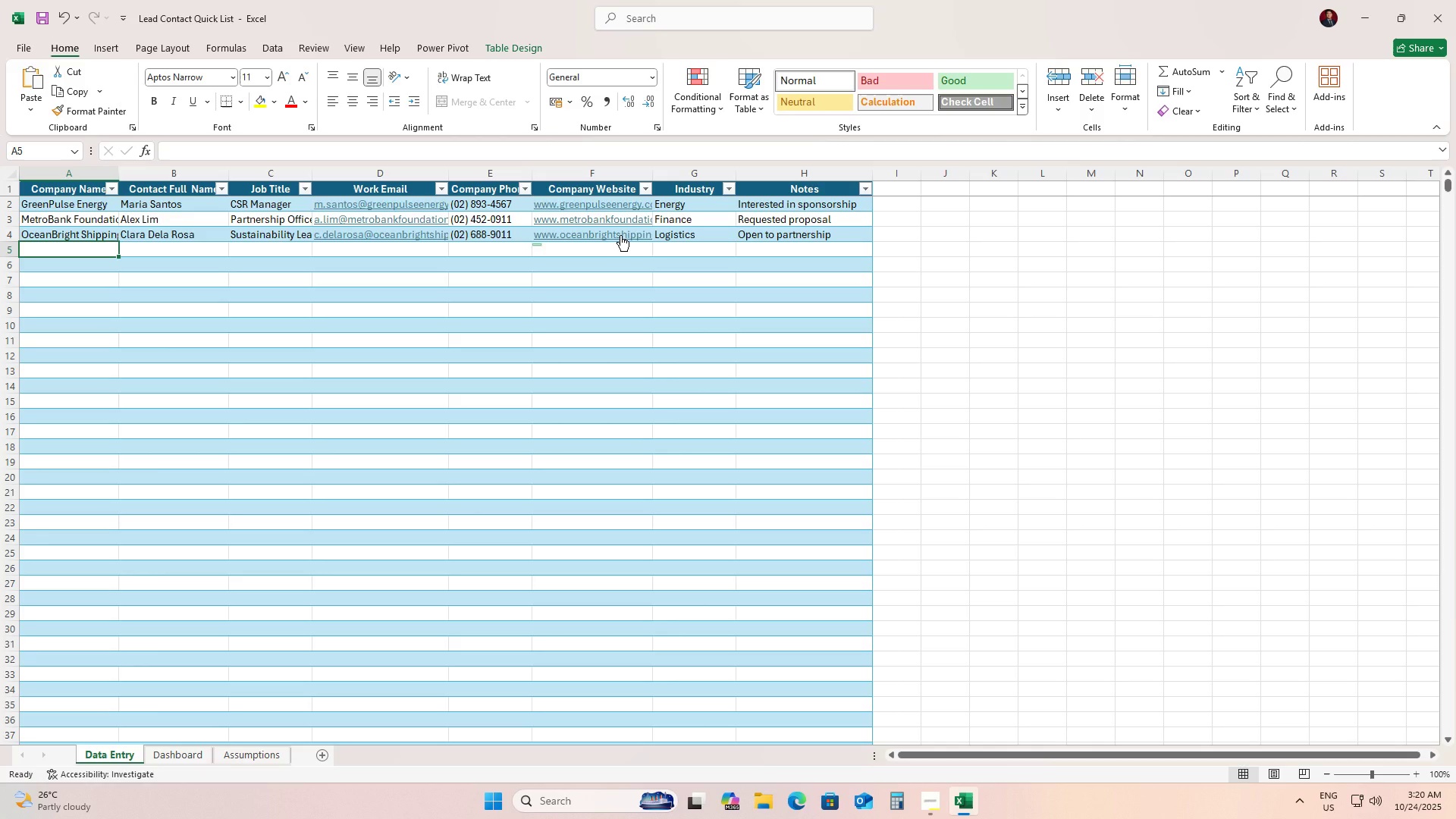 
wait(7.37)
 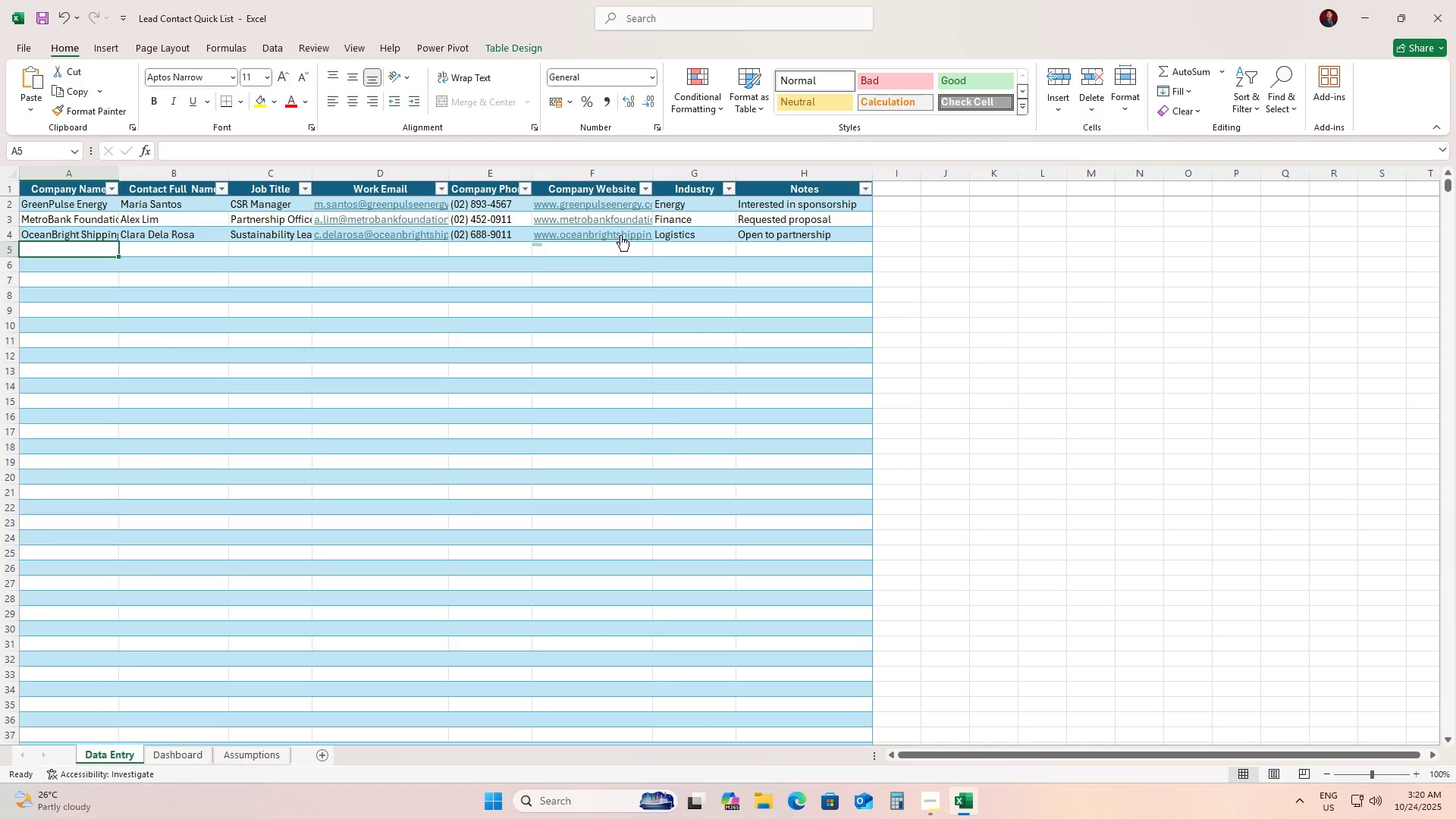 
type(Freshfiled)
key(Backspace)
key(Backspace)
key(Backspace)
key(Backspace)
key(Backspace)
type(Fil)
key(Backspace)
type(elds Organics)
key(Tab)
type(Daniel Cruz)
key(Tab)
type(HR Director)
key(Tab)
type(d.cruz@freshfileds.comelds.com)
key(Tab)
 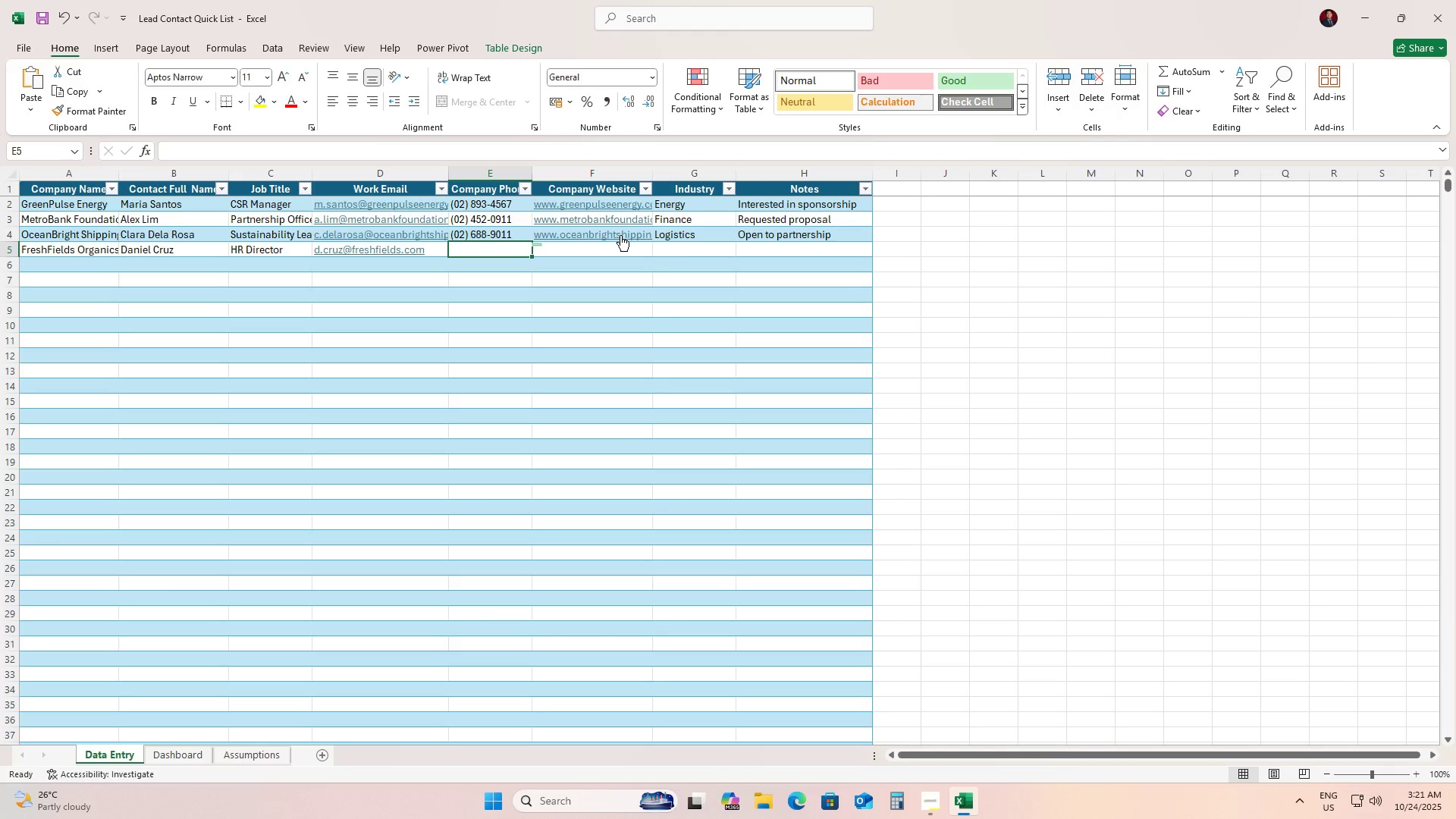 
key(ArrowLeft)
 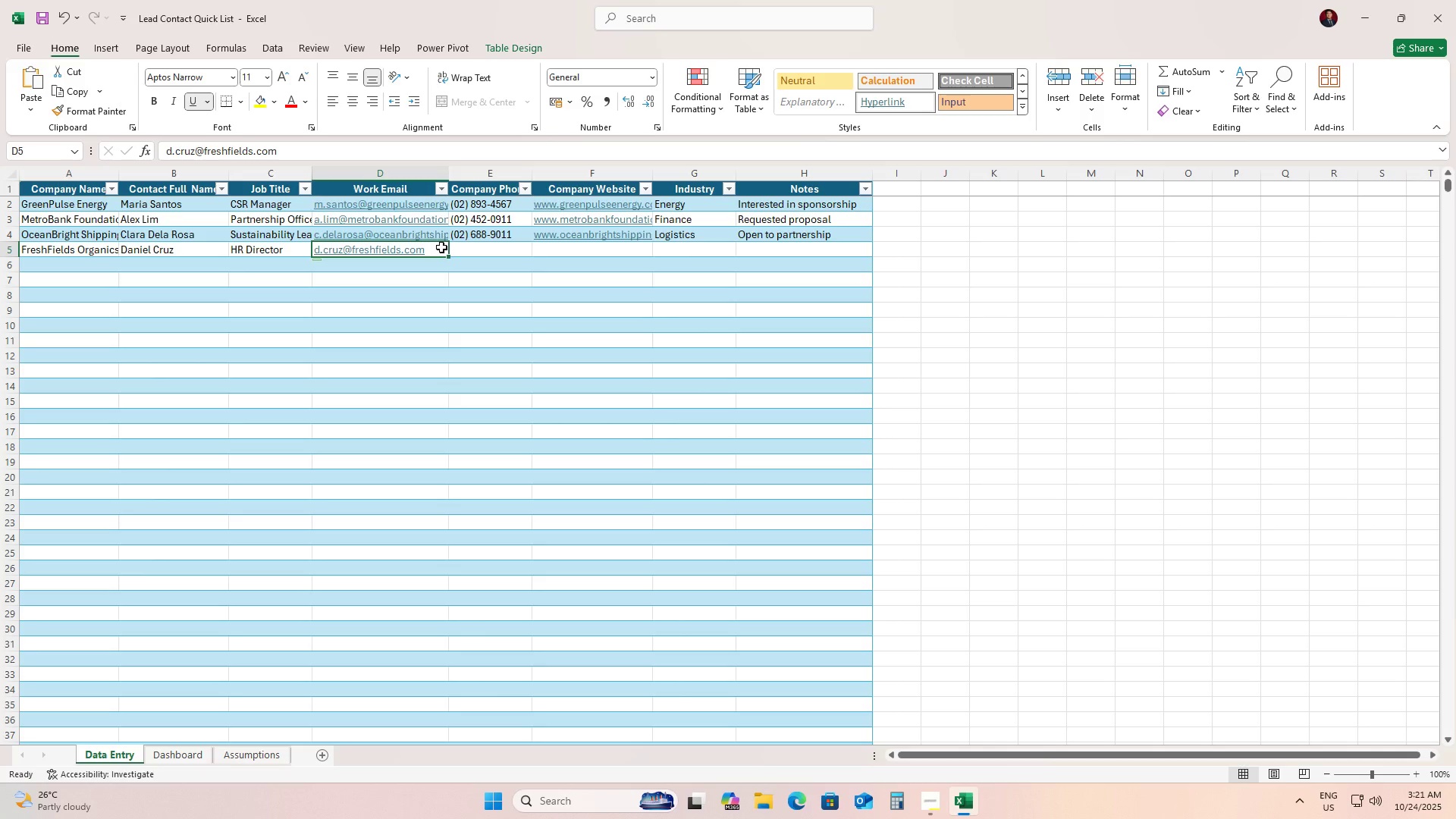 
double_click([435, 252])
 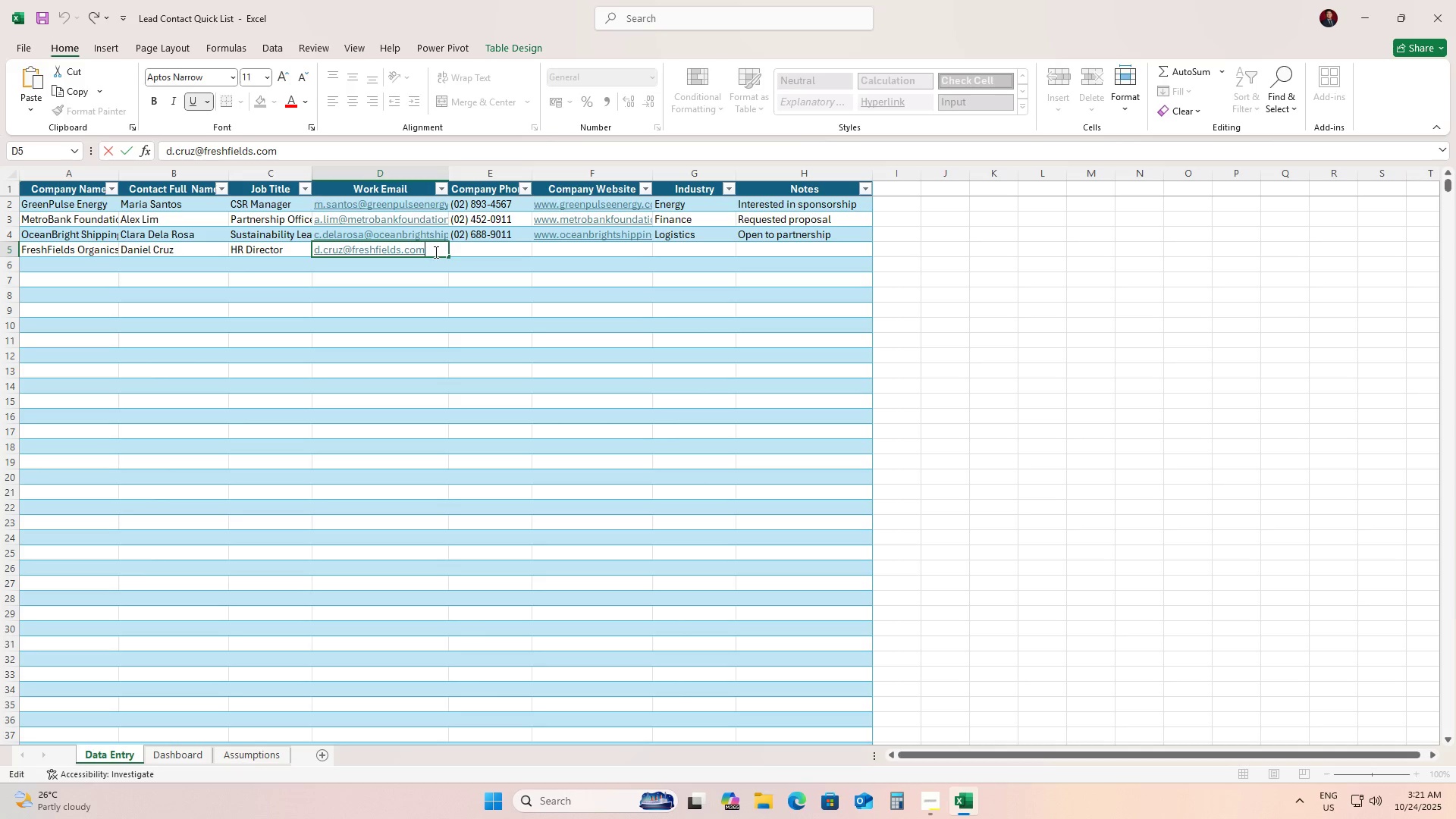 
triple_click([435, 252])
 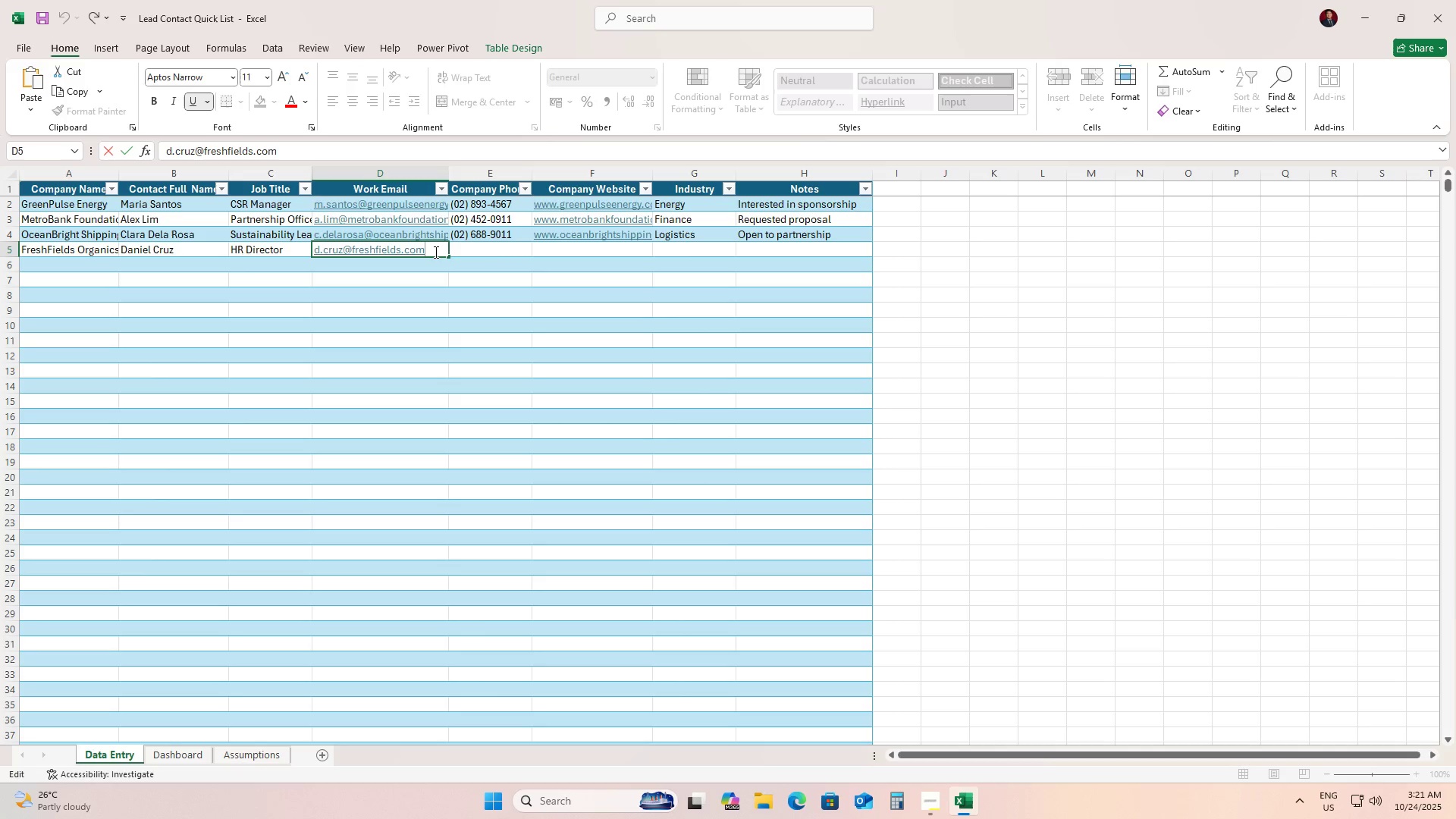 
key(Backspace)
key(Backspace)
key(Backspace)
type(ph)
key(Tab)
type((02))
 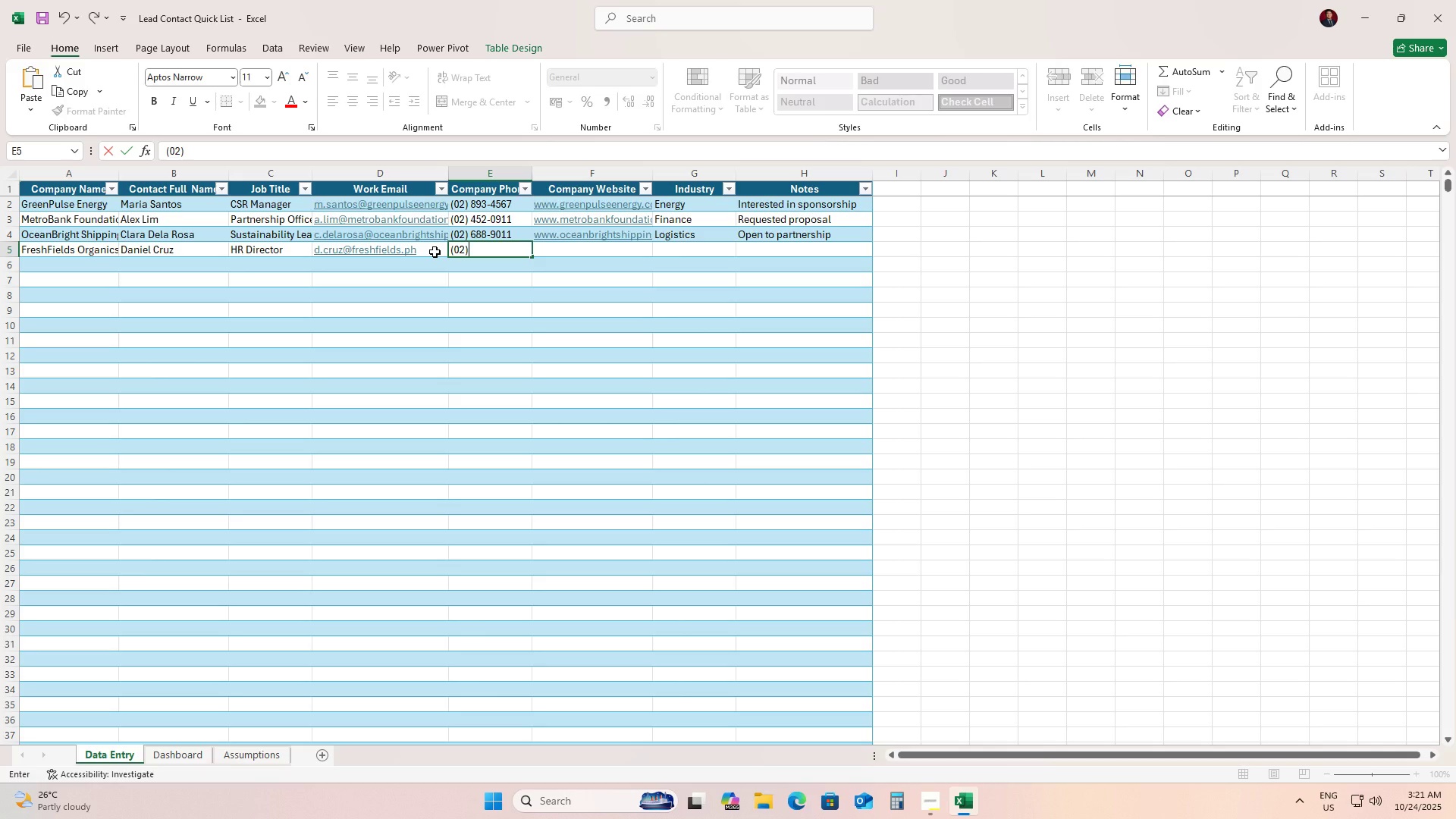 
wait(5.93)
 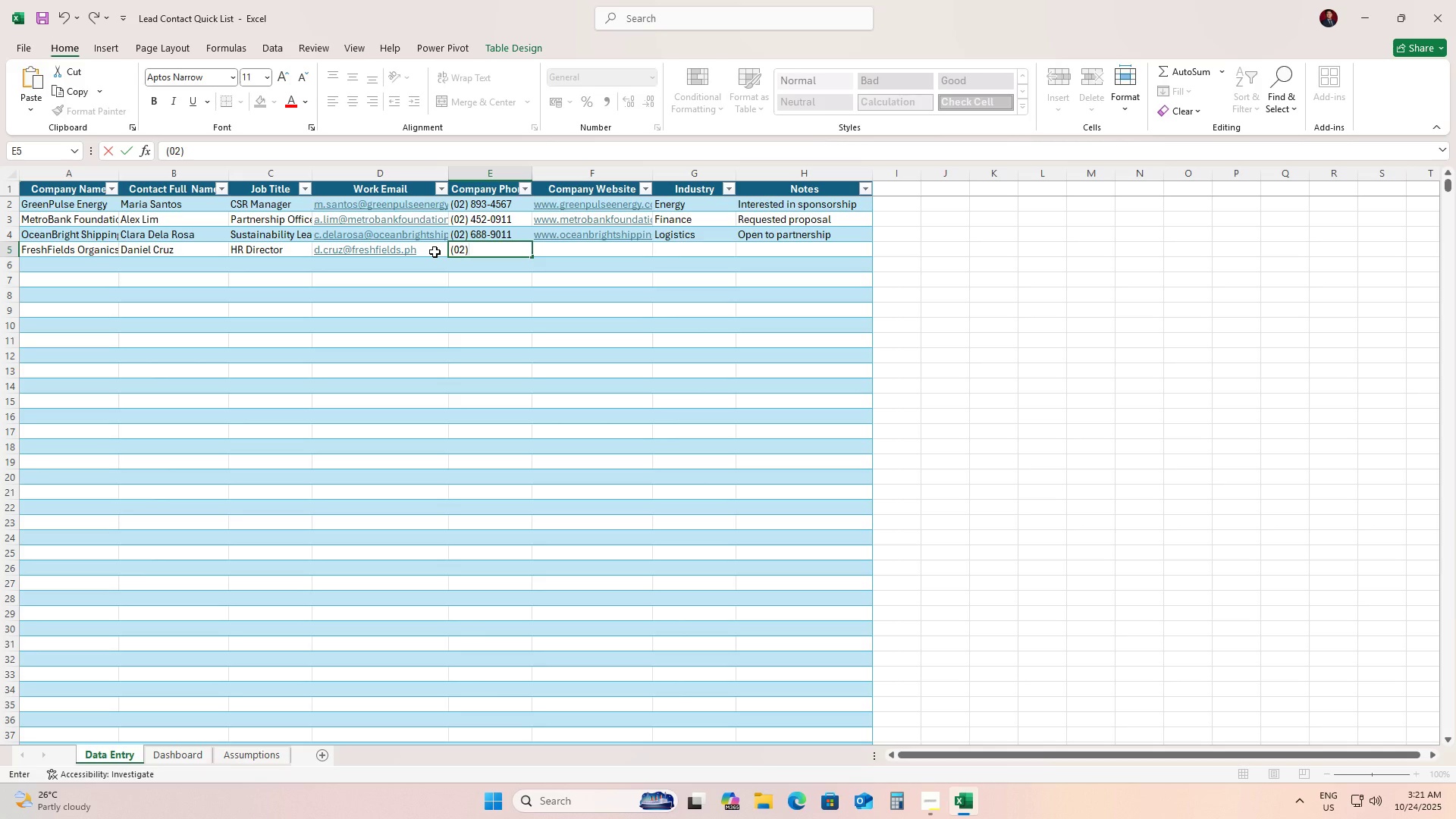 
type( 788-2213)
key(Tab)
type(www.freshfields.ph)
key(Tab)
type(Agriculture)
key(Tab)
type(CSR-oriented company)
 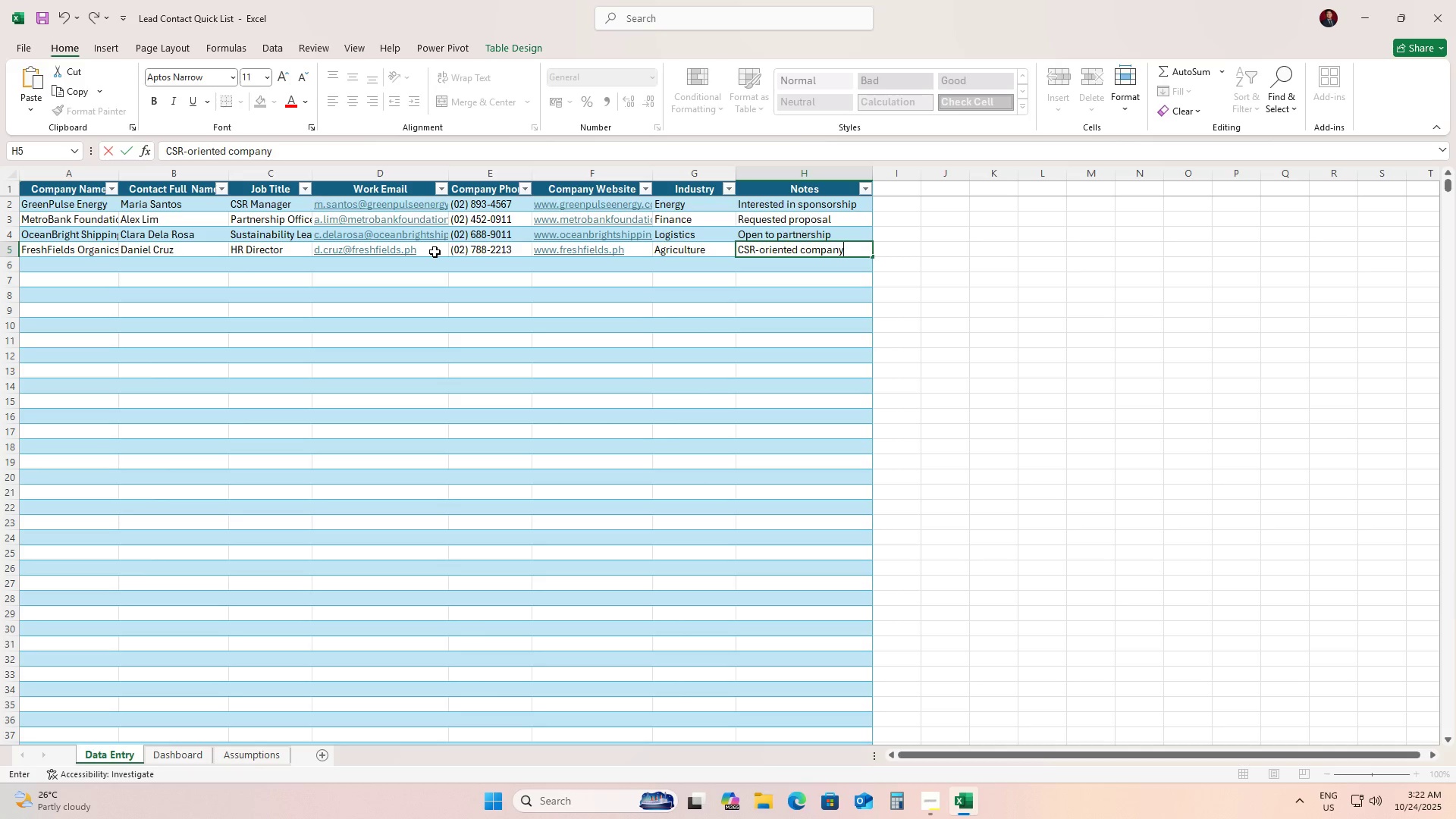 
key(ArrowDown)
 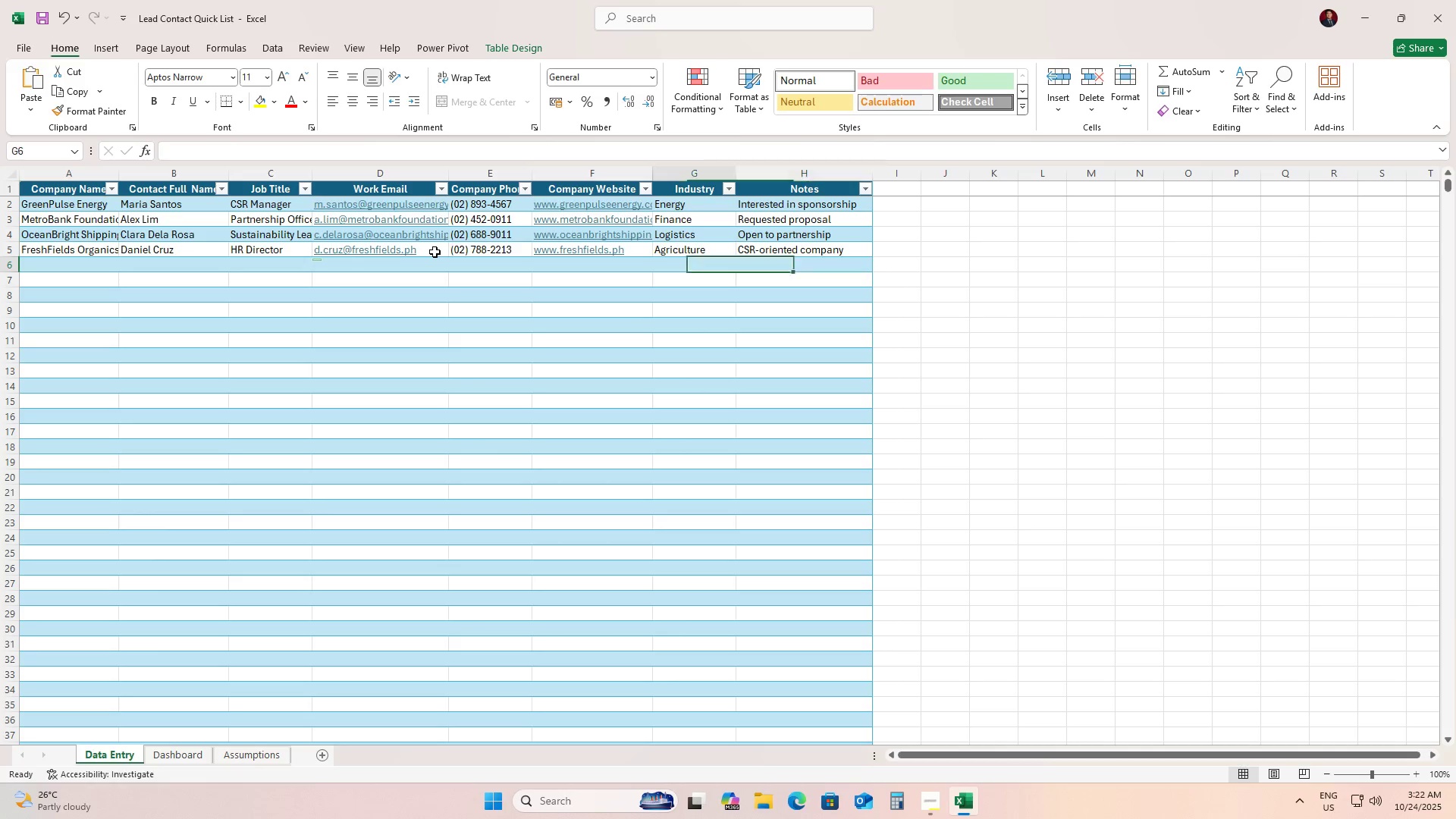 
hold_key(key=ArrowLeft, duration=0.89)
 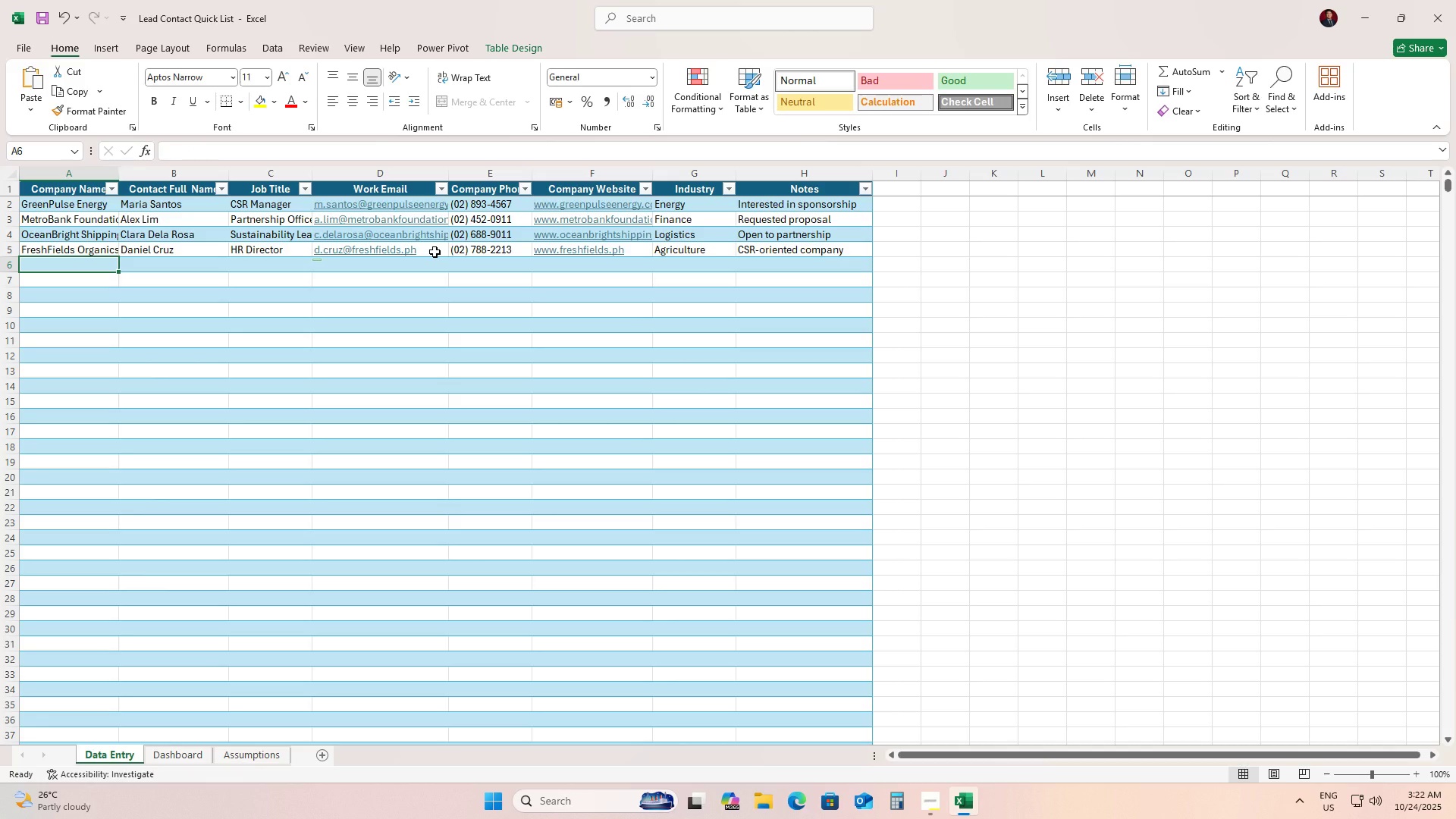 
wait(5.53)
 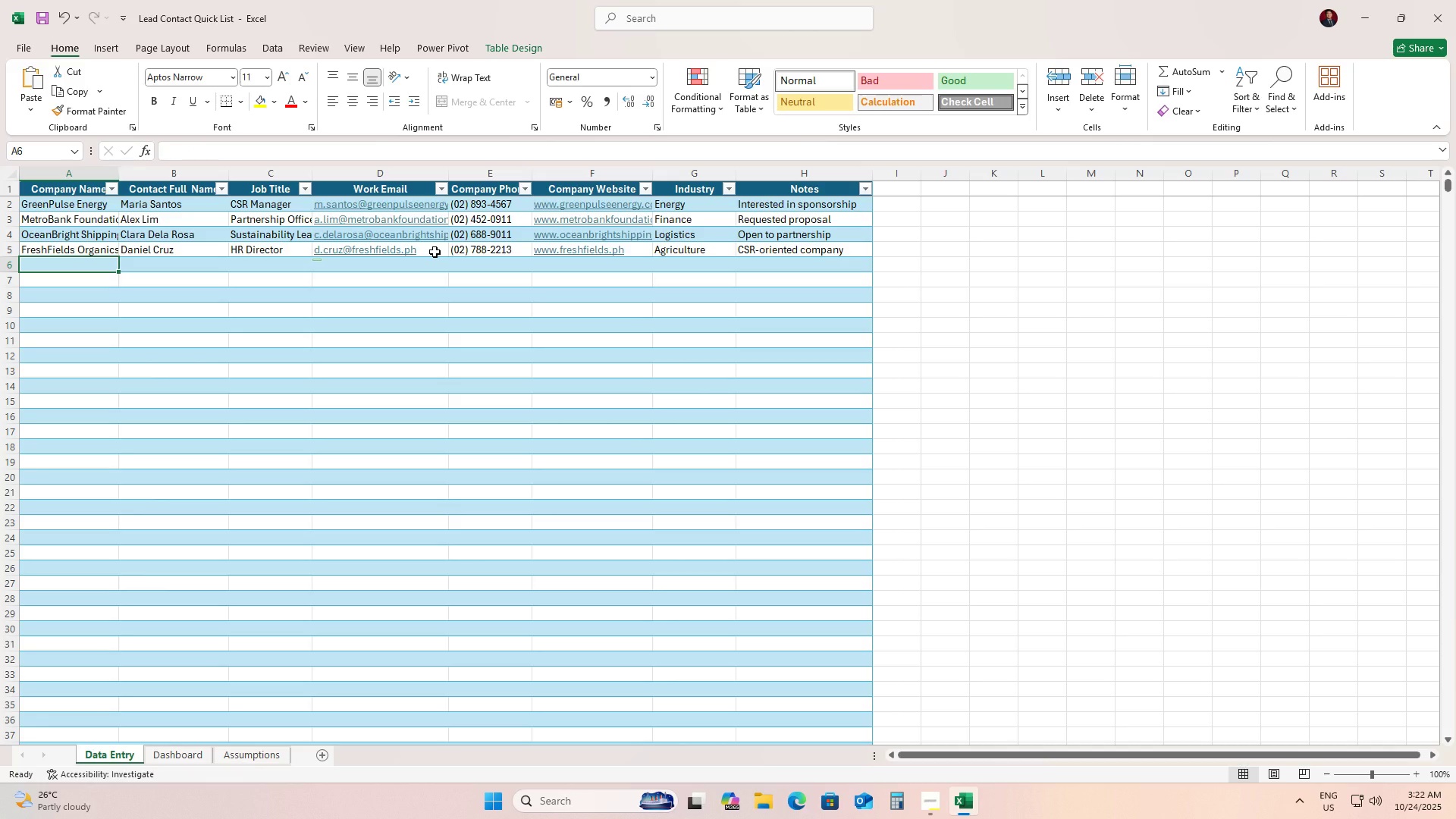 
type(FutureTech Solutions)
key(Tab)
type(Bryan Lee)
key(Tab)
type(Marketing Lead)
 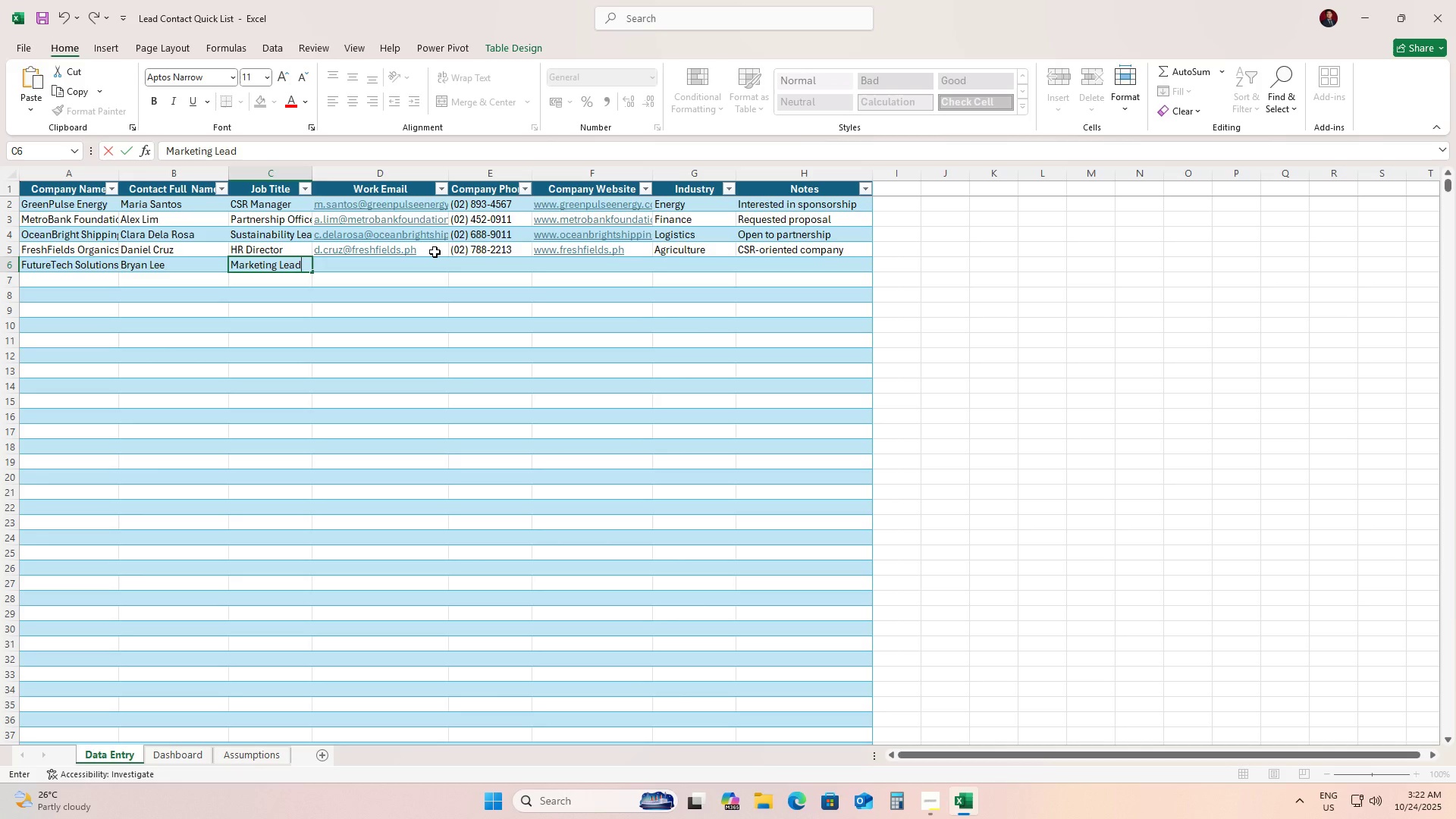 
key(Tab)
type(b.lee@futuretechsolutins.io)
key(Tab)
type((02) 342 )
key(Backspace)
type(-8821)
key(Tab)
type(www.futuretechsolutions.io)
key(Tab)
type(Technlo)
key(Backspace)
key(Backspace)
type(ology)
key(Tab)
type(Large donor potential)
 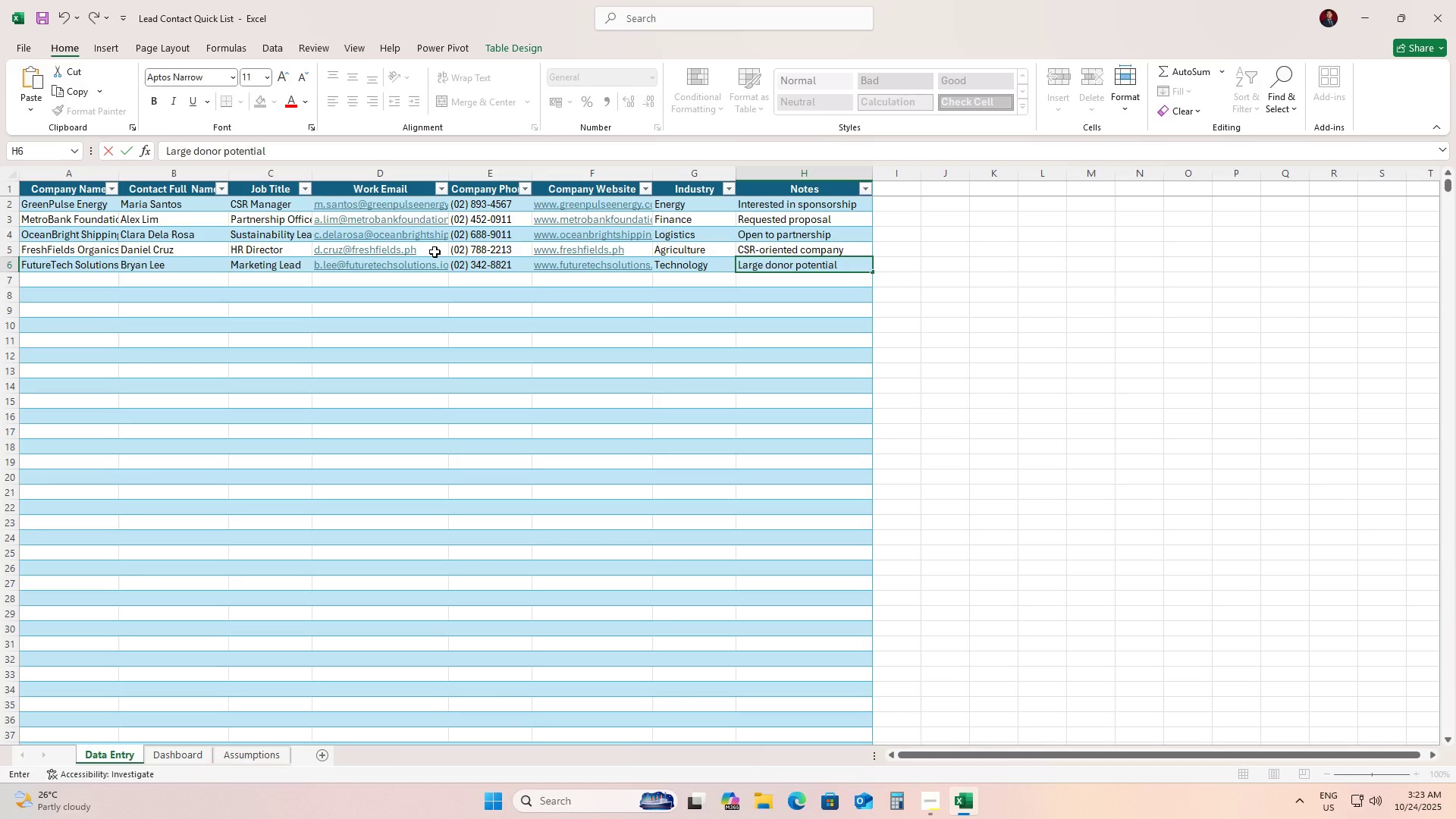 
key(ArrowDown)
 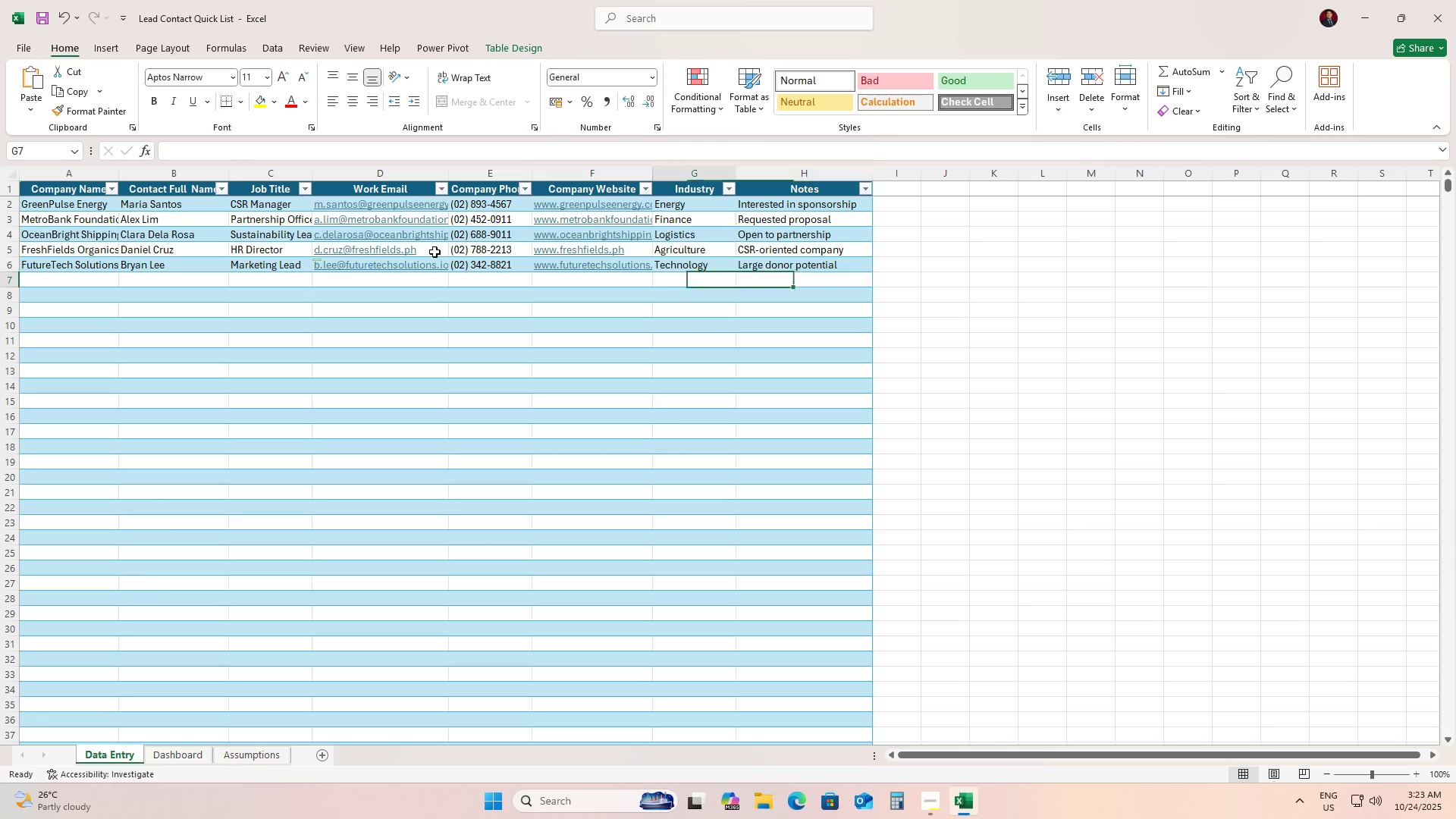 
hold_key(key=ArrowLeft, duration=0.91)
 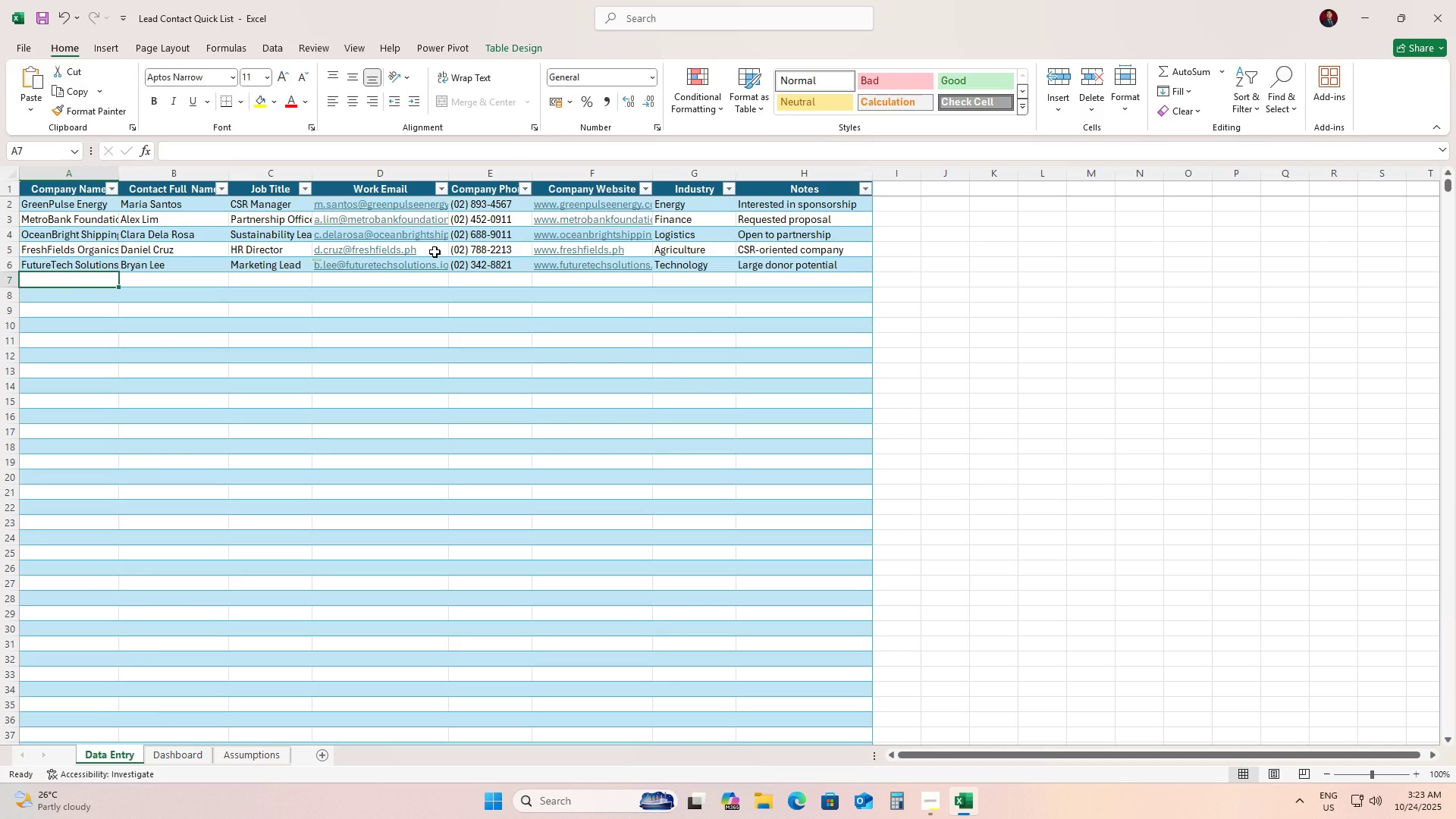 
wait(5.22)
 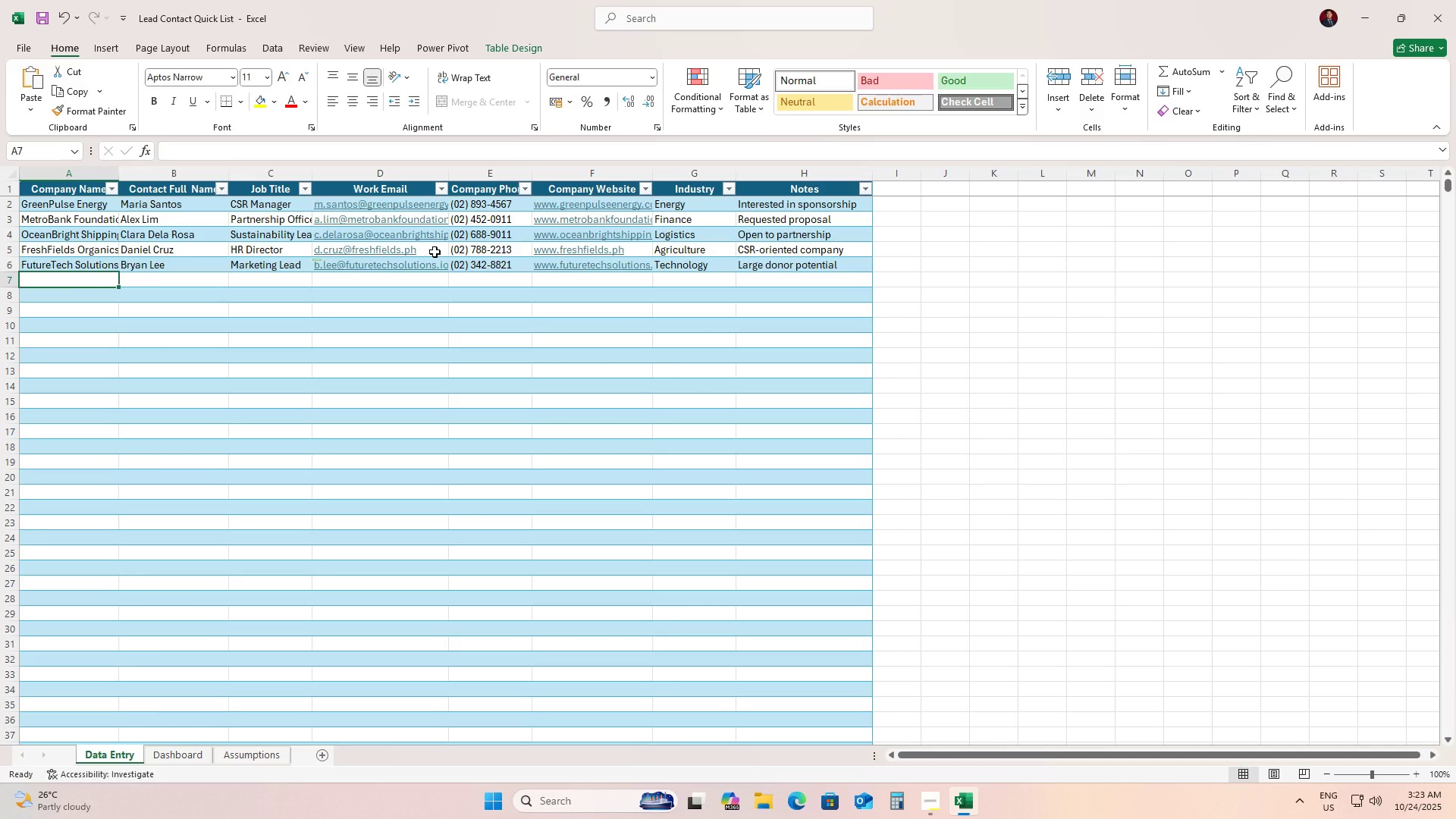 
type(Silver )
key(Backspace)
type(Wave Hotels)
key(Tab)
type(Julia Tan)
key(Tab)
type(PR Executive)
key(Tab)
type(j.tan@silverwavehotels.com)
key(Tab)
type((02) 722-6510)
key(Tab)
type(www.silverwaveshotels.com)
key(Tab)
type(Hospitality)
key(Tab)
type(Sponsor for gala)
 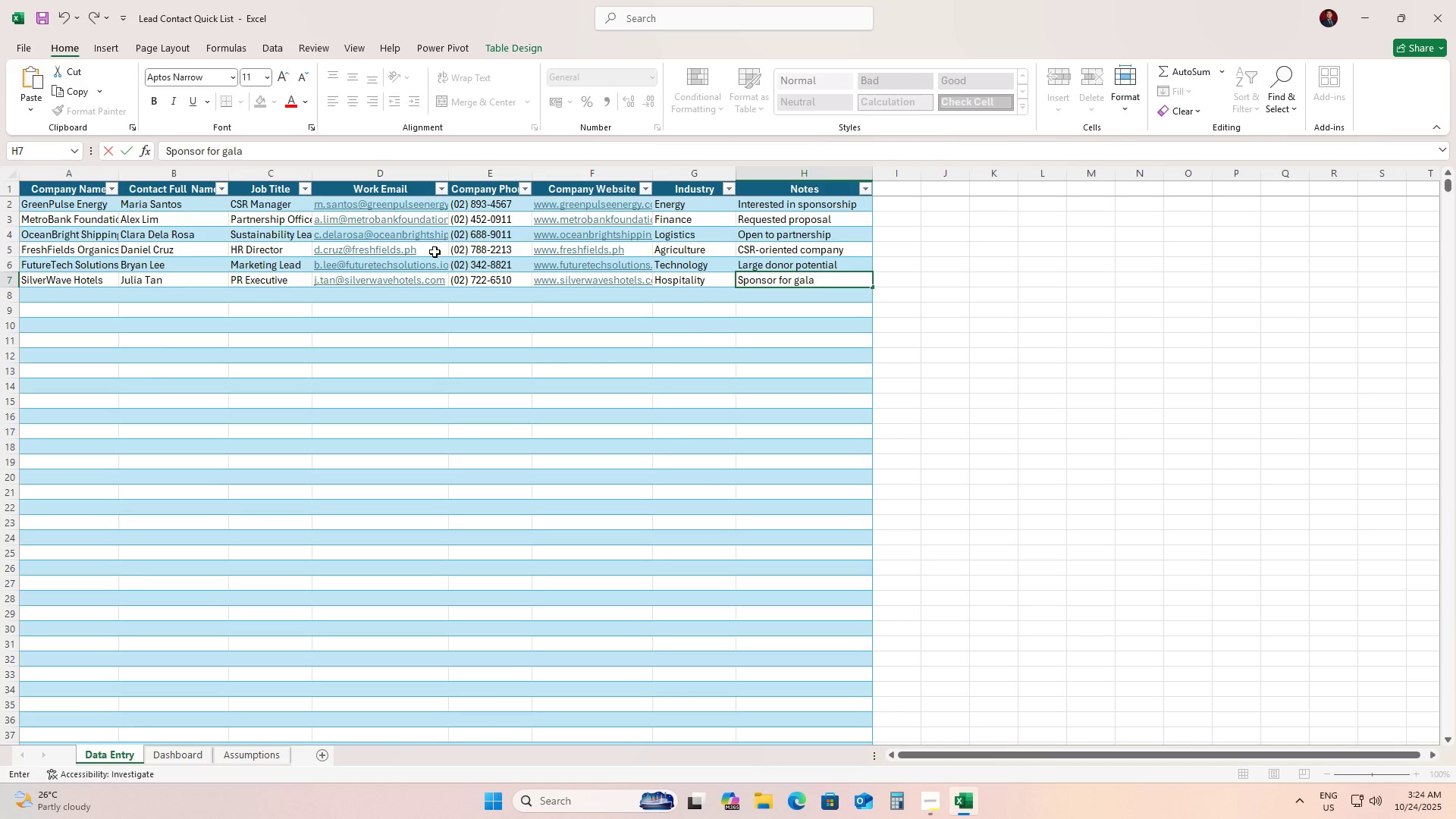 
key(ArrowDown)
 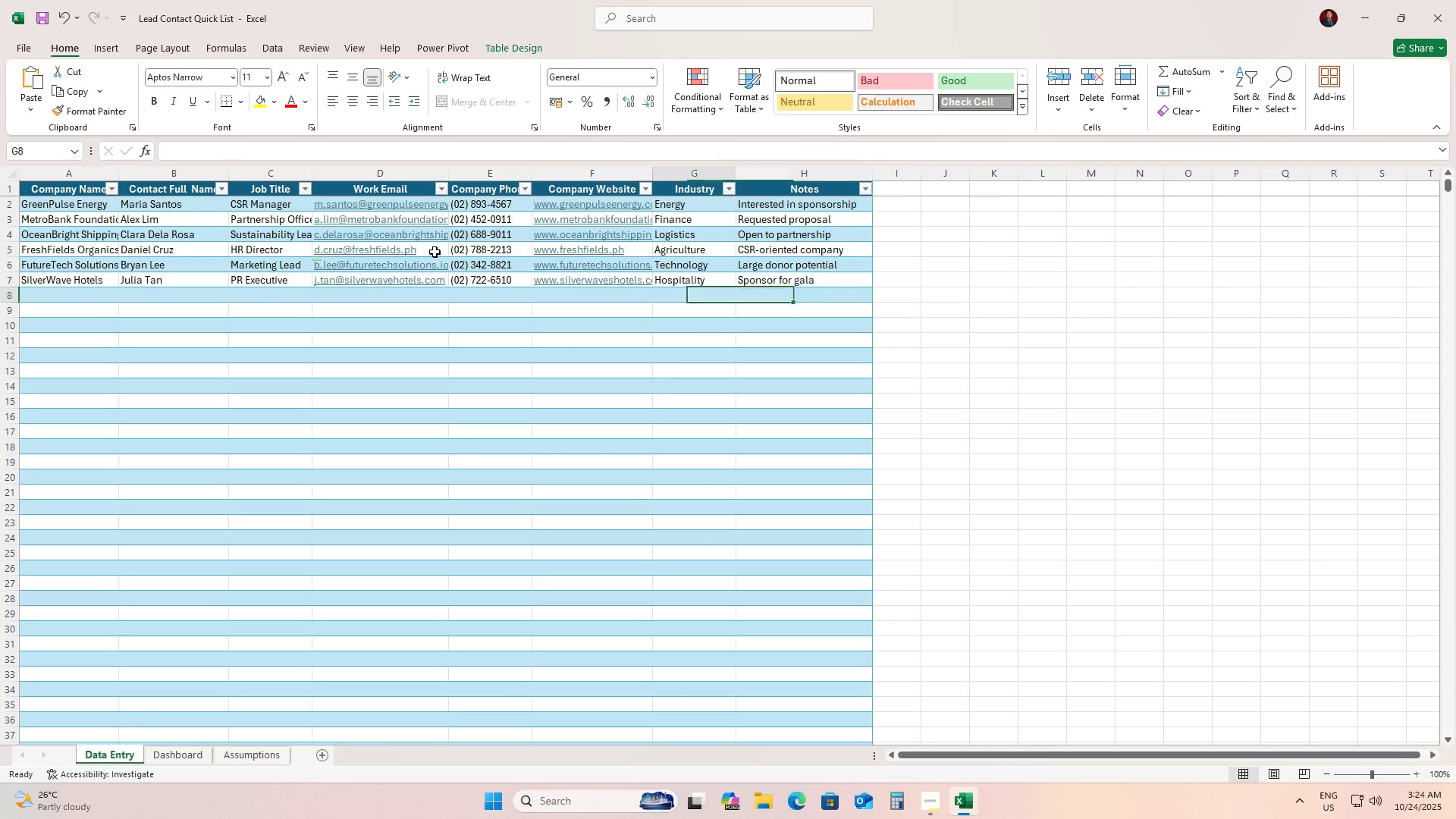 
hold_key(key=ArrowLeft, duration=1.11)
 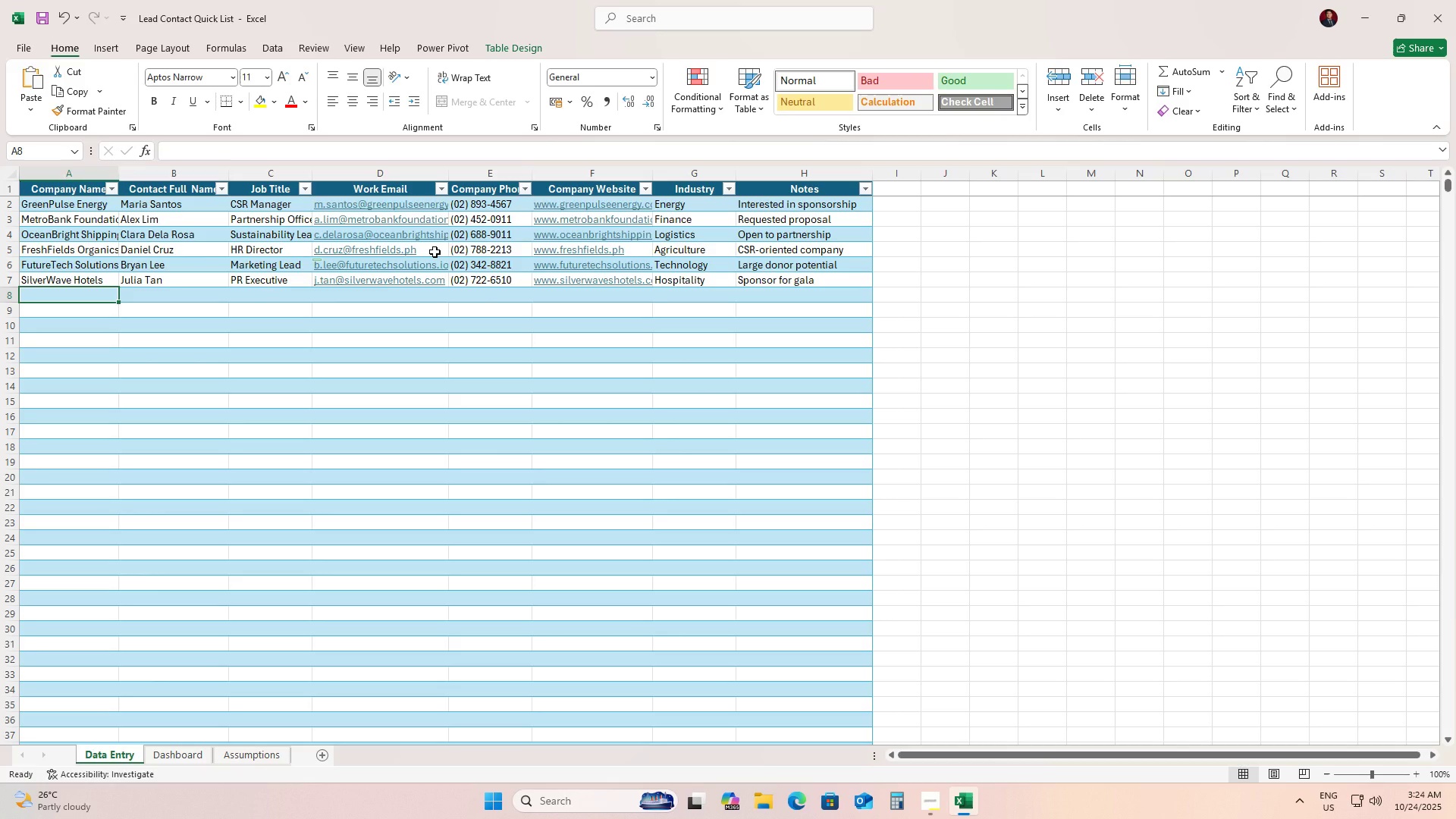 
type(BayanBuild Construction)
key(Tab)
type(Richard Ong)
key(Tab)
type(Admin Manager)
key(Tab)
type(r.ong@bayanbuild.com)
key(Tab)
type((02)
 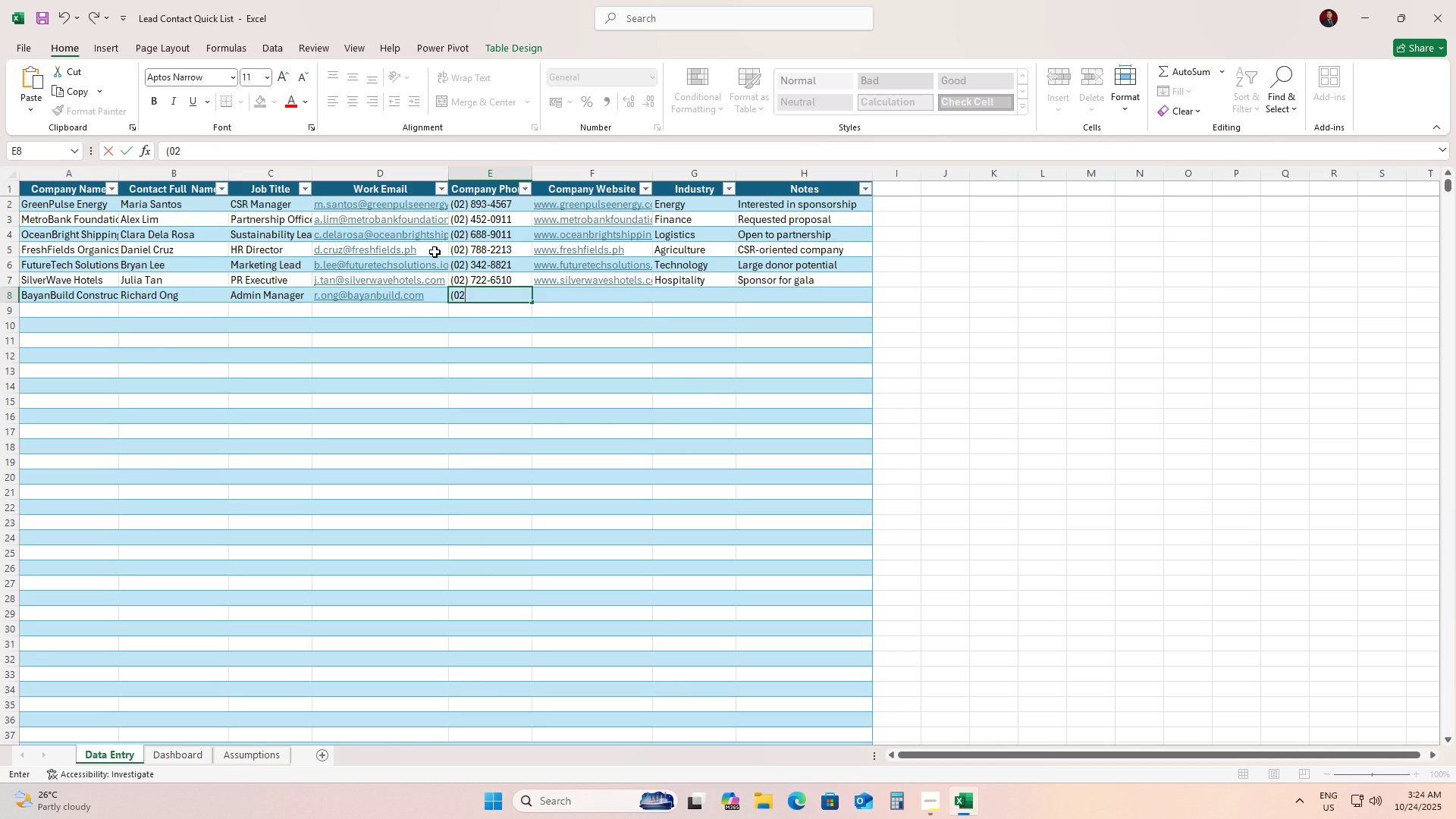 
type() 901-3345)
key(Tab)
type(www.bayanbuild.com)
key(Tab)
type(Construction)
key(Tab)
type(May donate materials)
 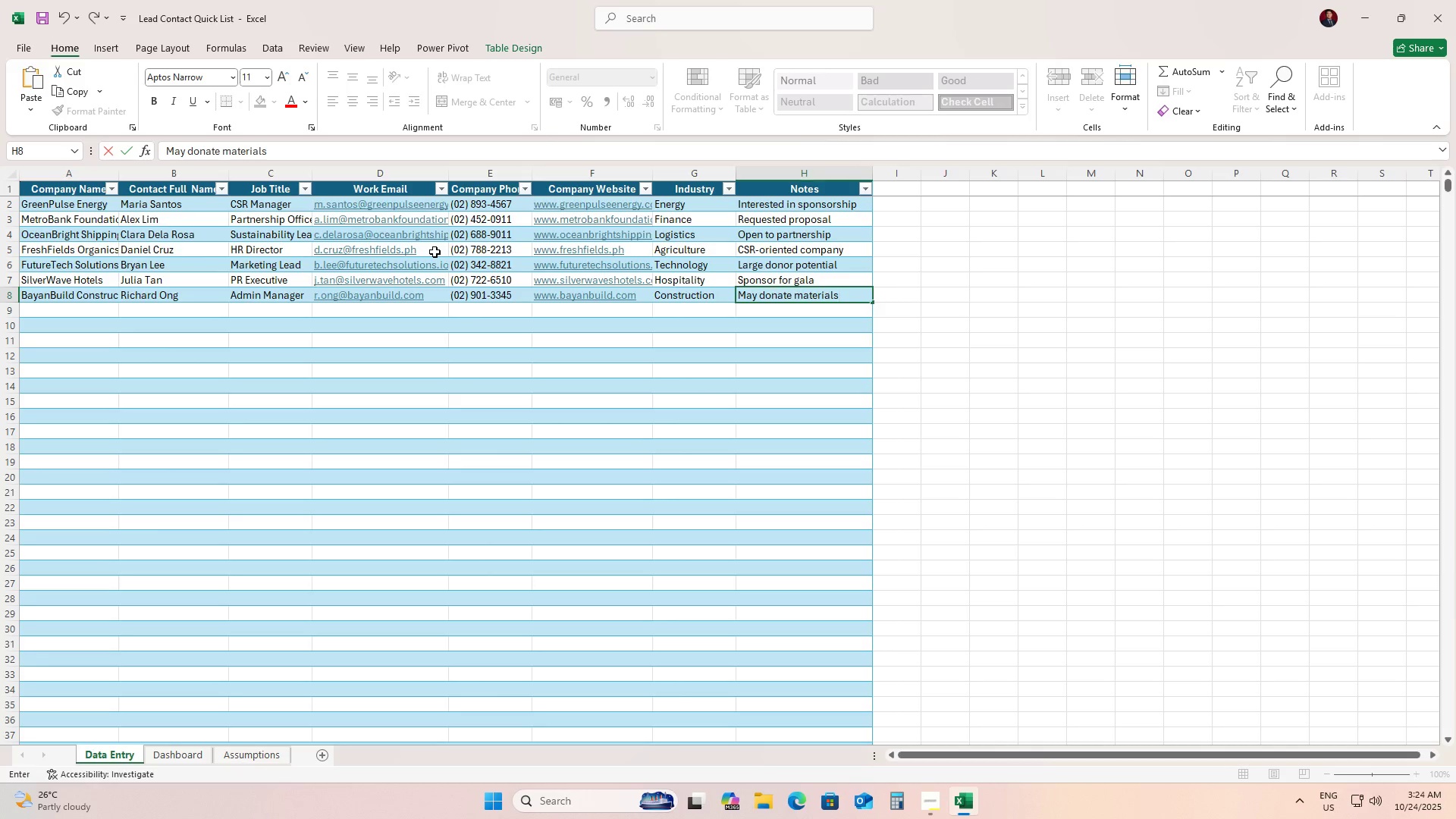 
key(ArrowDown)
 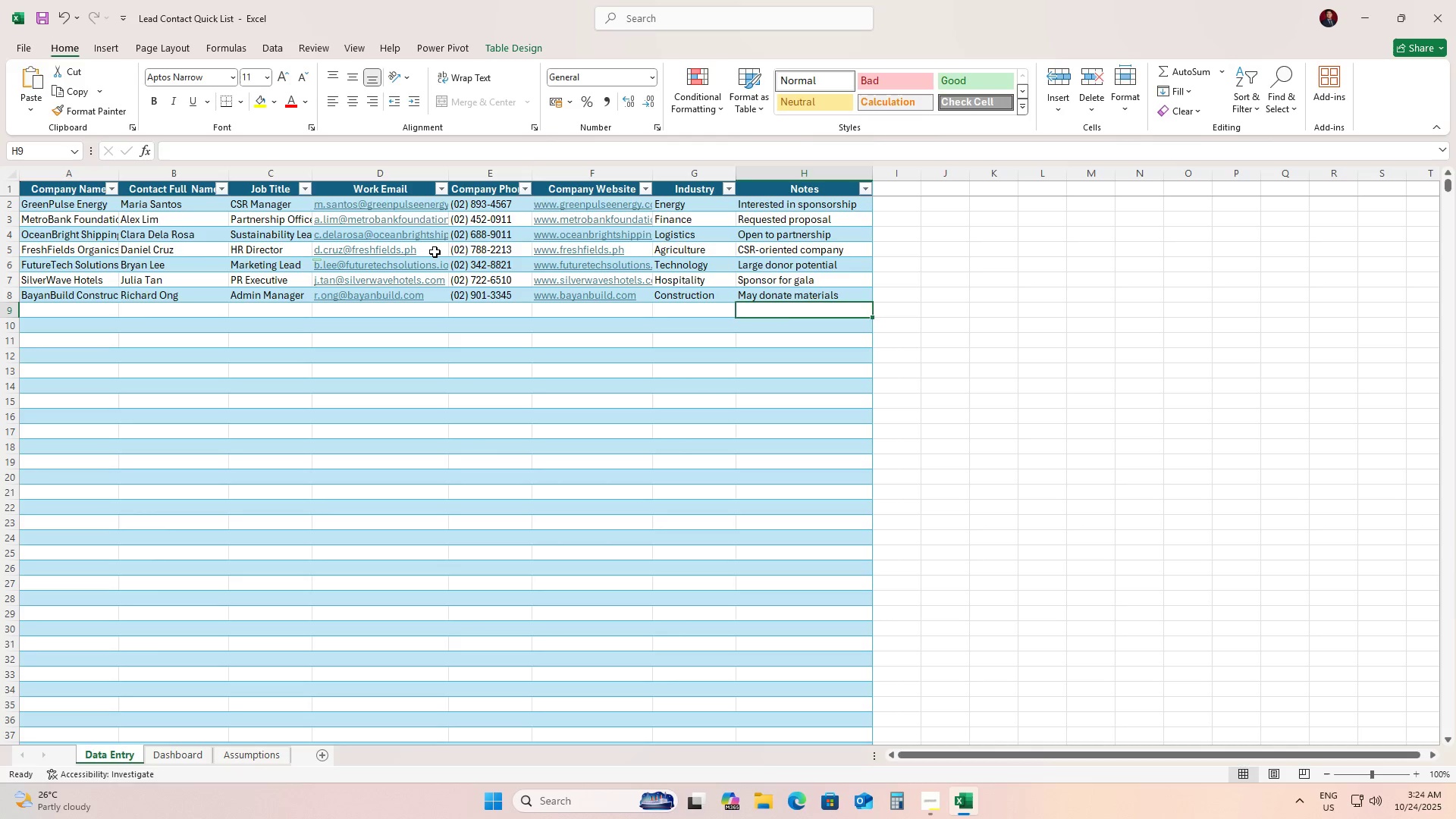 
hold_key(key=ArrowLeft, duration=1.14)
 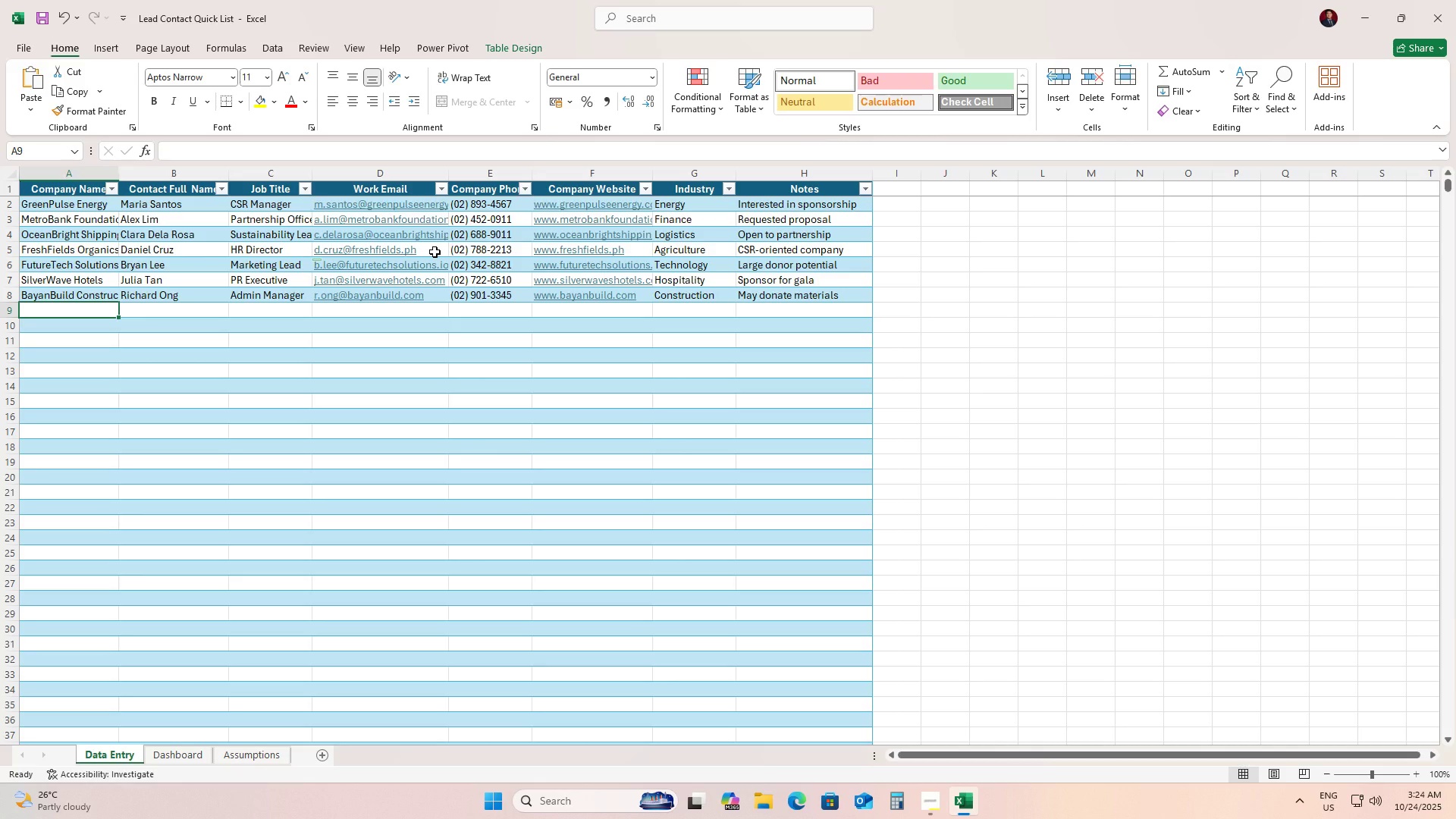 
type(Innovate )
key(Backspace)
type(PH)
key(Tab)
 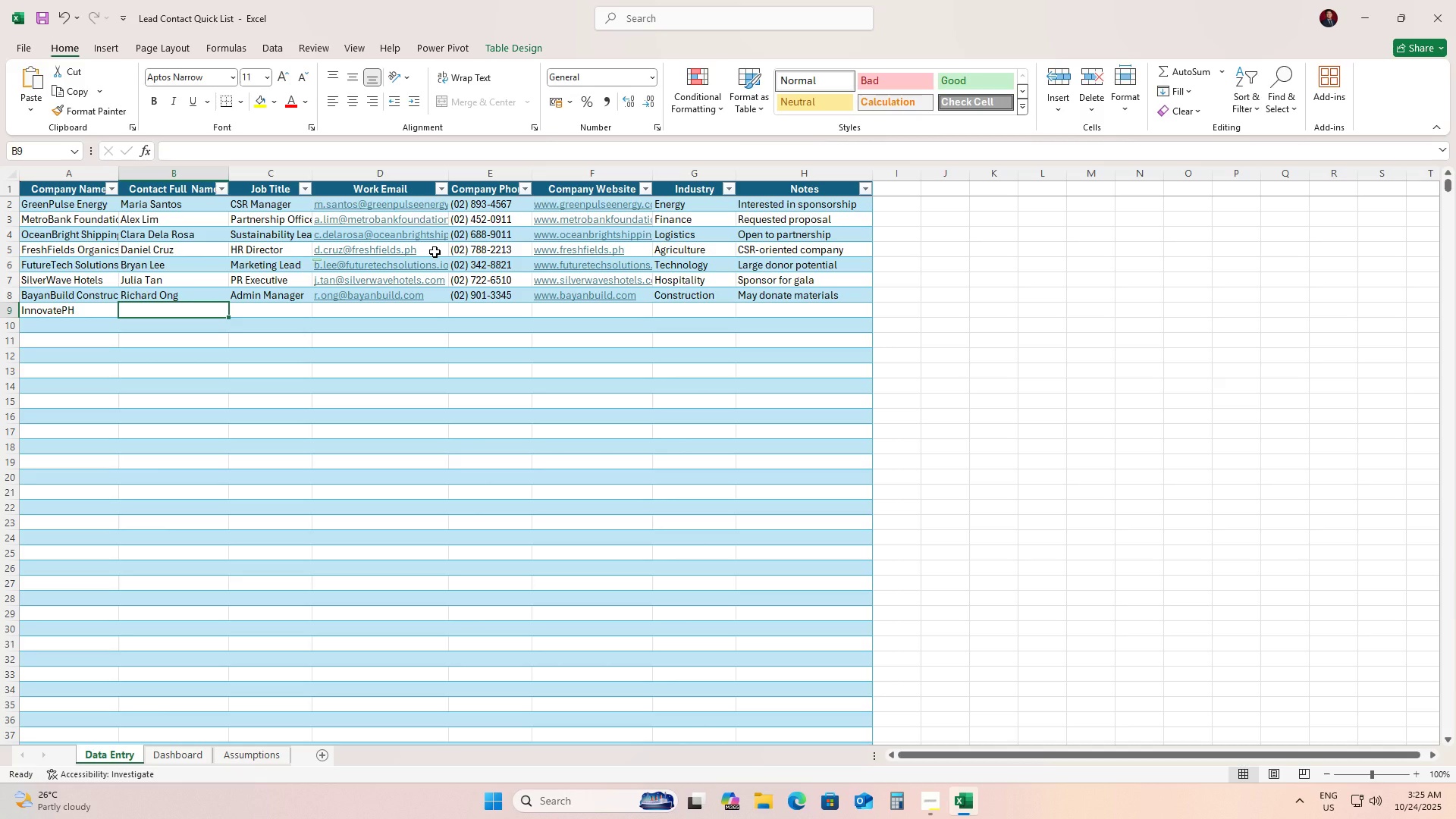 
type(Emma re)
key(Backspace)
key(Backspace)
type(Reyes)
key(Tab)
type(Community Director)
key(Tab)
type(e.reyes@innovate.ph)
key(Backspace)
key(Backspace)
key(Backspace)
key(Backspace)
type(eph.org)
key(Tab)
type((02) 654-7720)
key(Tab)
type(www.innovateph.org)
key(Tab)
type(Technlo)
key(Backspace)
key(Backspace)
type(ology)
key(Tab)
type(Prefers joint events)
 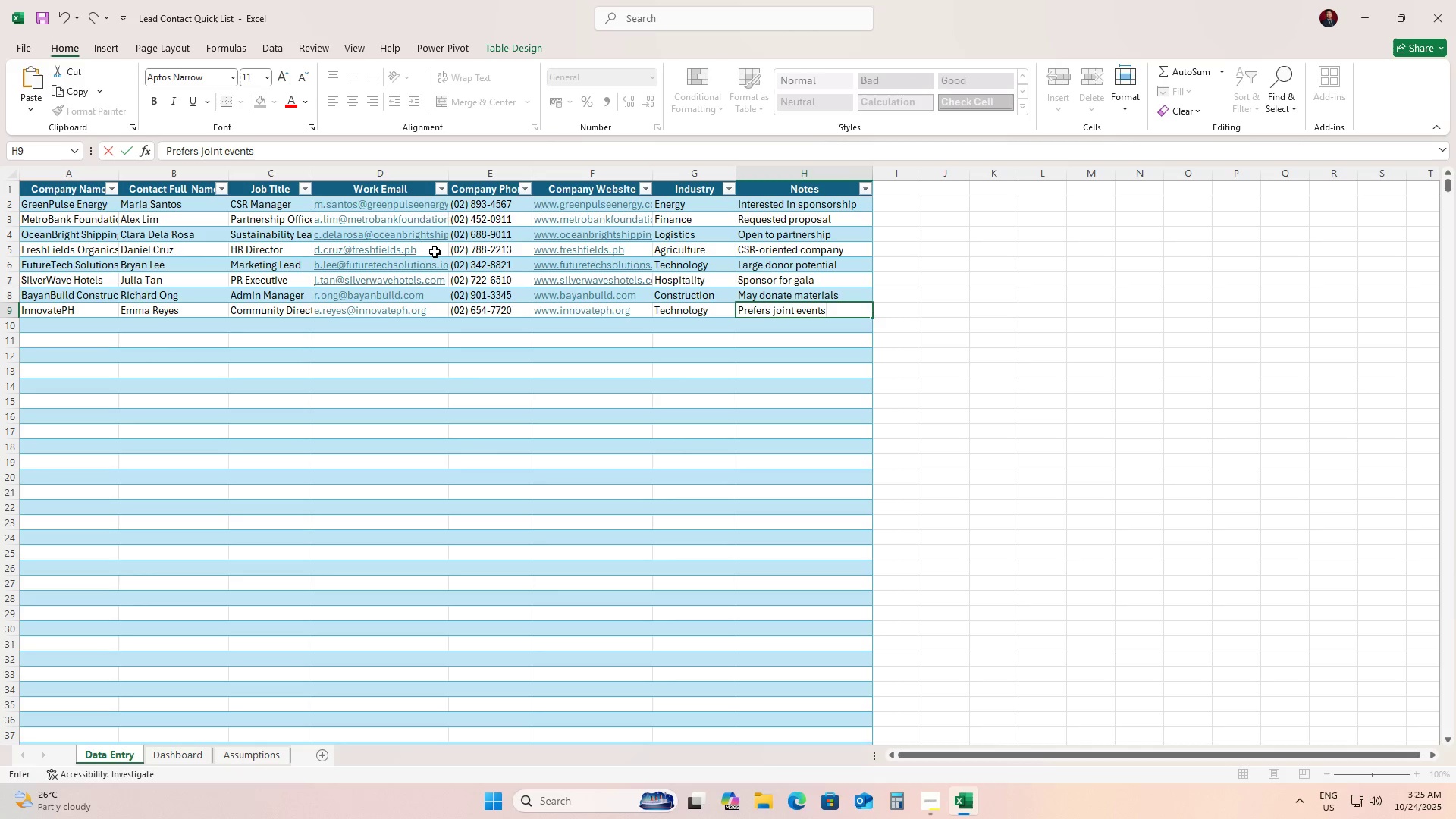 
key(ArrowDown)
 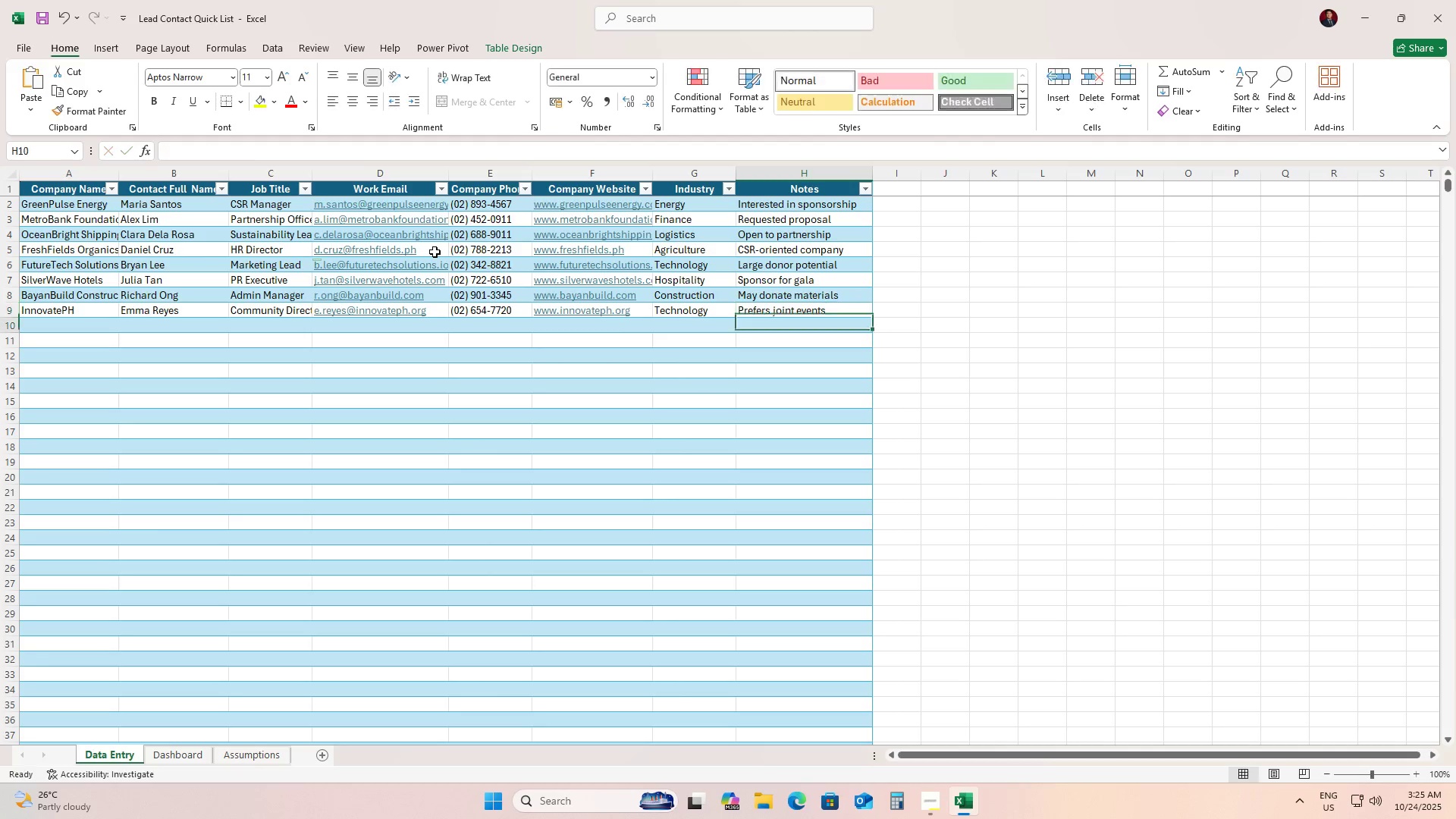 
hold_key(key=ArrowLeft, duration=1.52)
 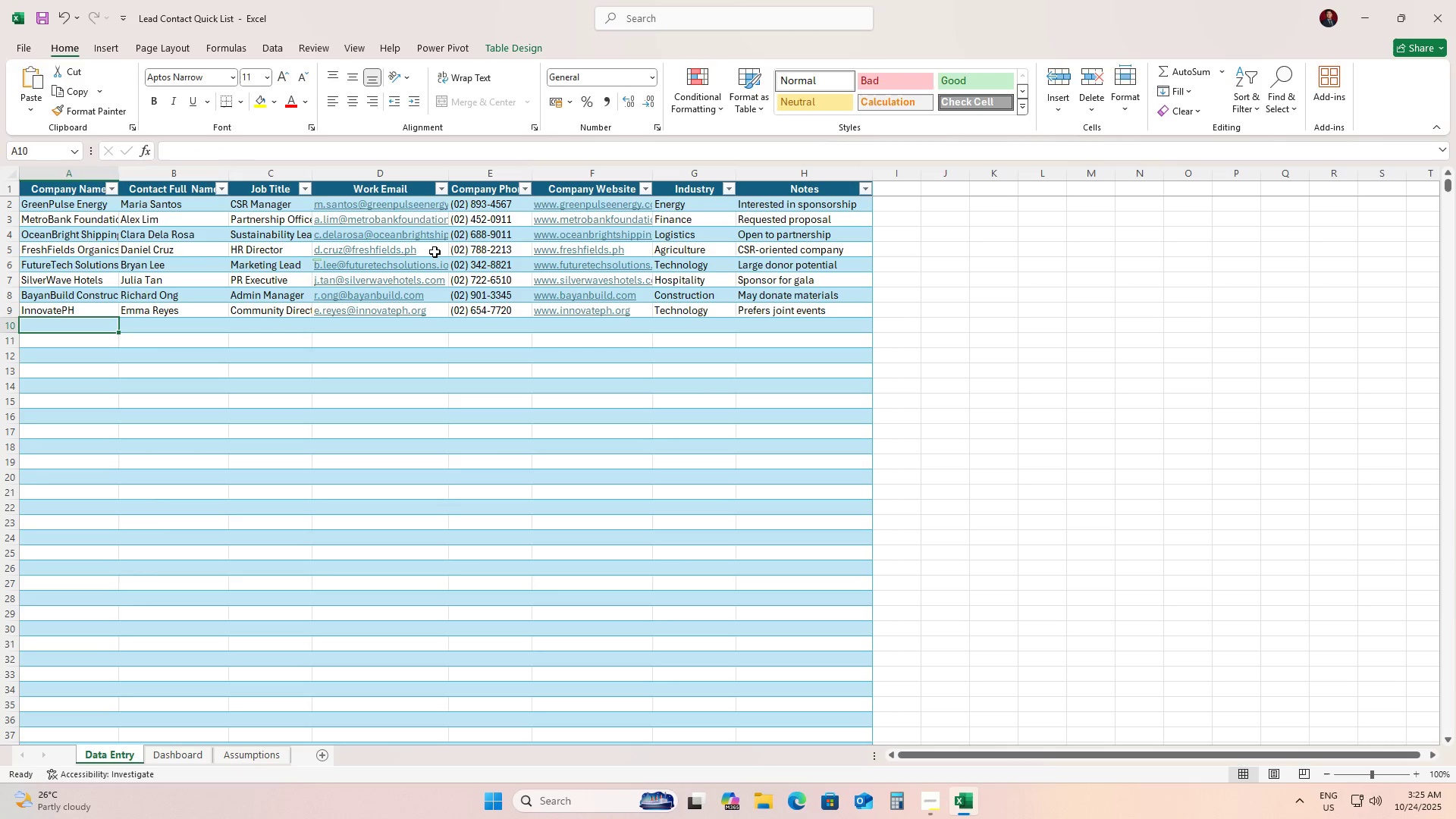 
hold_key(key=ArrowLeft, duration=0.48)
 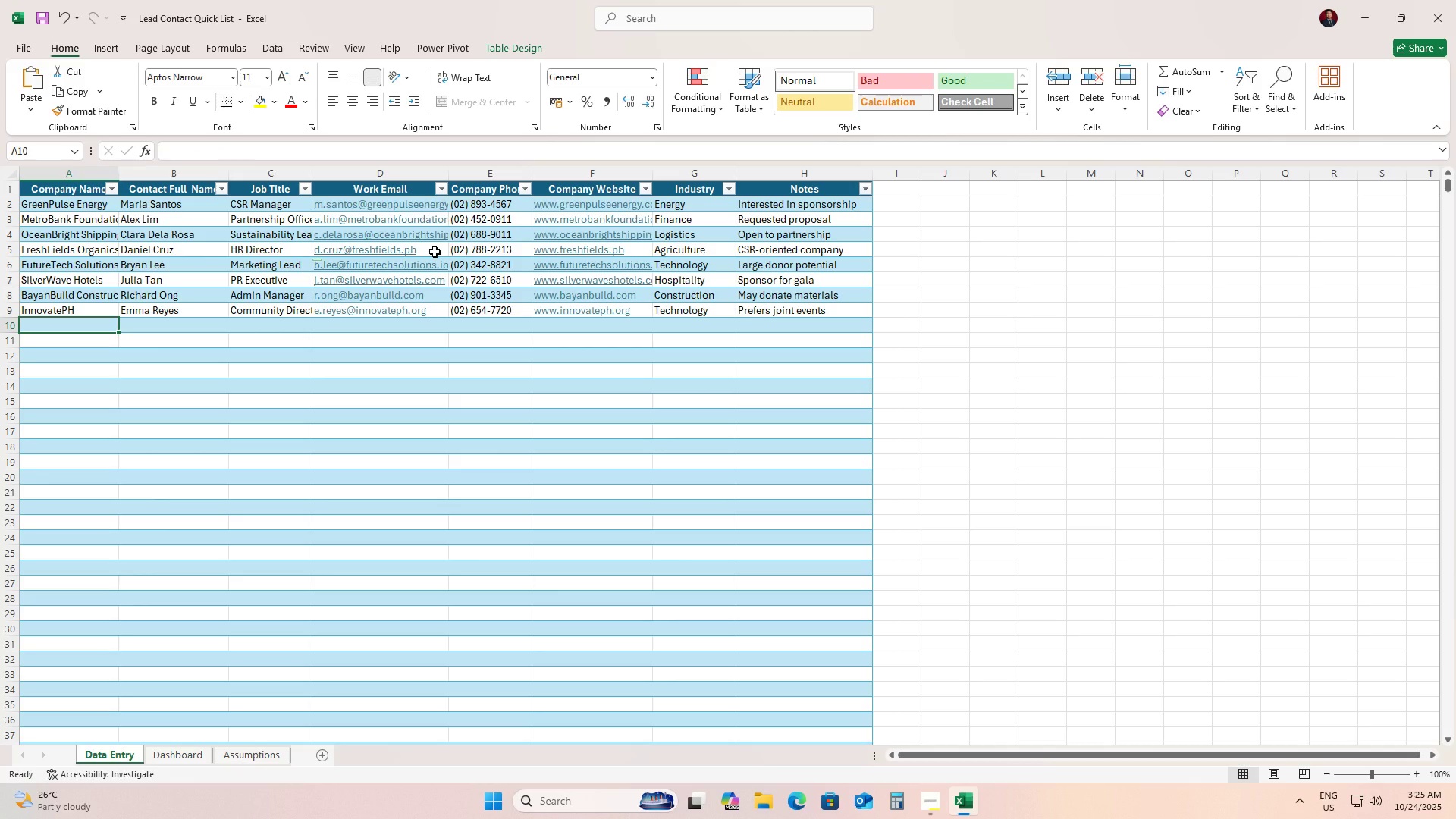 
type(EcoFarm Industries)
key(Tab)
type(Ryan Go)
key(Tab)
type(Operations Supervisor)
key(Tab)
type(r.go@ecofarmindustries.com)
key(Tab)
type((02) 334-9001)
key(Tab)
type(www.ecofarmindustries.com)
 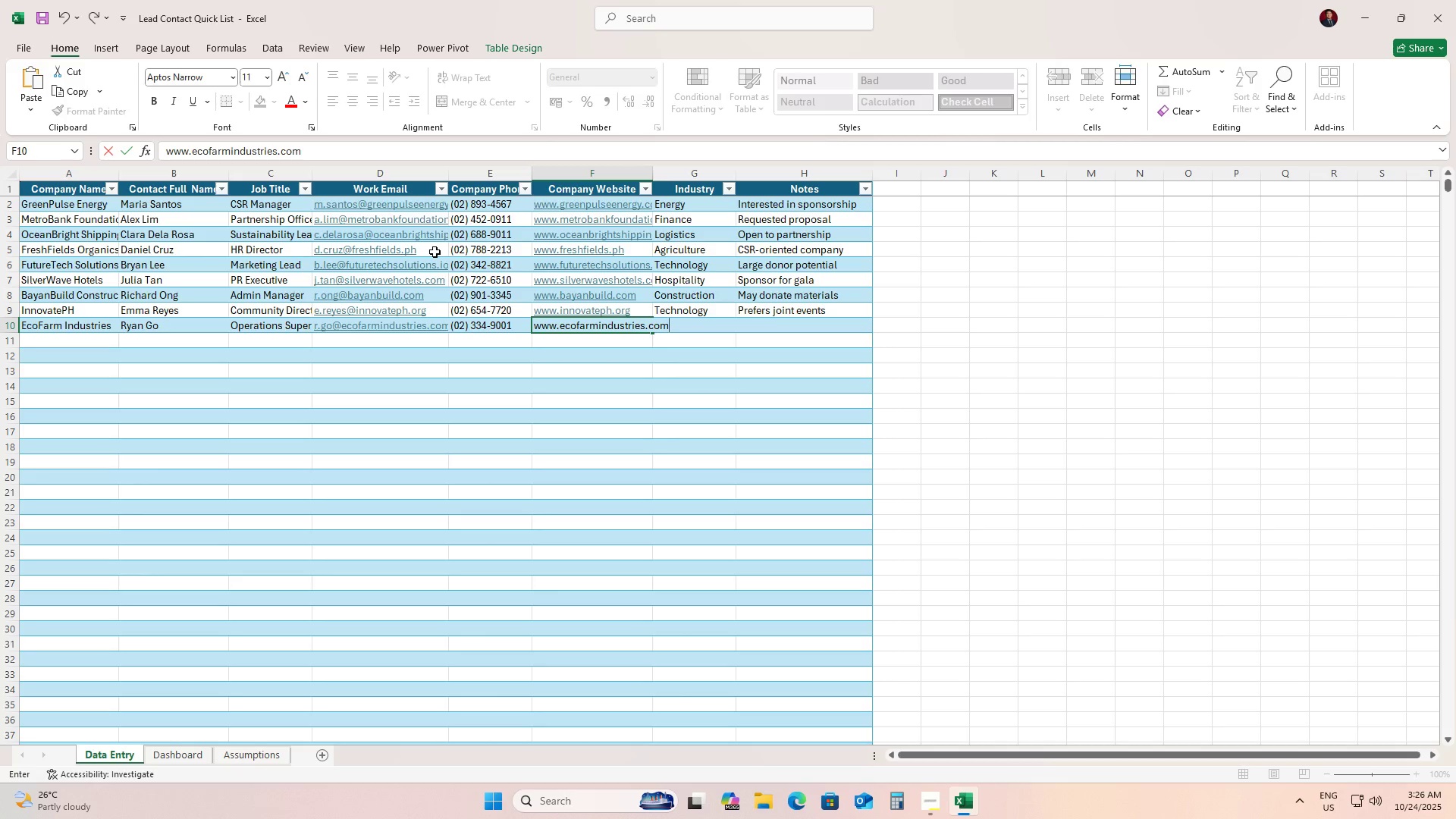 
key(Tab)
type(Agriculture)
key(Tab)
type(Sent initial inquiry)
 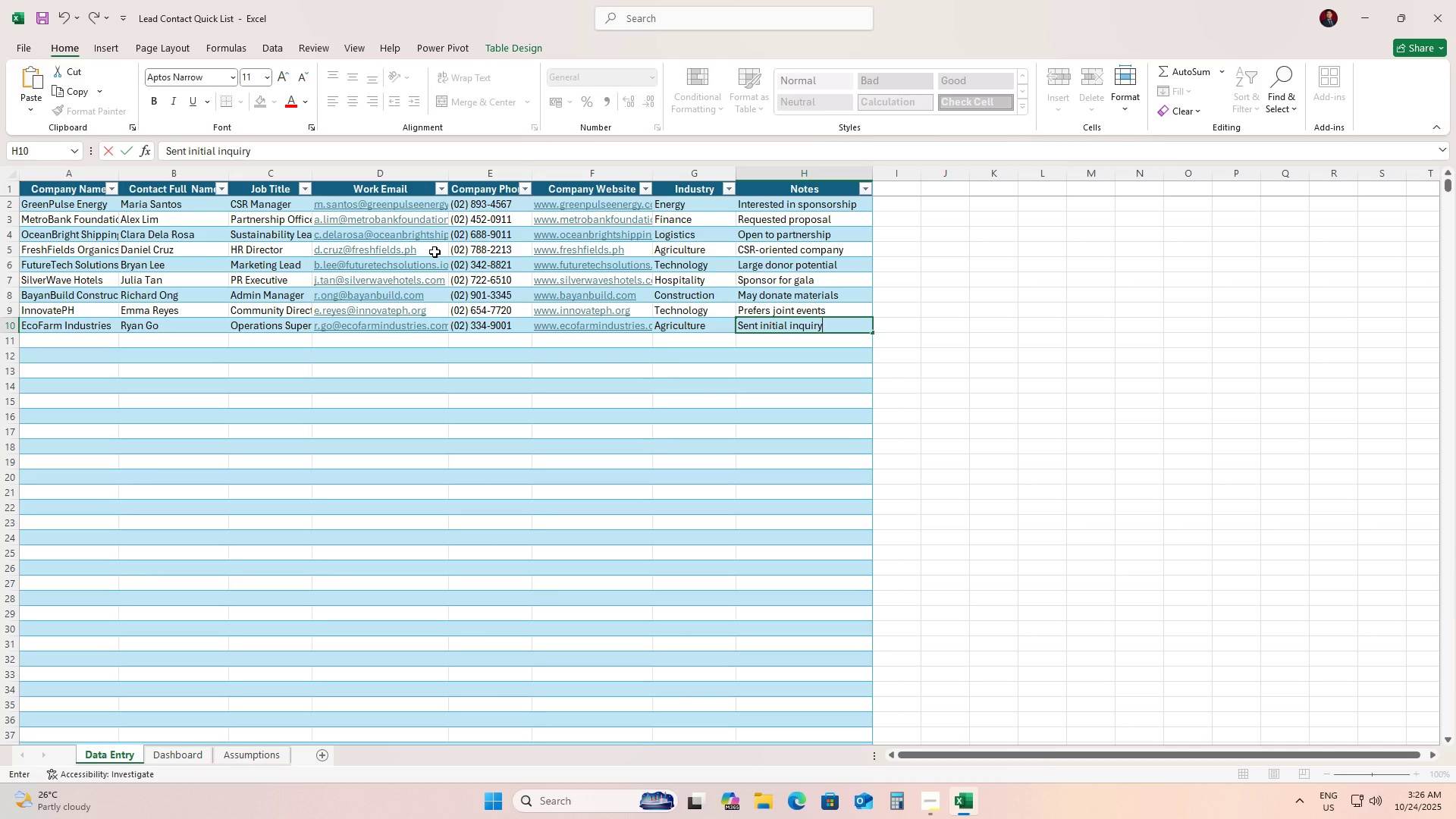 
key(ArrowDown)
 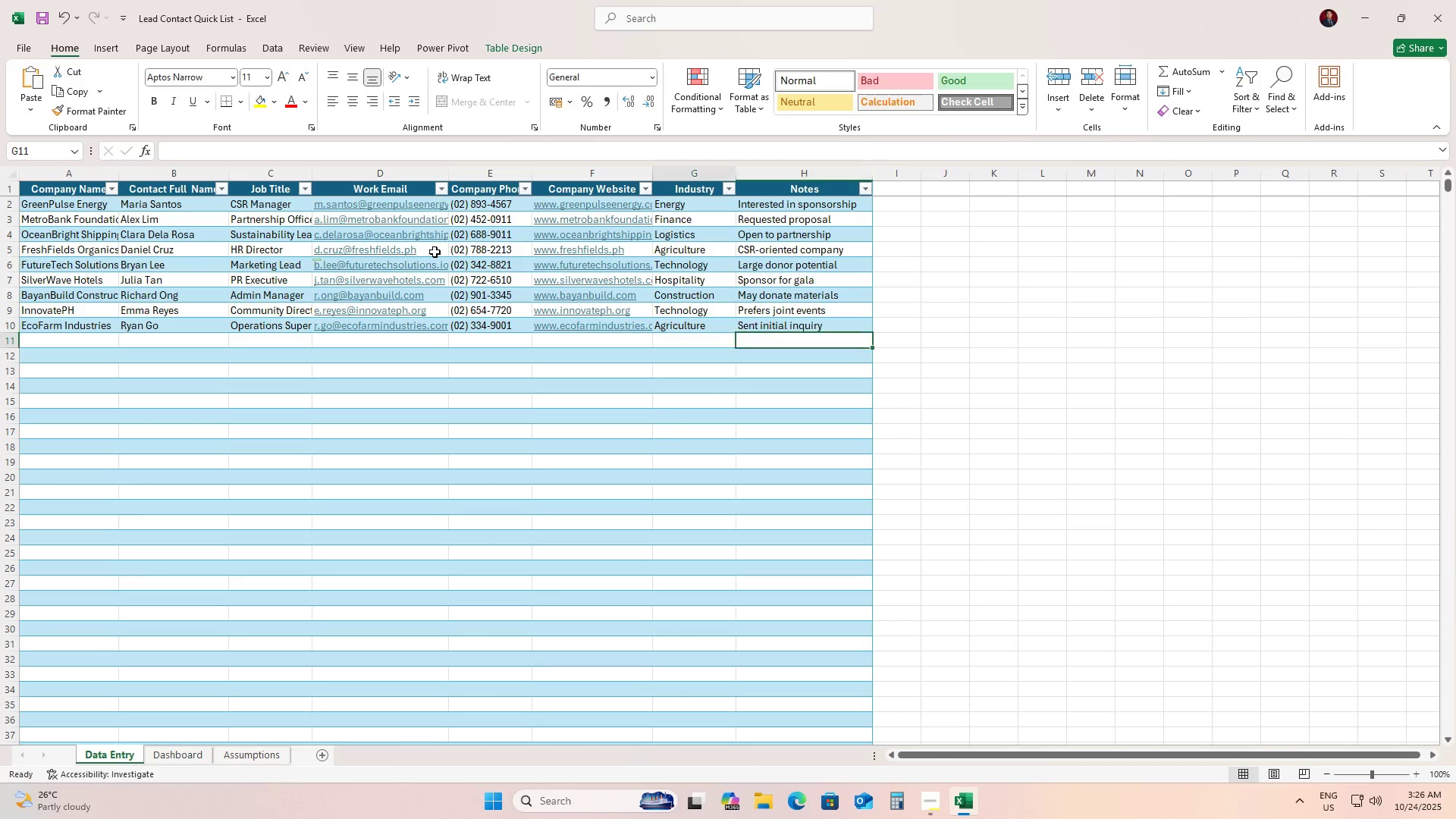 
hold_key(key=ArrowLeft, duration=1.5)
 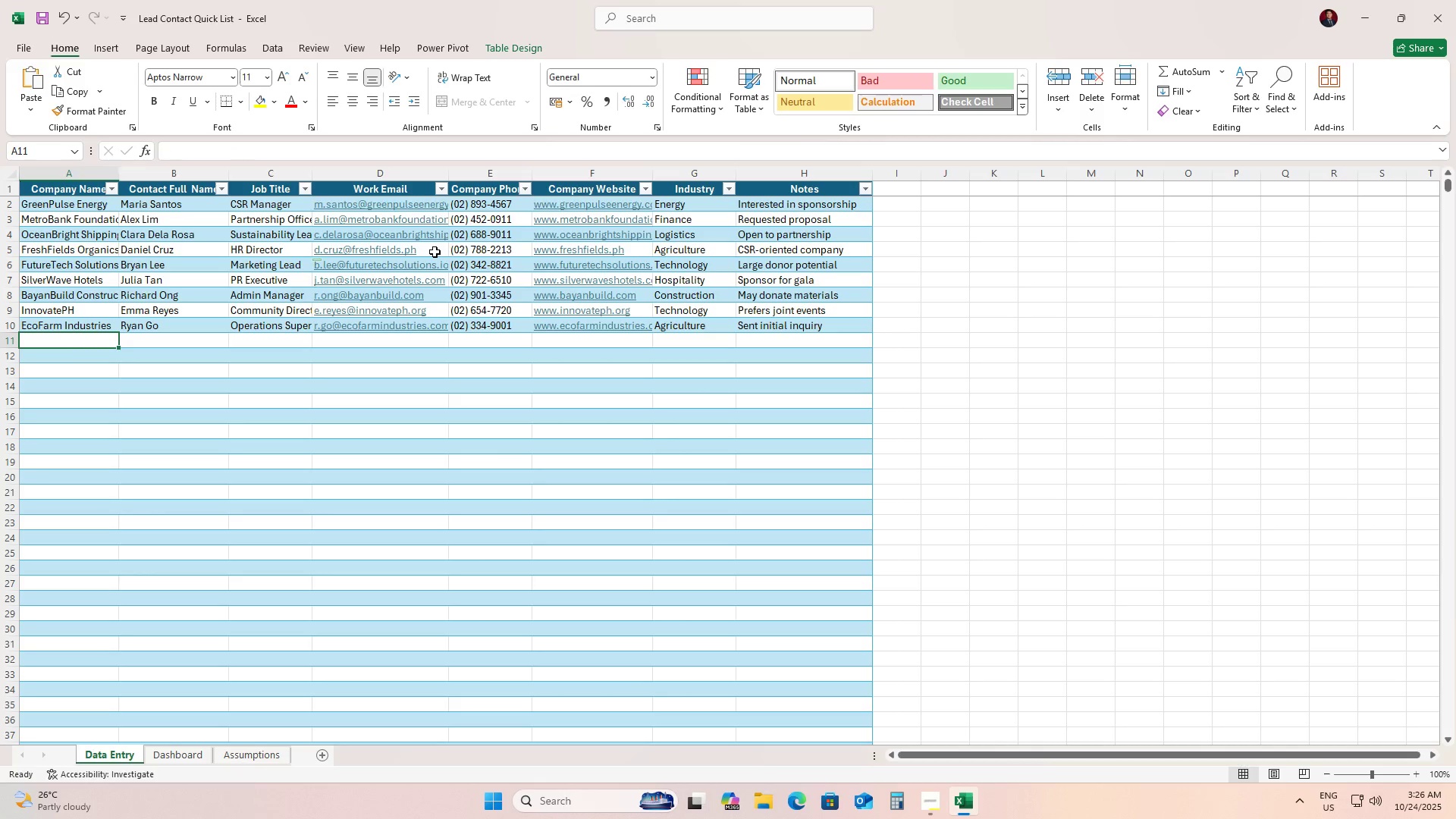 
hold_key(key=ArrowLeft, duration=1.3)
 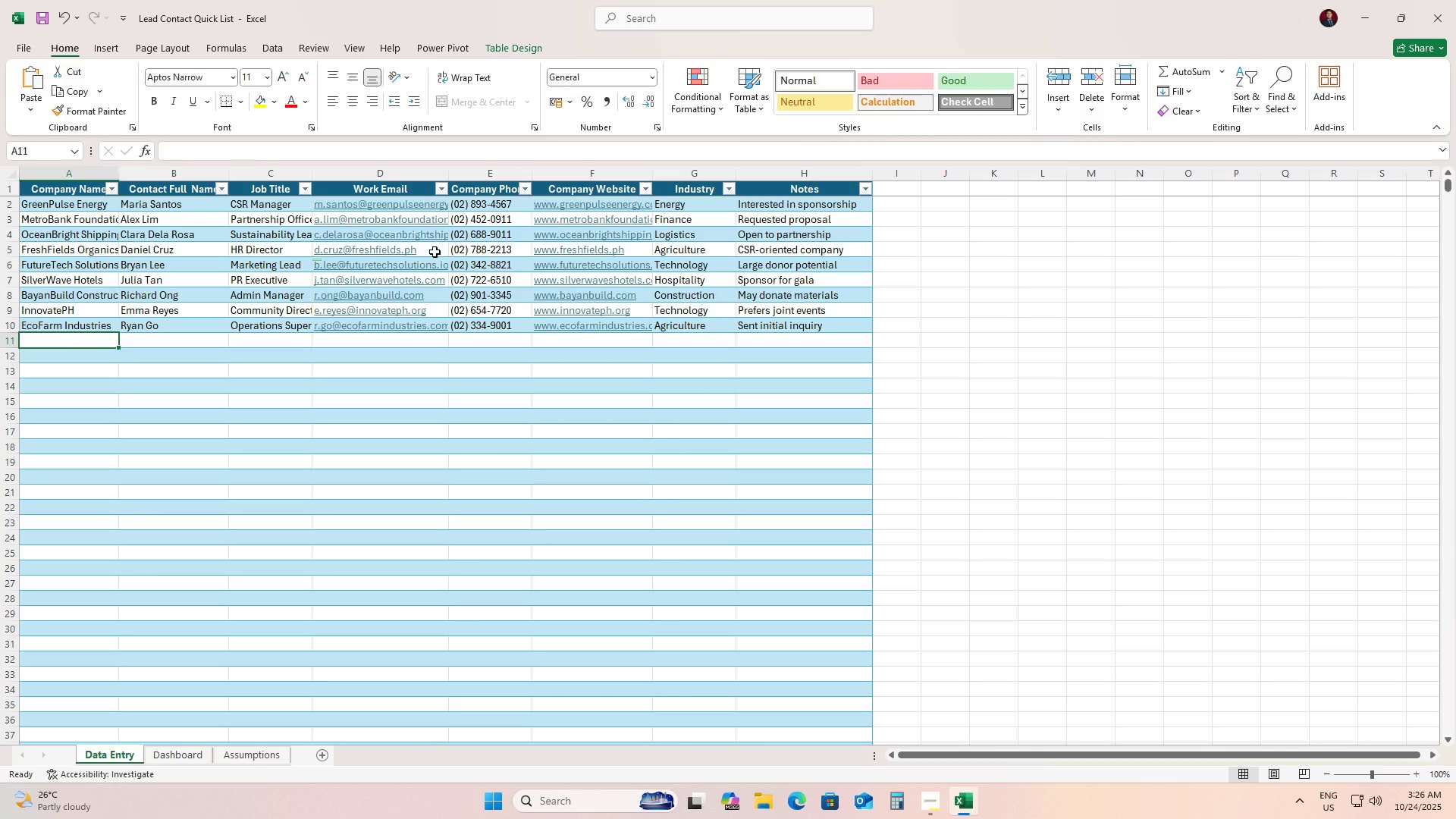 
type(Mindbridge Consulting)
key(Tab)
 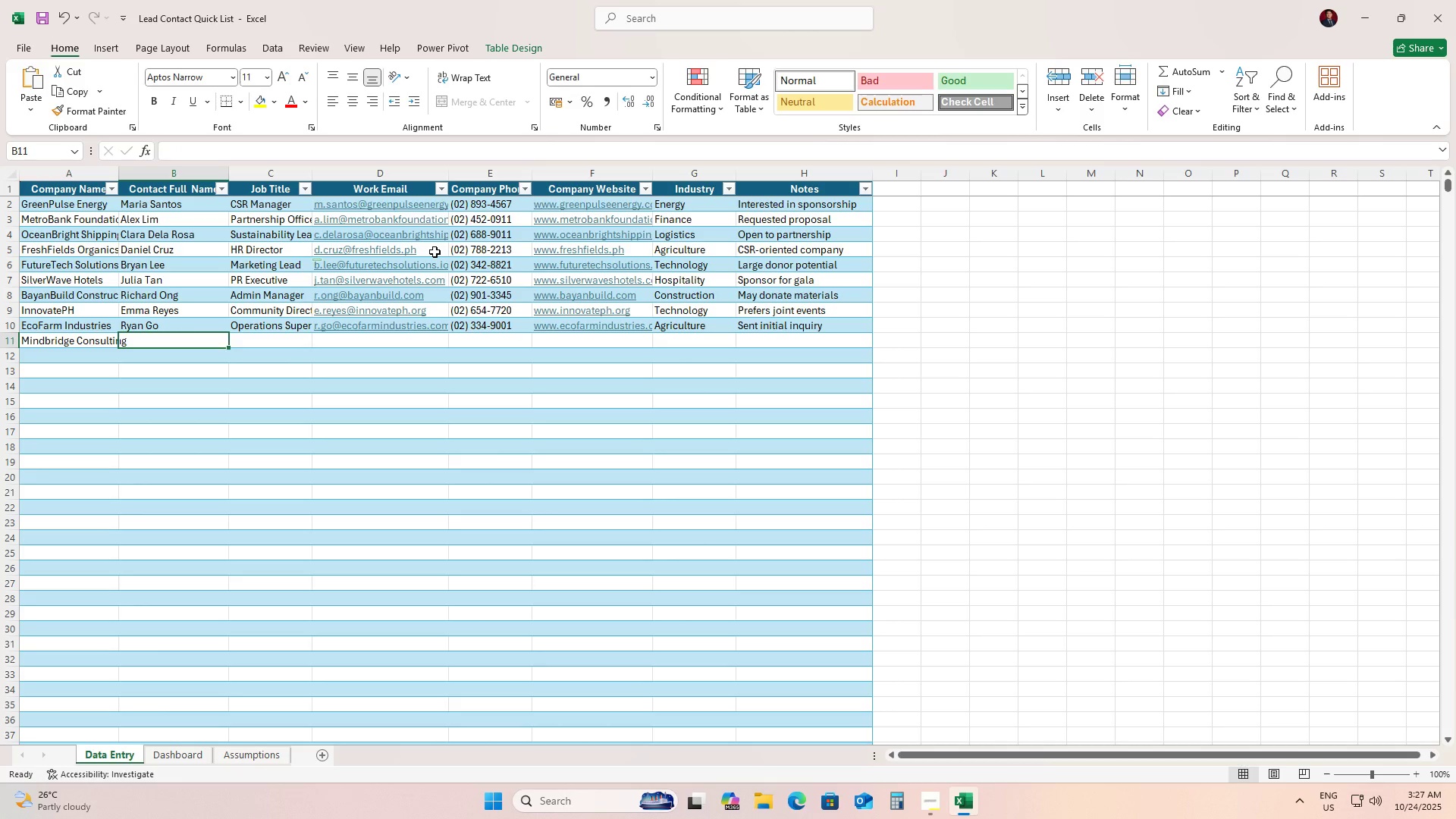 
type(Louise Chua)
key(Tab)
type(Partner Relations)
key(Tab)
type(I.chua@mindbridgeconsuil)
key(Backspace)
key(Backspace)
type(lting/)
key(Backspace)
type(.com)
key(Tab)
type((02) 782-5561)
key(Tab)
type(www.mindbridgeconsl)
key(Backspace)
type(ulting.com)
key(Tab)
type(Consulting)
key(Tab)
type(Interested in donation match)
 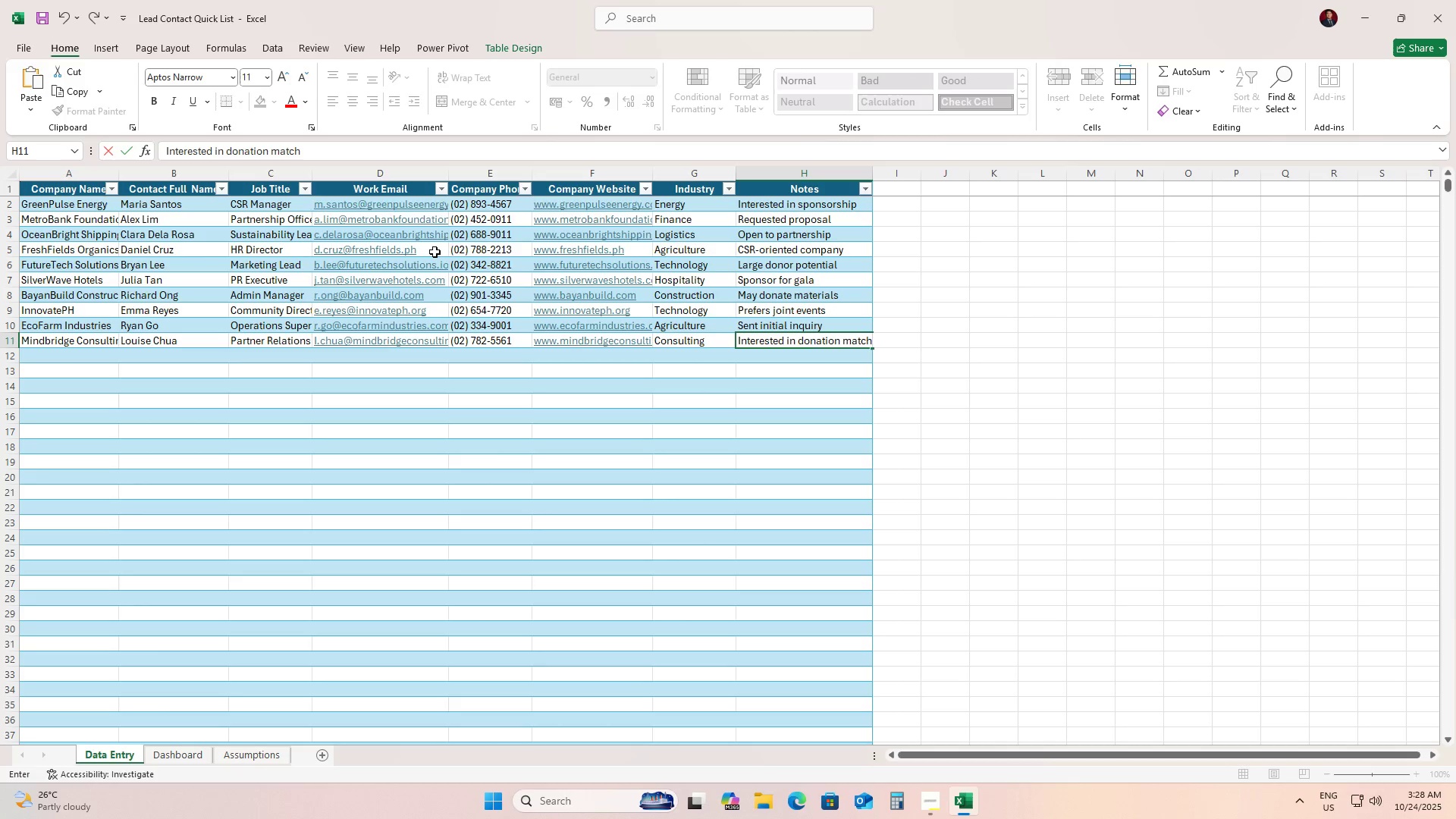 
key(ArrowDown)
 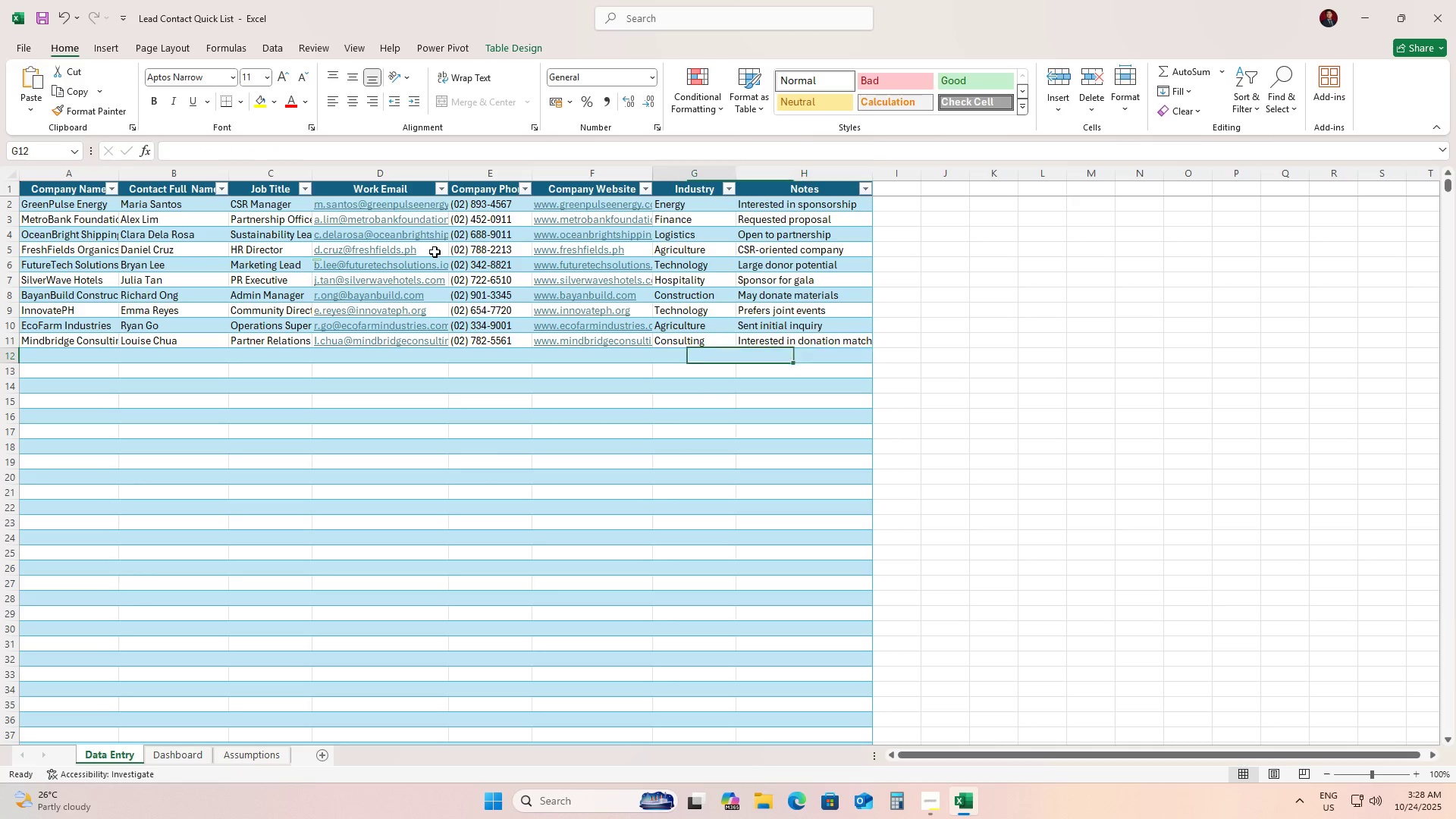 
hold_key(key=ArrowLeft, duration=1.51)
 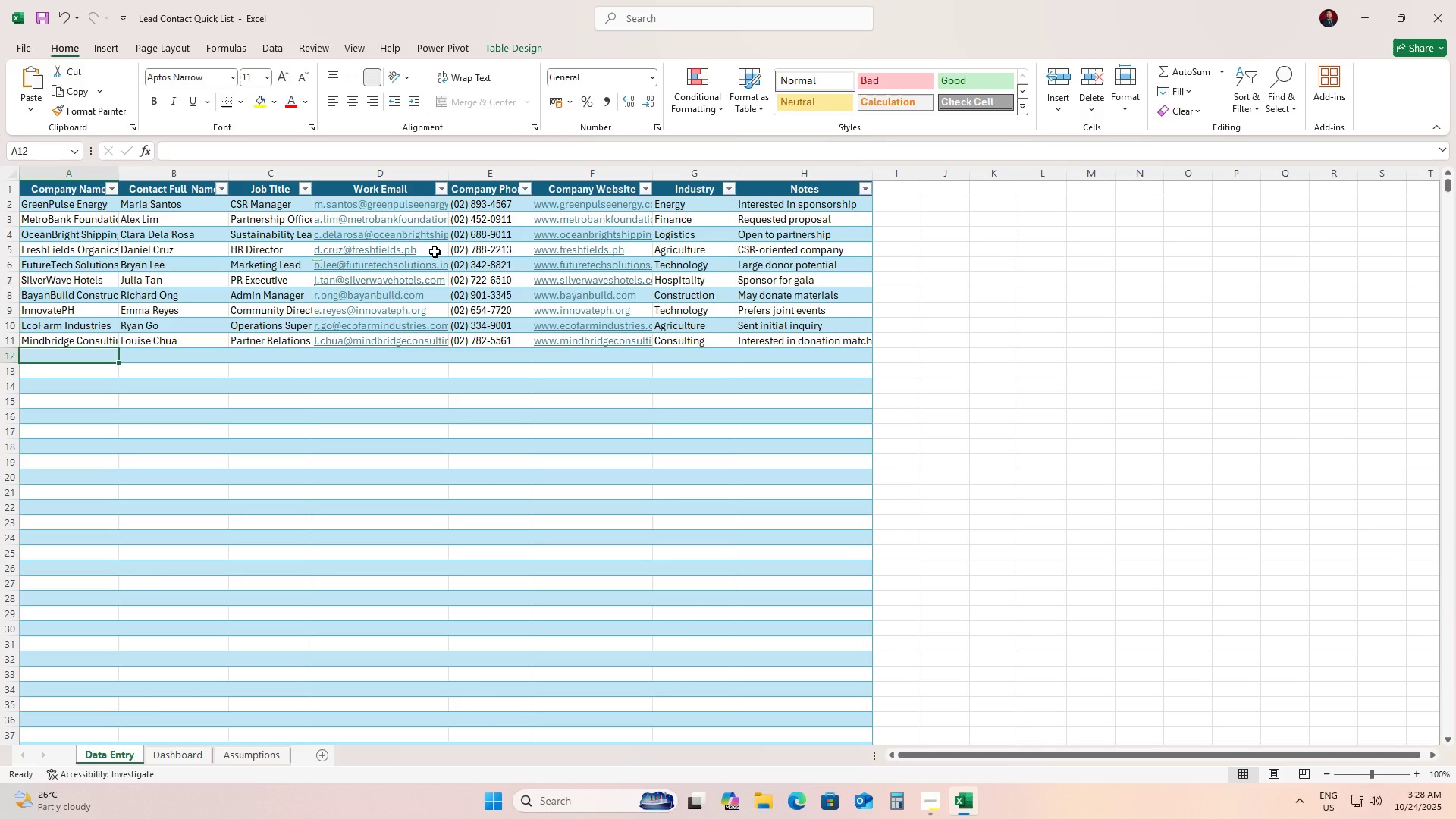 
hold_key(key=ArrowLeft, duration=0.77)
 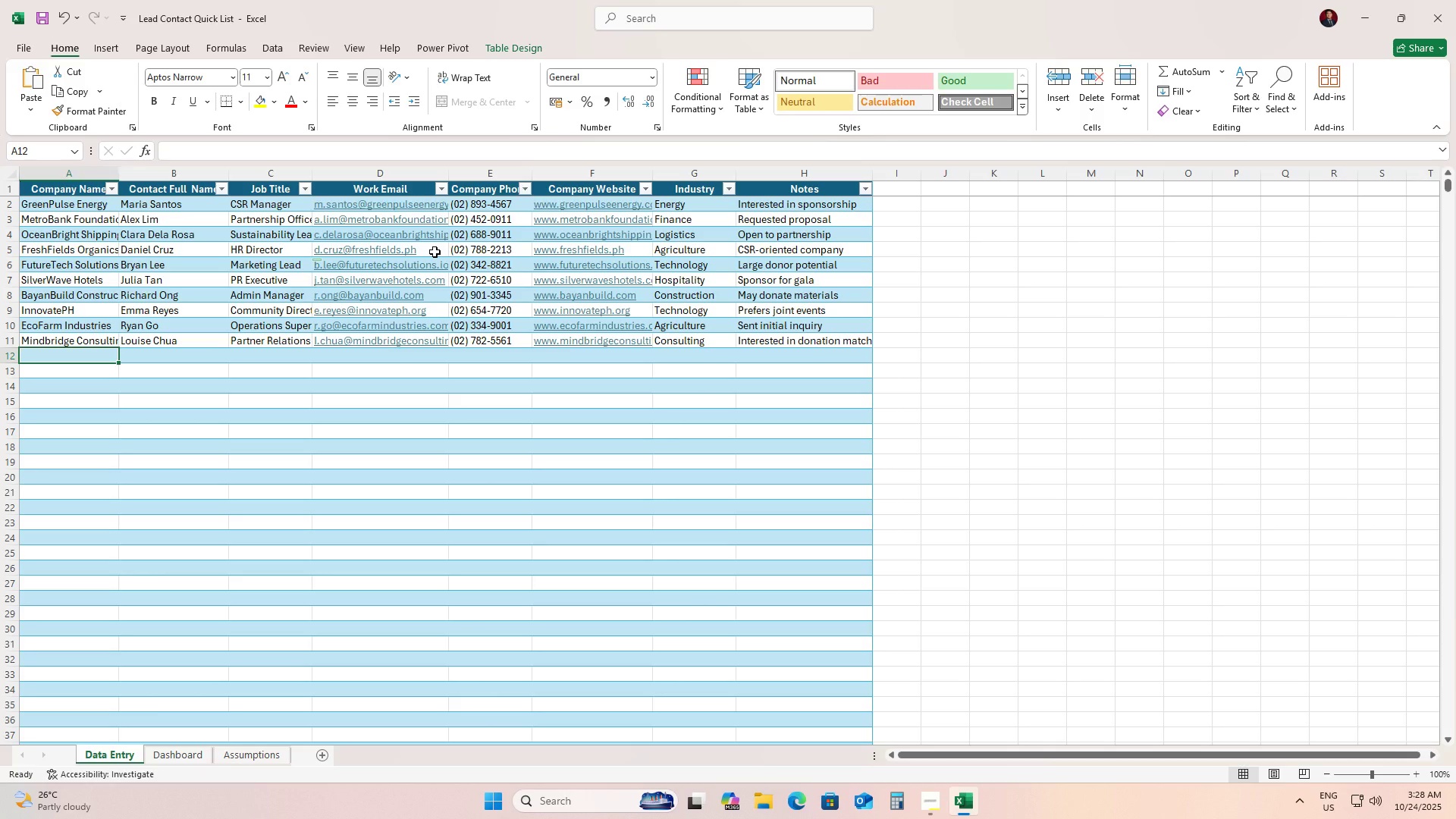 
type(Edulink Systems)
key(Tab)
type(Andrea Dizon)
key(Tab)
type(Training Manager)
key(Tab)
type(a.dizon@edulinksystems.com)
key(Tab)
type((02) 566-1099)
key(Tab)
type(www.edulinksystems.com)
key(Tab)
type(Education)
key(Tab)
type(Possil)
key(Backspace)
type(ble volunteer program)
 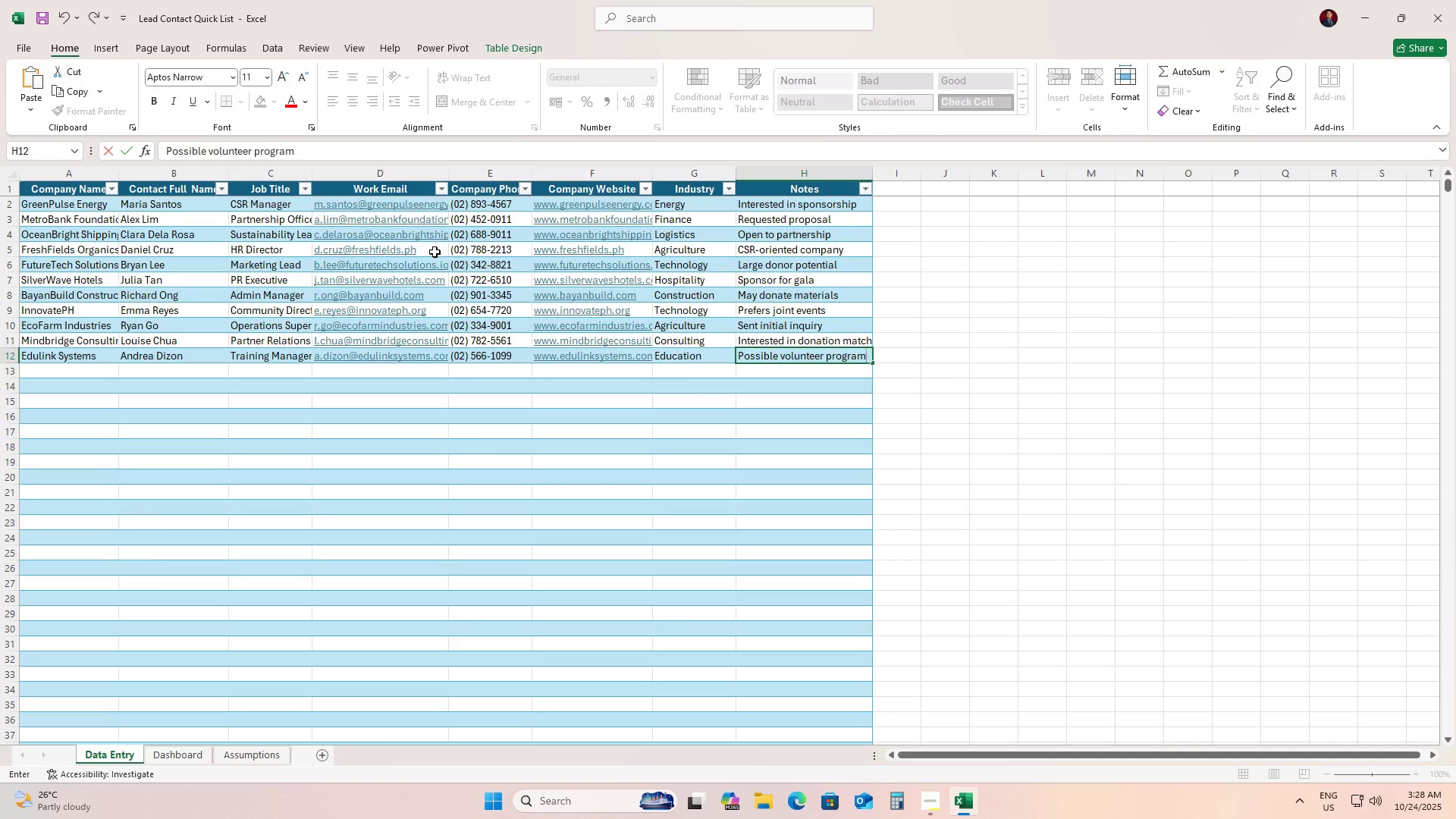 
key(ArrowDown)
 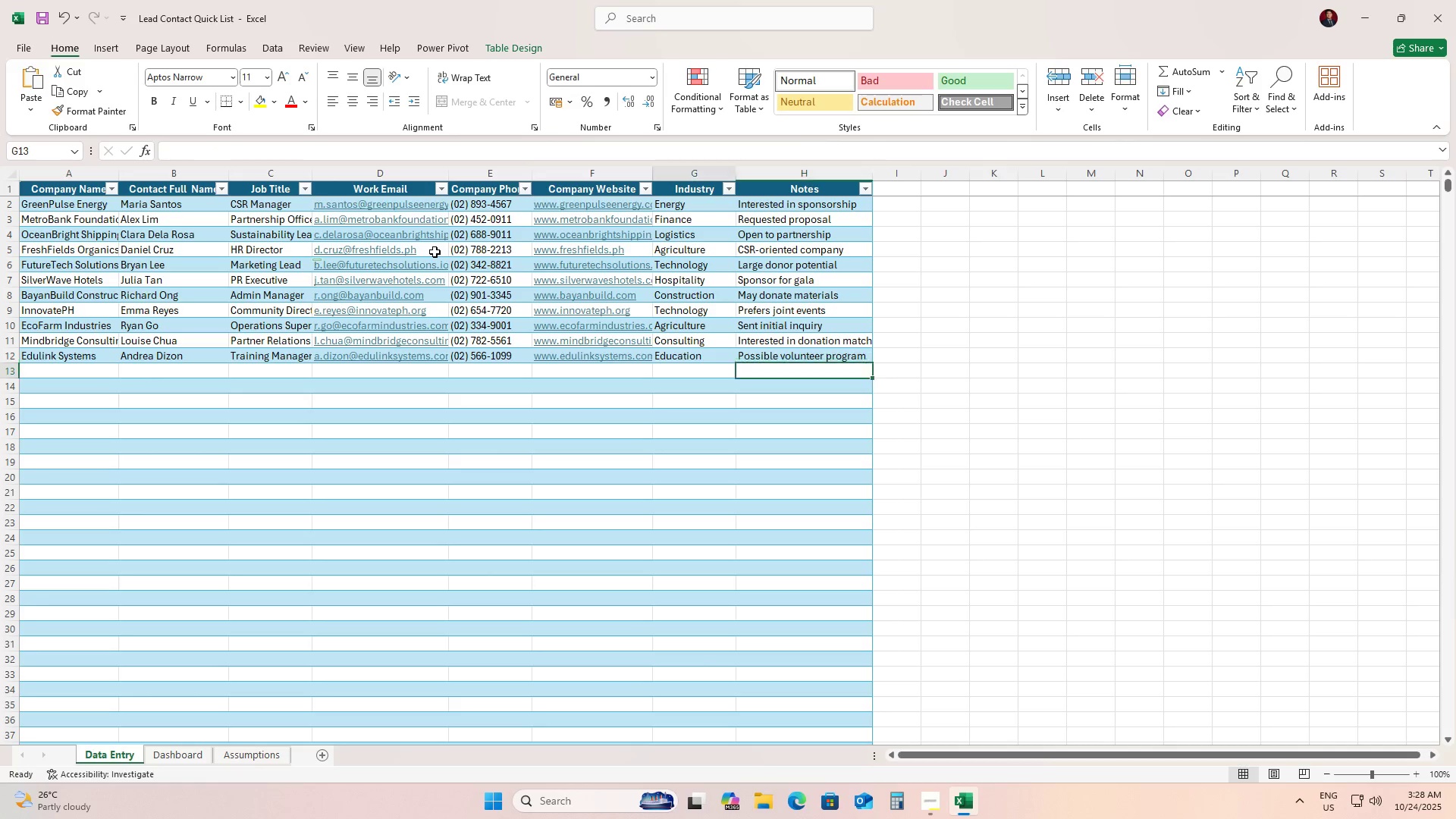 
hold_key(key=ArrowLeft, duration=0.95)
 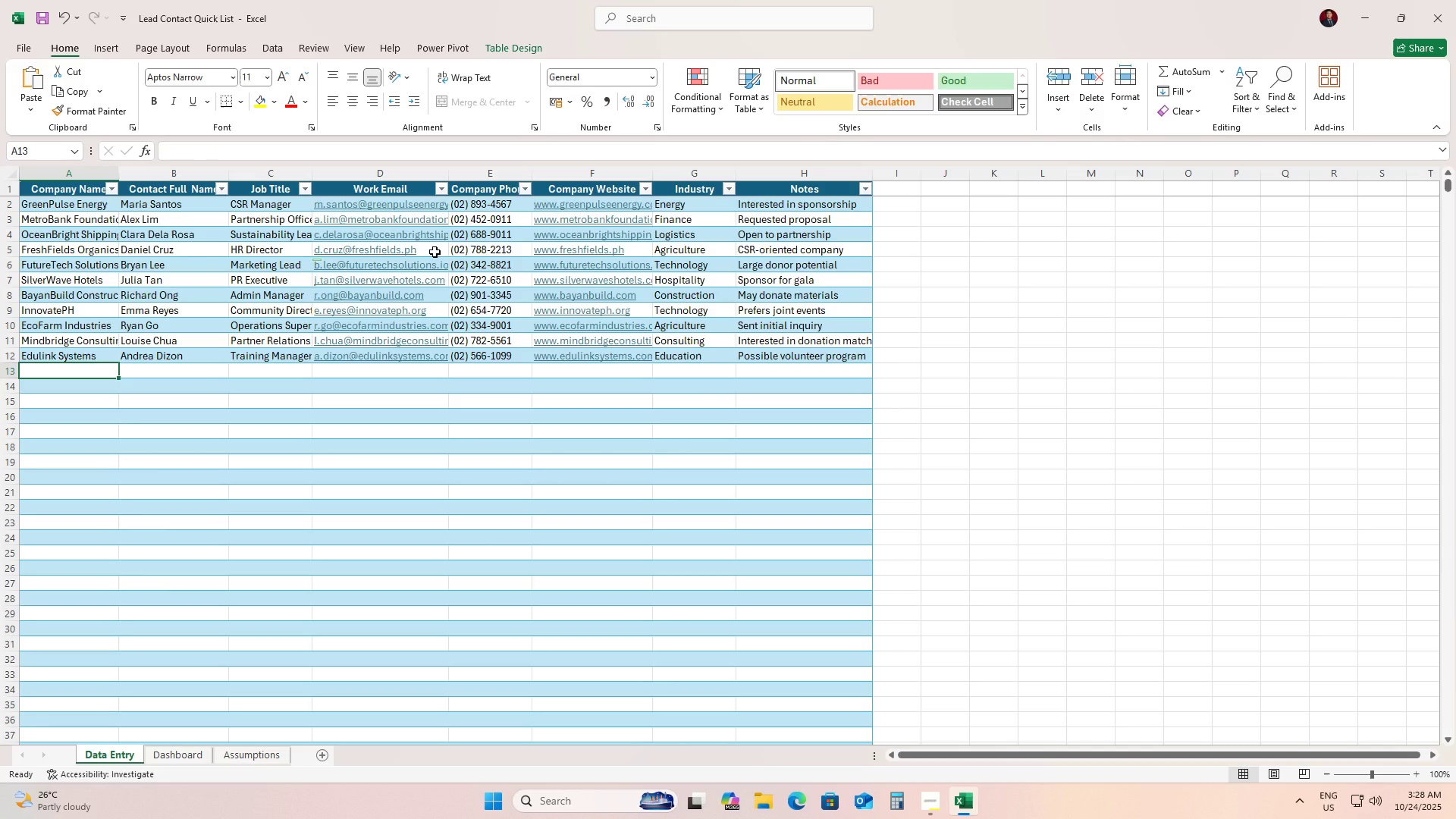 
type(O)
key(Backspace)
type(PinoyFoods Manufacturing)
key(Tab)
 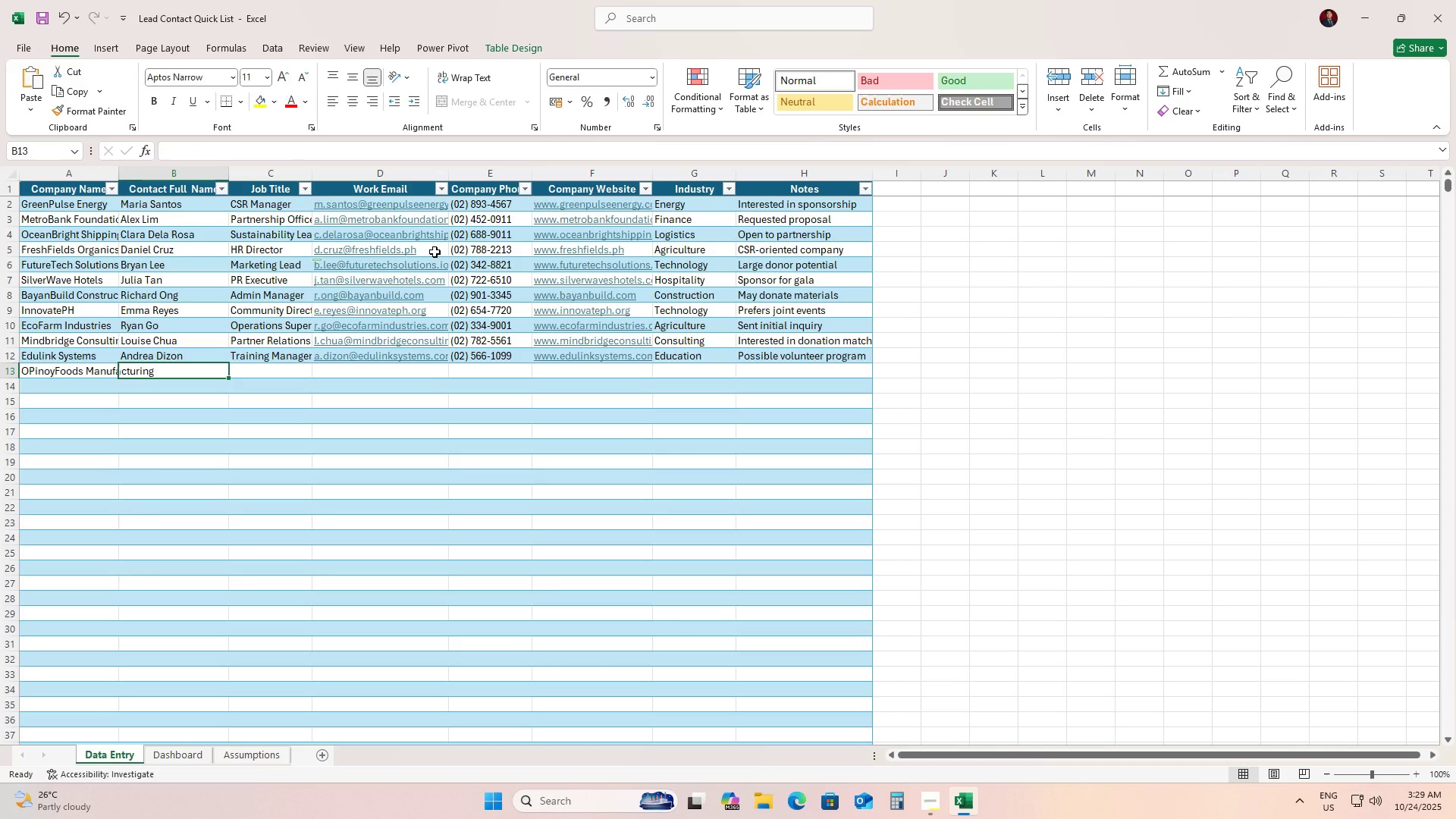 
type(Grace Villanueav)
key(Backspace)
key(Backspace)
type(va)
key(Tab)
type(Admin Officer)
key(Tab)
type(g.villanu)
 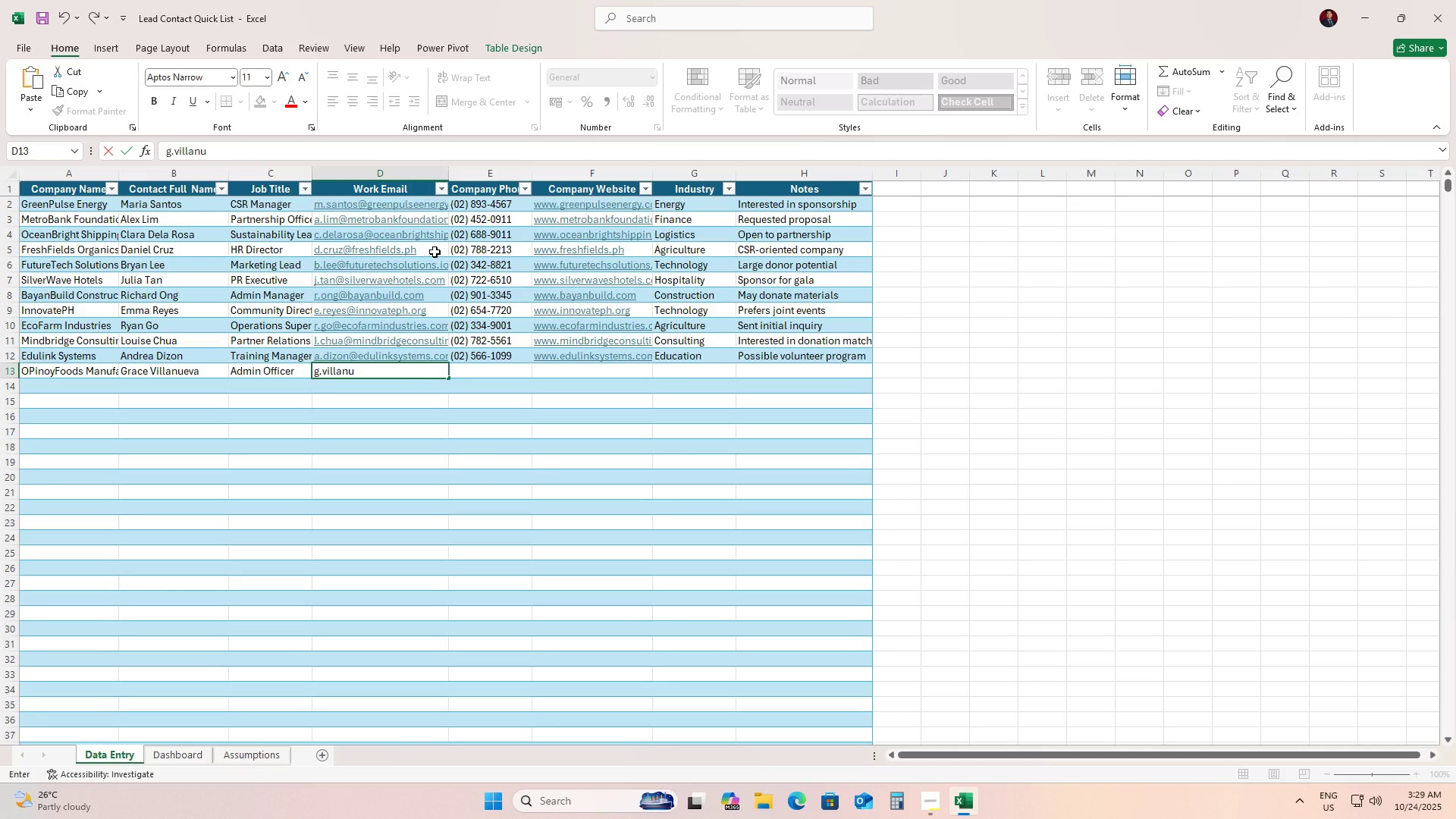 
type(eva)
 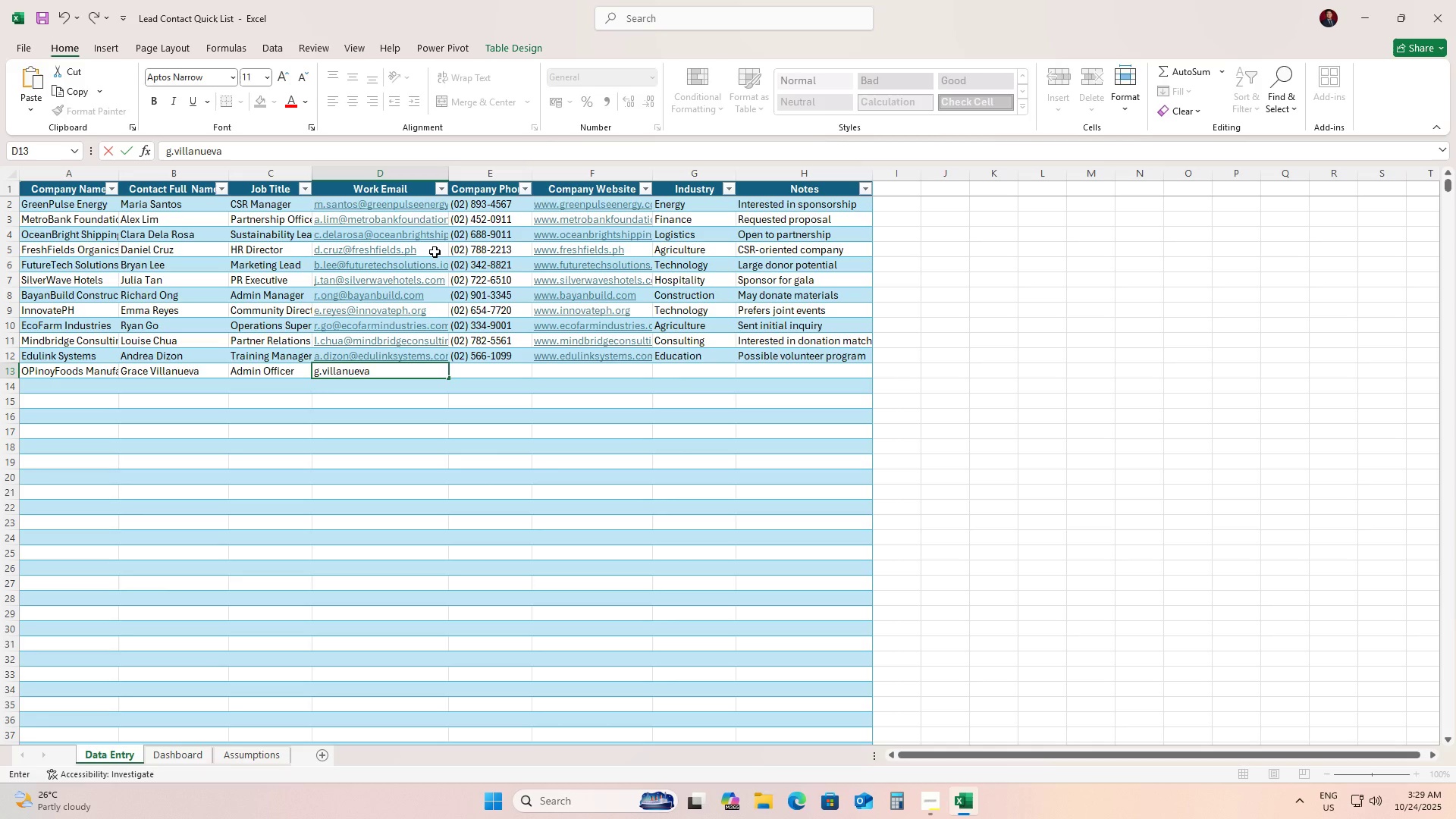 
wait(21.97)
 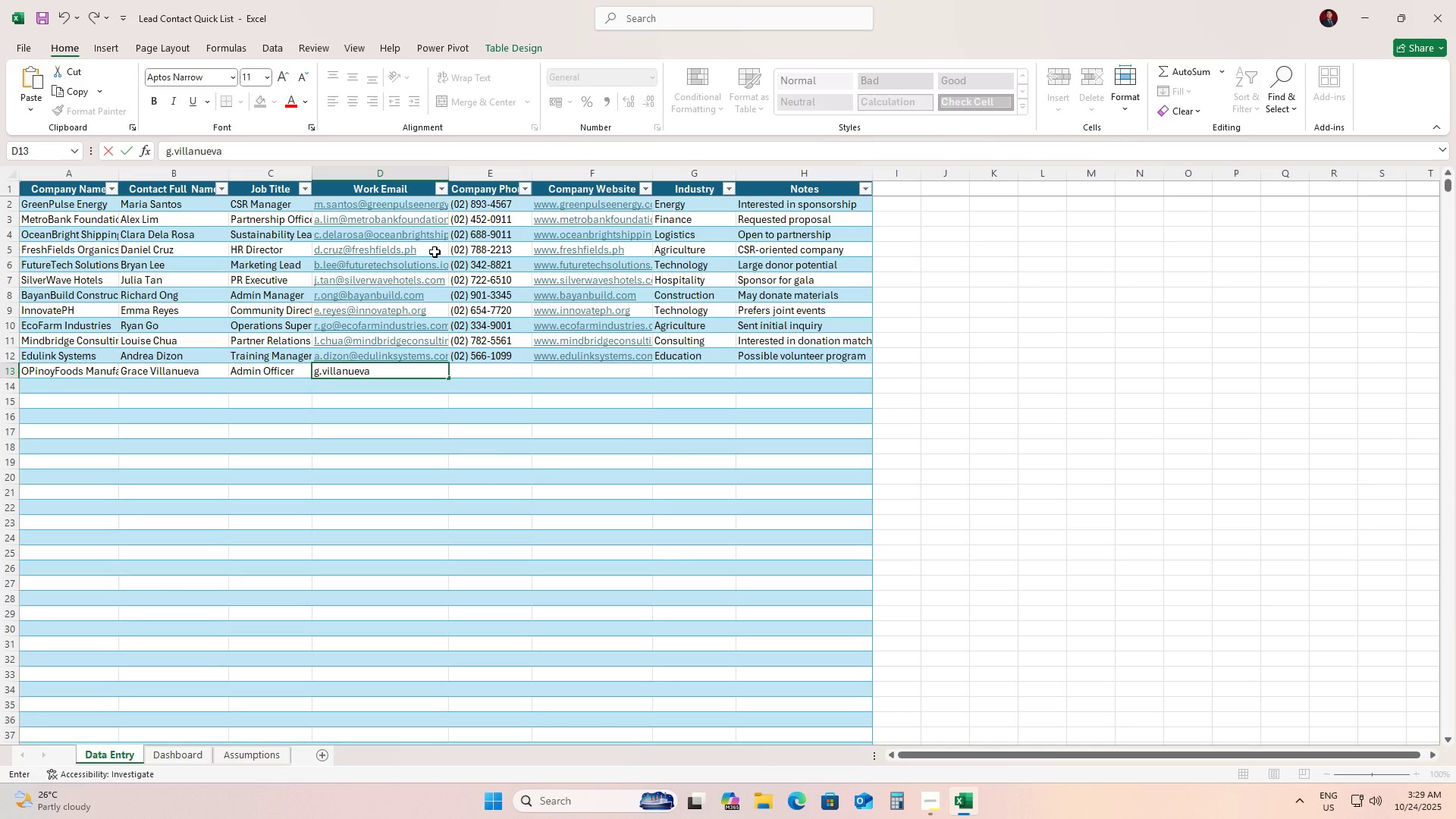 
hold_key(key=ArrowLeft, duration=0.87)
 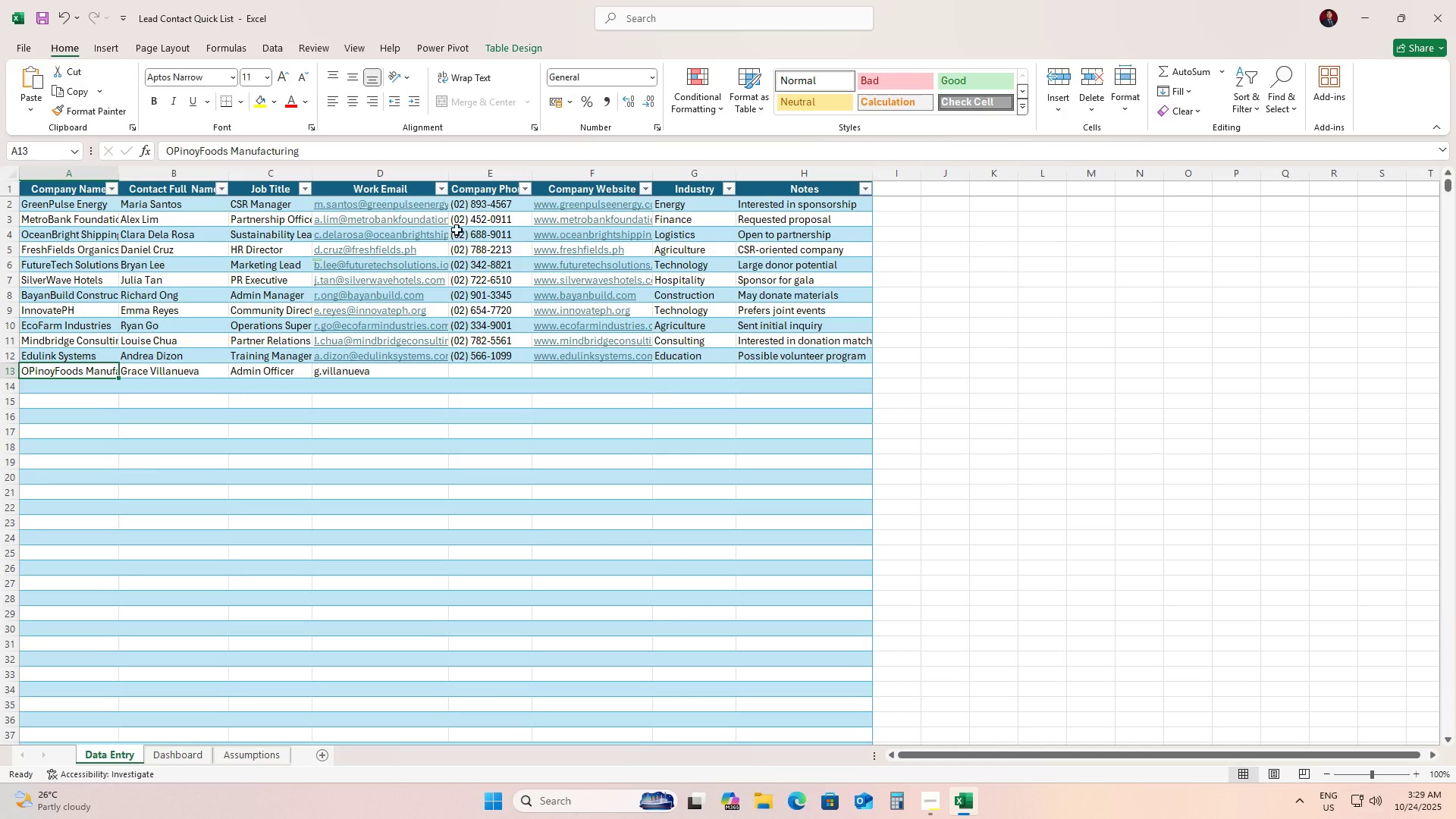 
left_click([174, 149])
 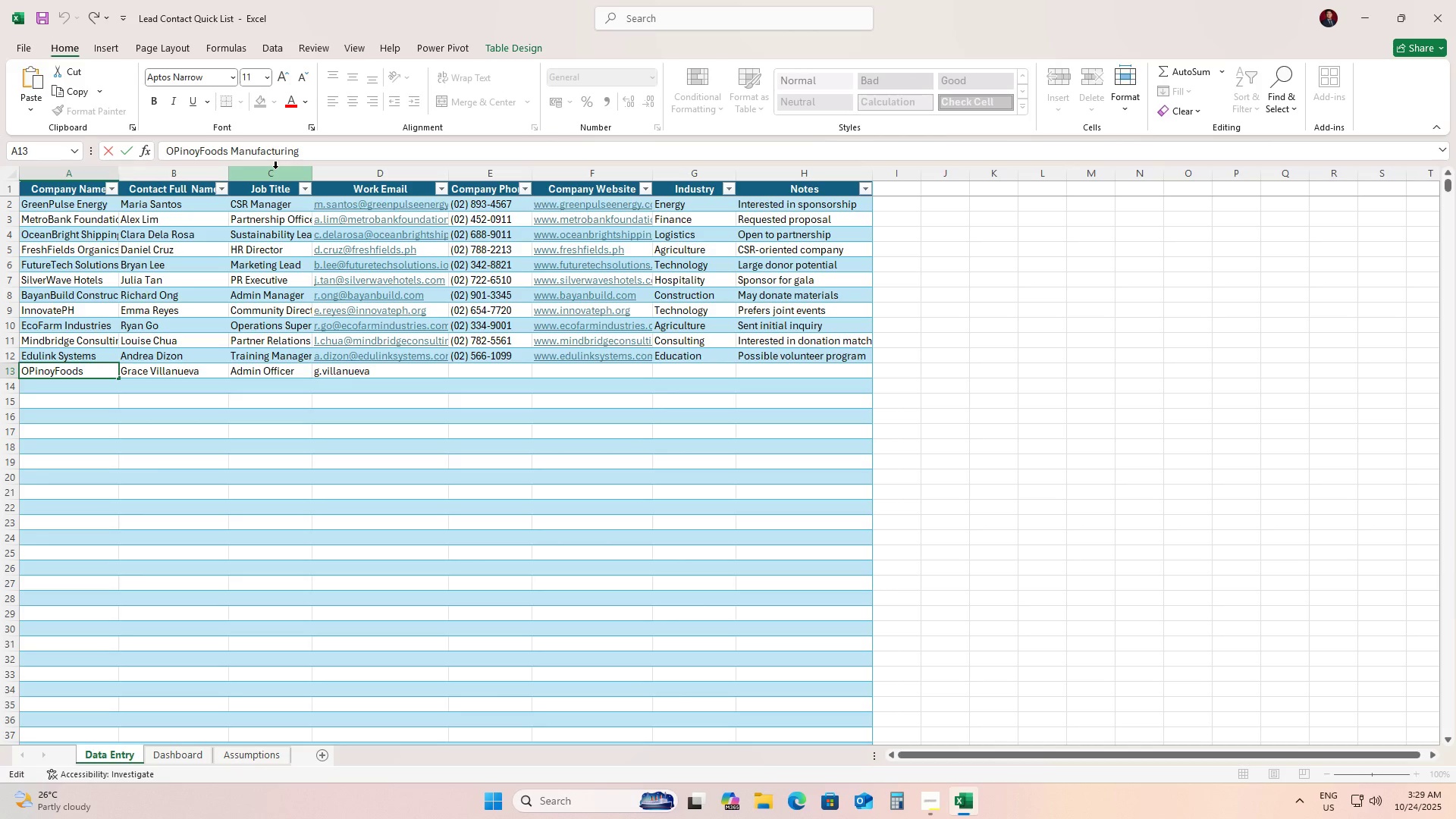 
key(Backspace)
 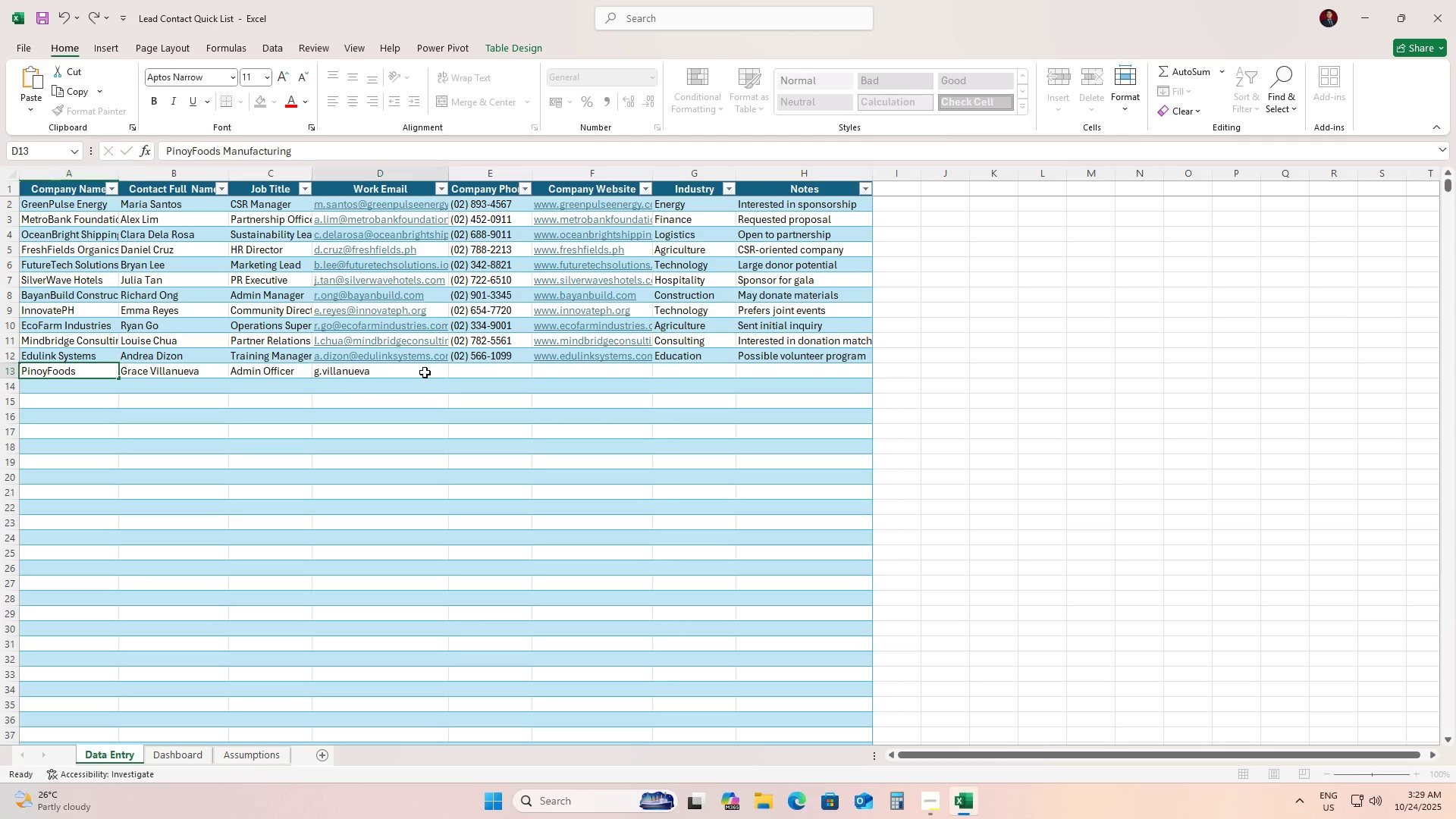 
double_click([425, 372])
 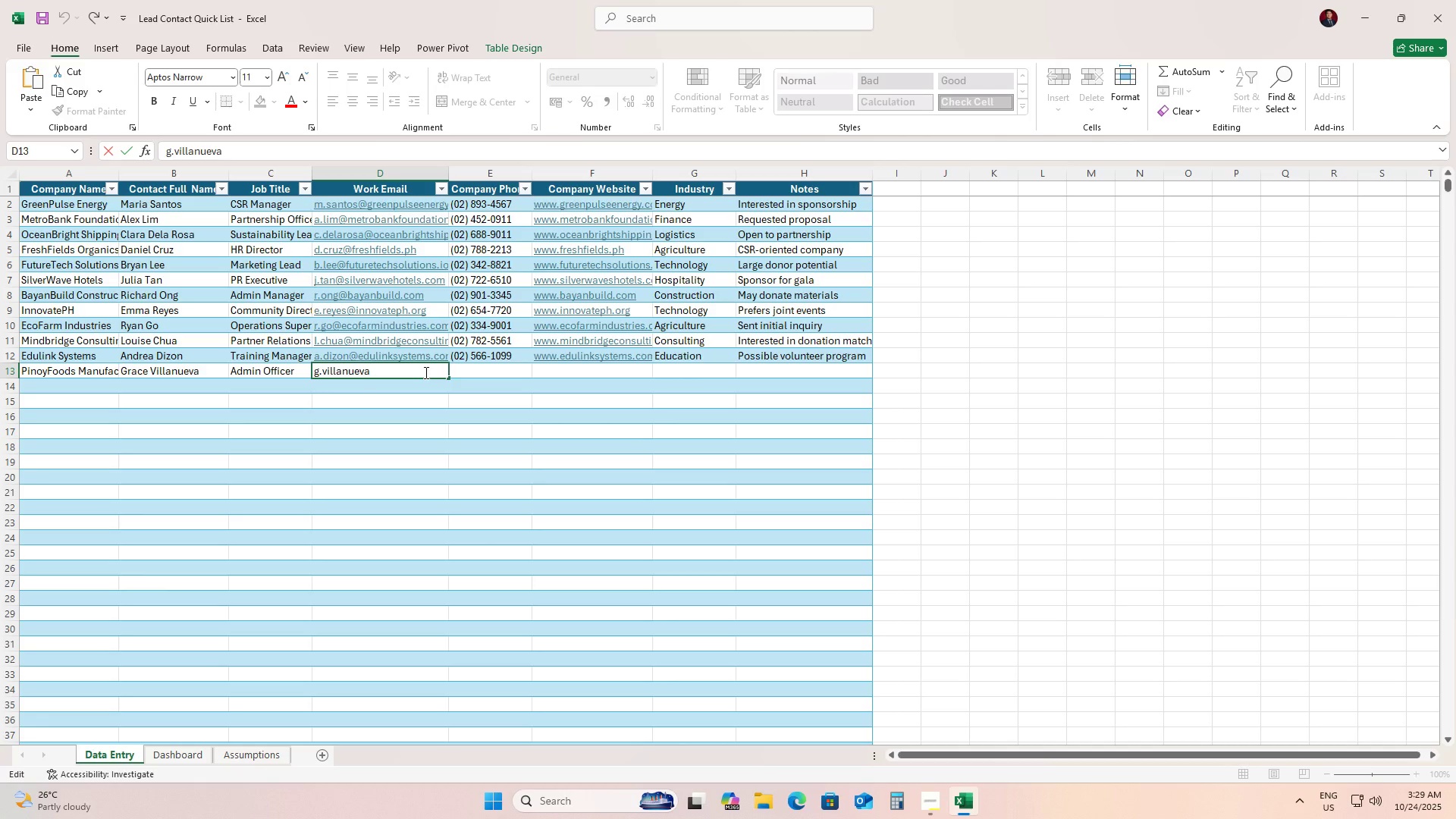 
triple_click([425, 372])
 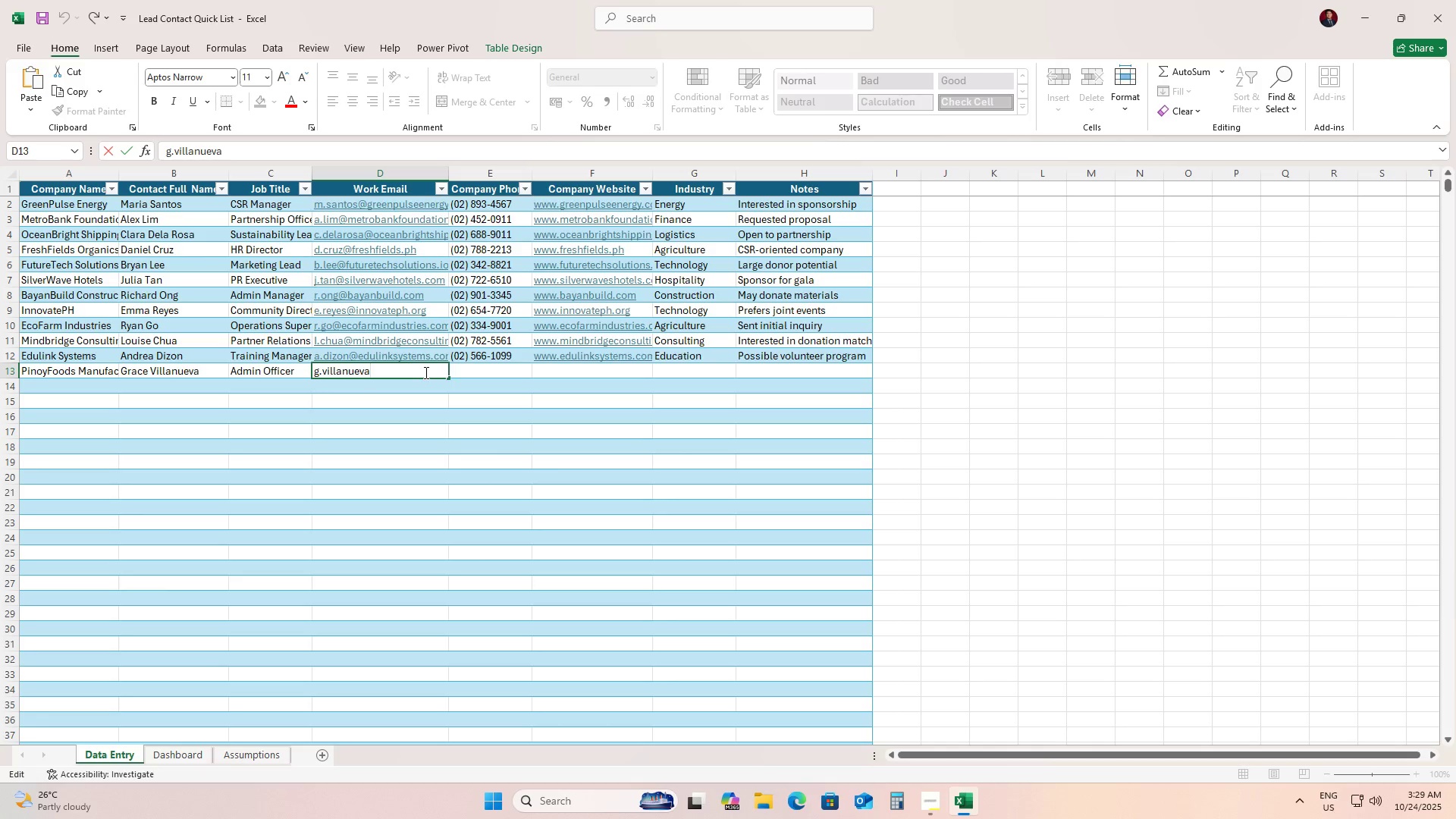 
type(@pinoyfoods.com)
key(Tab)
type((0-)
key(Backspace)
type(2))
 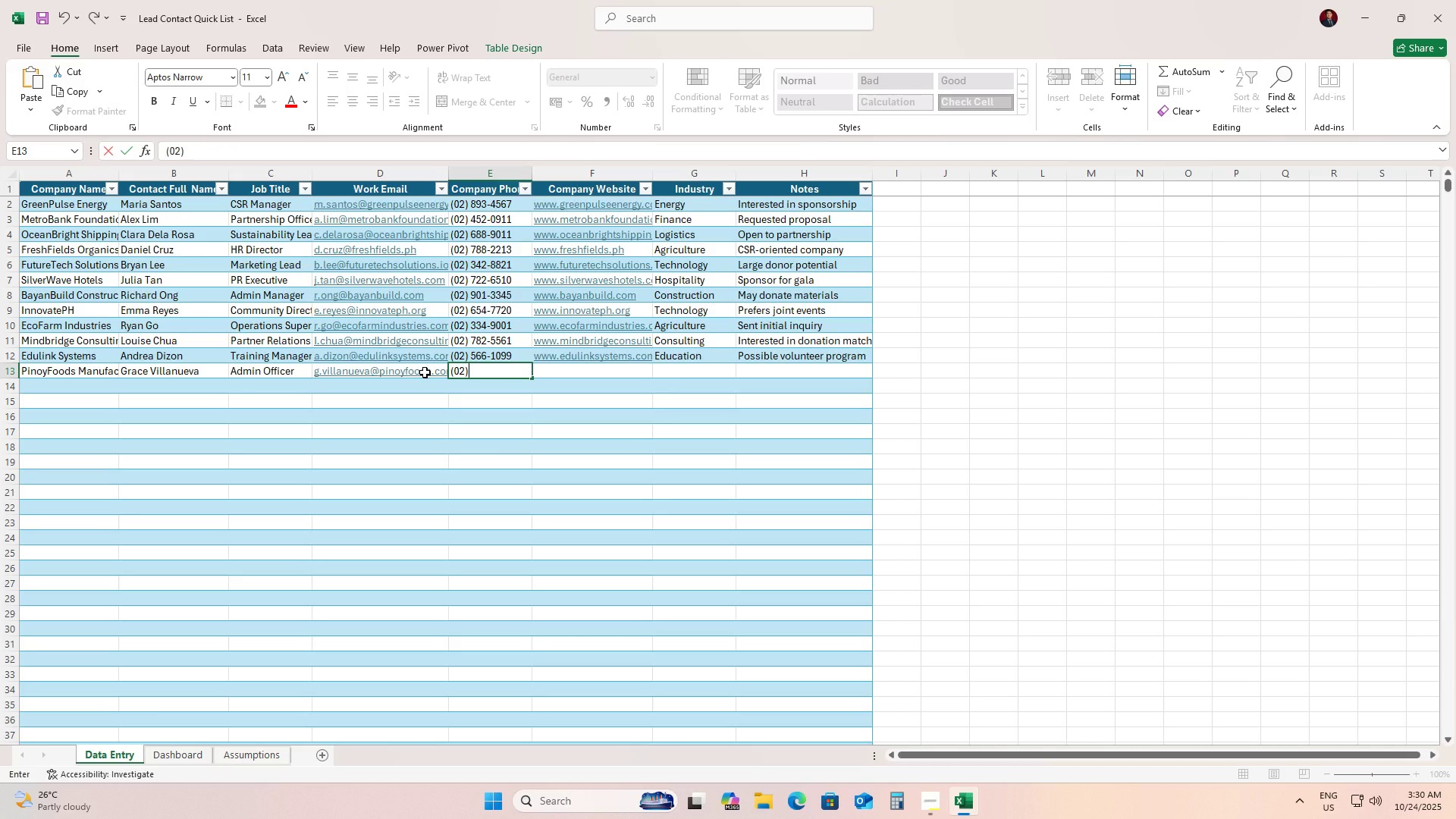 
type( 785-0032)
key(Tab)
type(www.pinoyfoods.com)
key(Tab)
type(Food & Beverage)
key(Tab)
type(Modrate interest)
 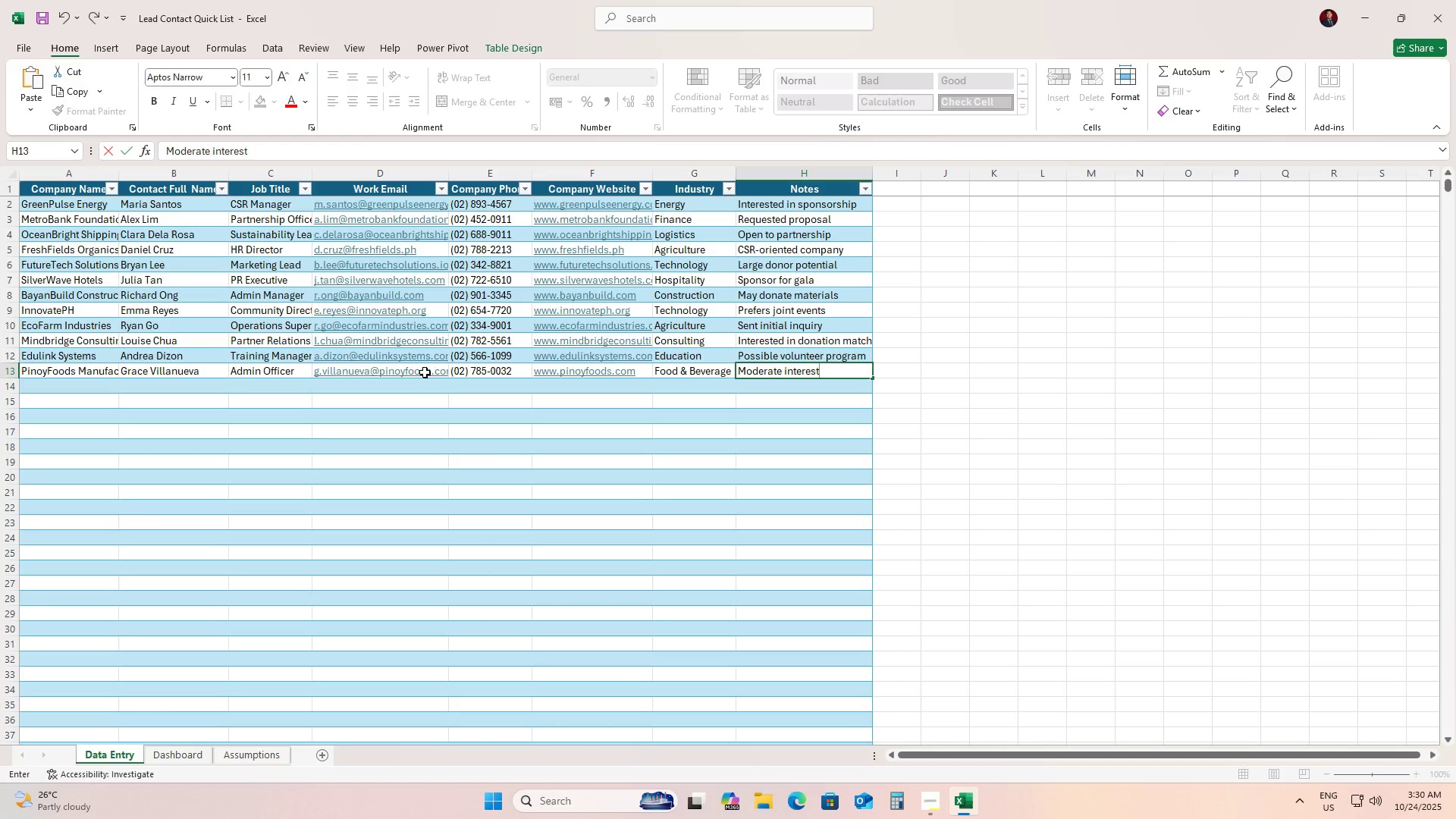 
key(ArrowDown)
 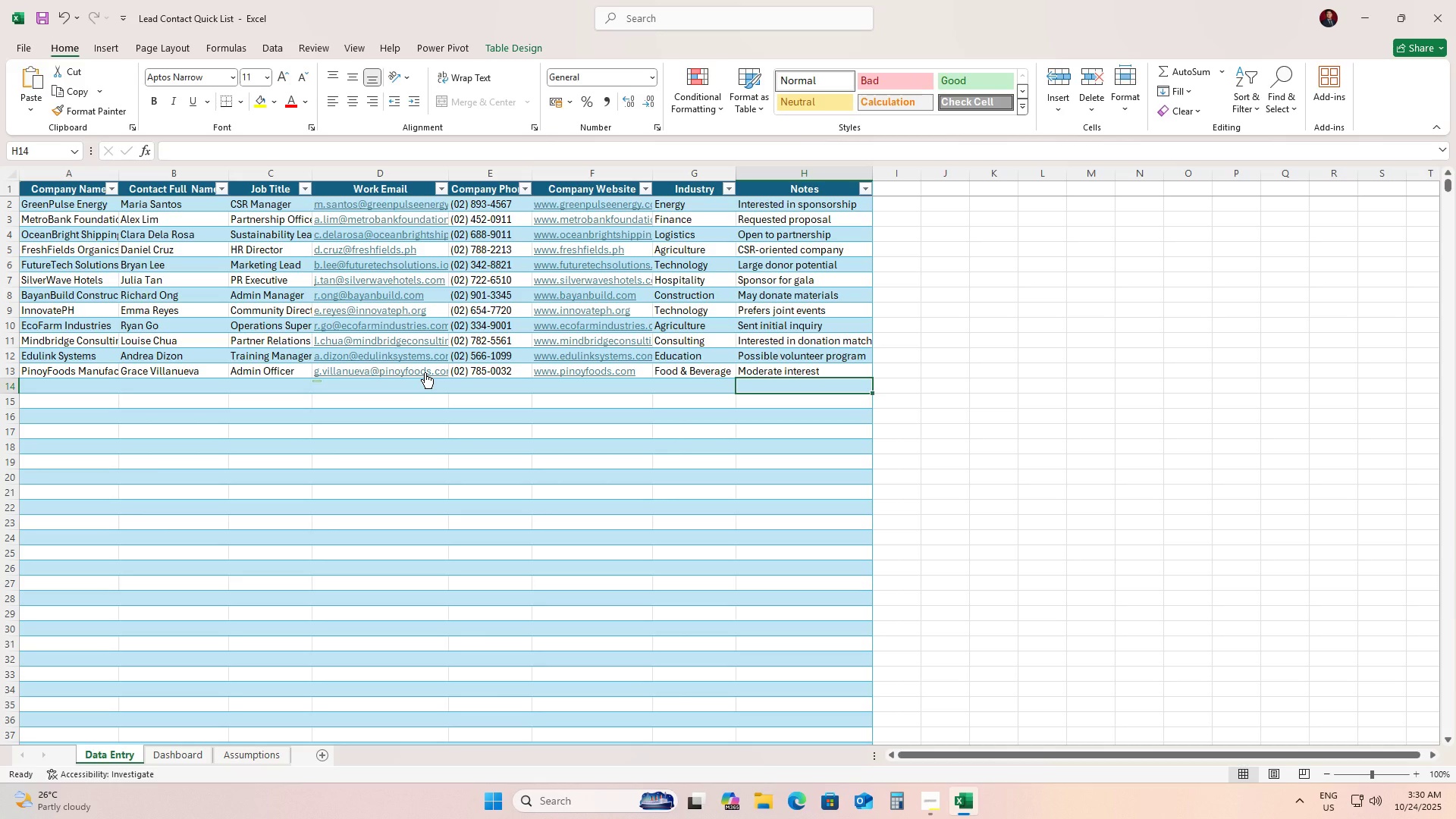 
type(Awaiting Meeting)
 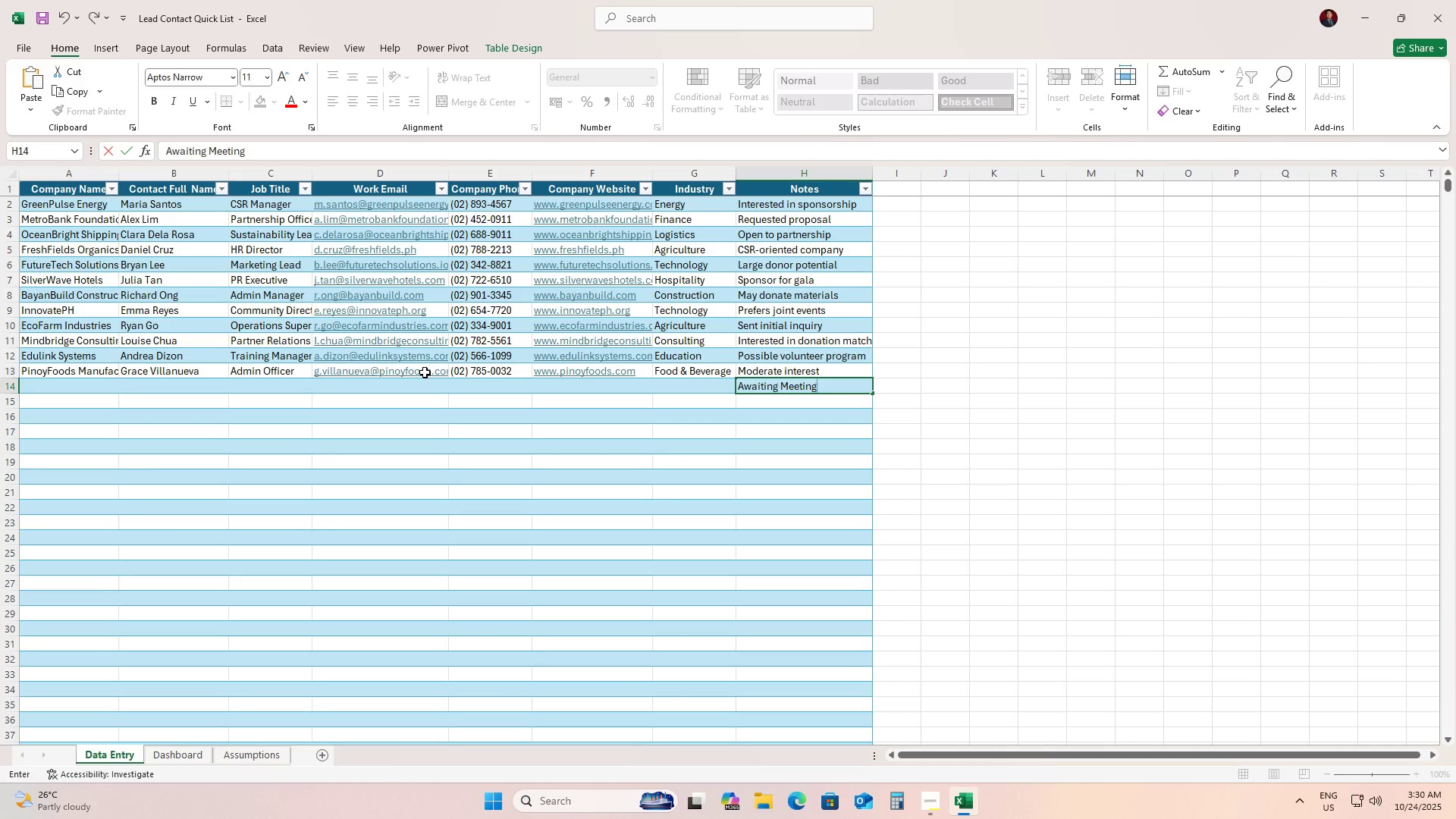 
hold_key(key=ArrowLeft, duration=1.0)
 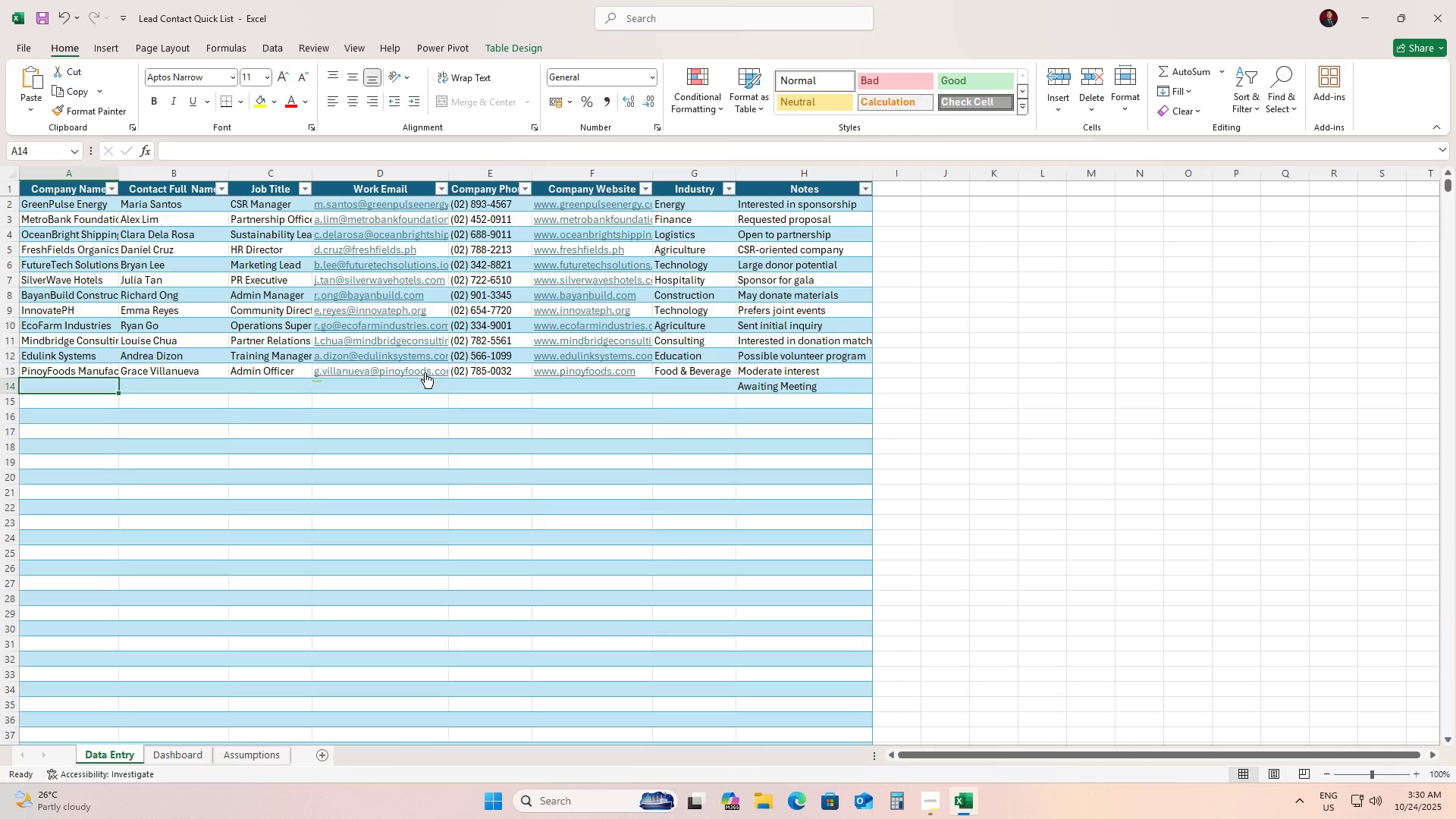 
type(GlobalCare Pharma)
key(Tab)
type(Paolo Uy)
key(Tab)
type(Corportae Affairs)
key(Tab)
type(p.uy@globalcarepharma.com)
key(Tab)
type((02)
 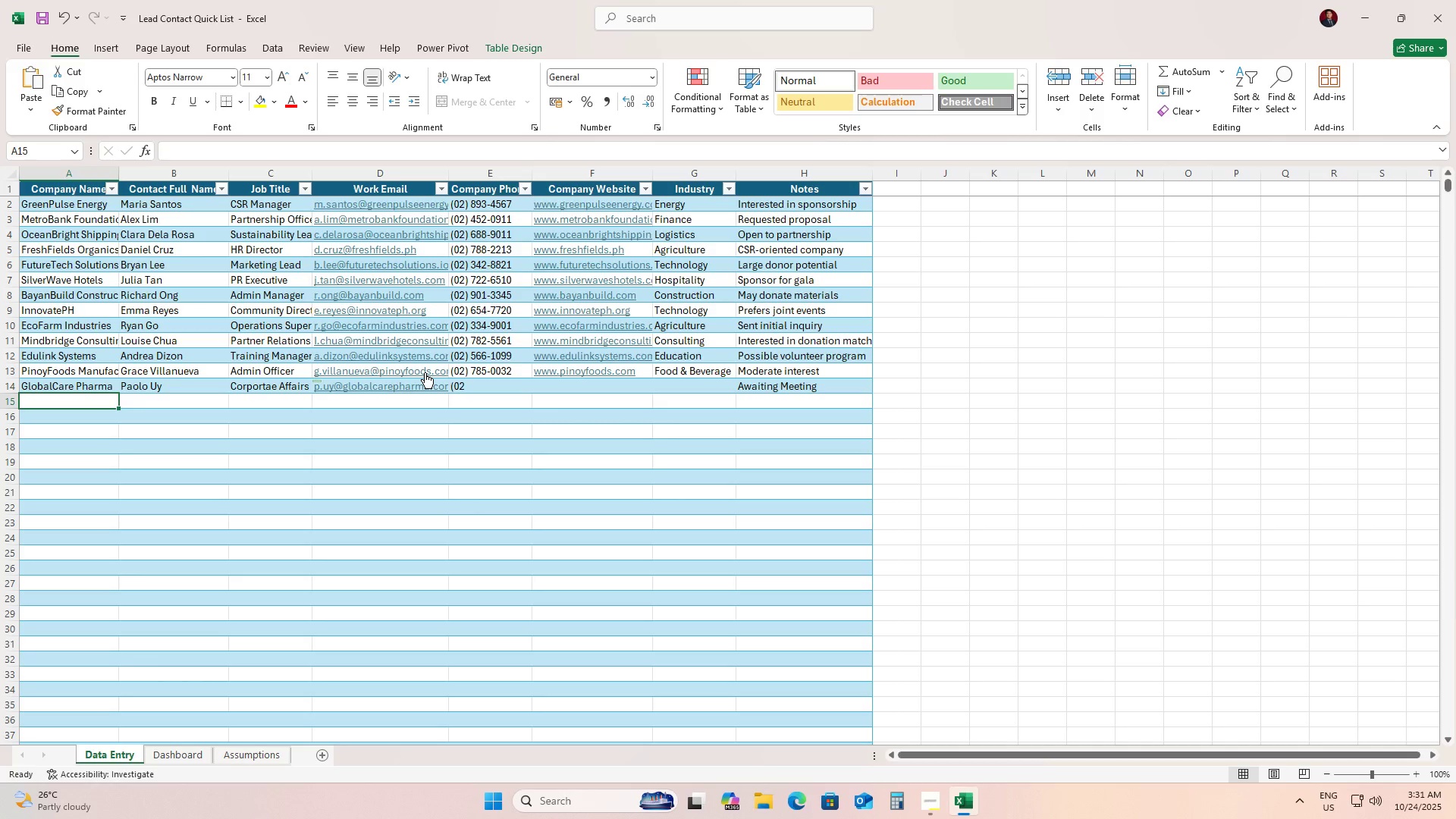 
 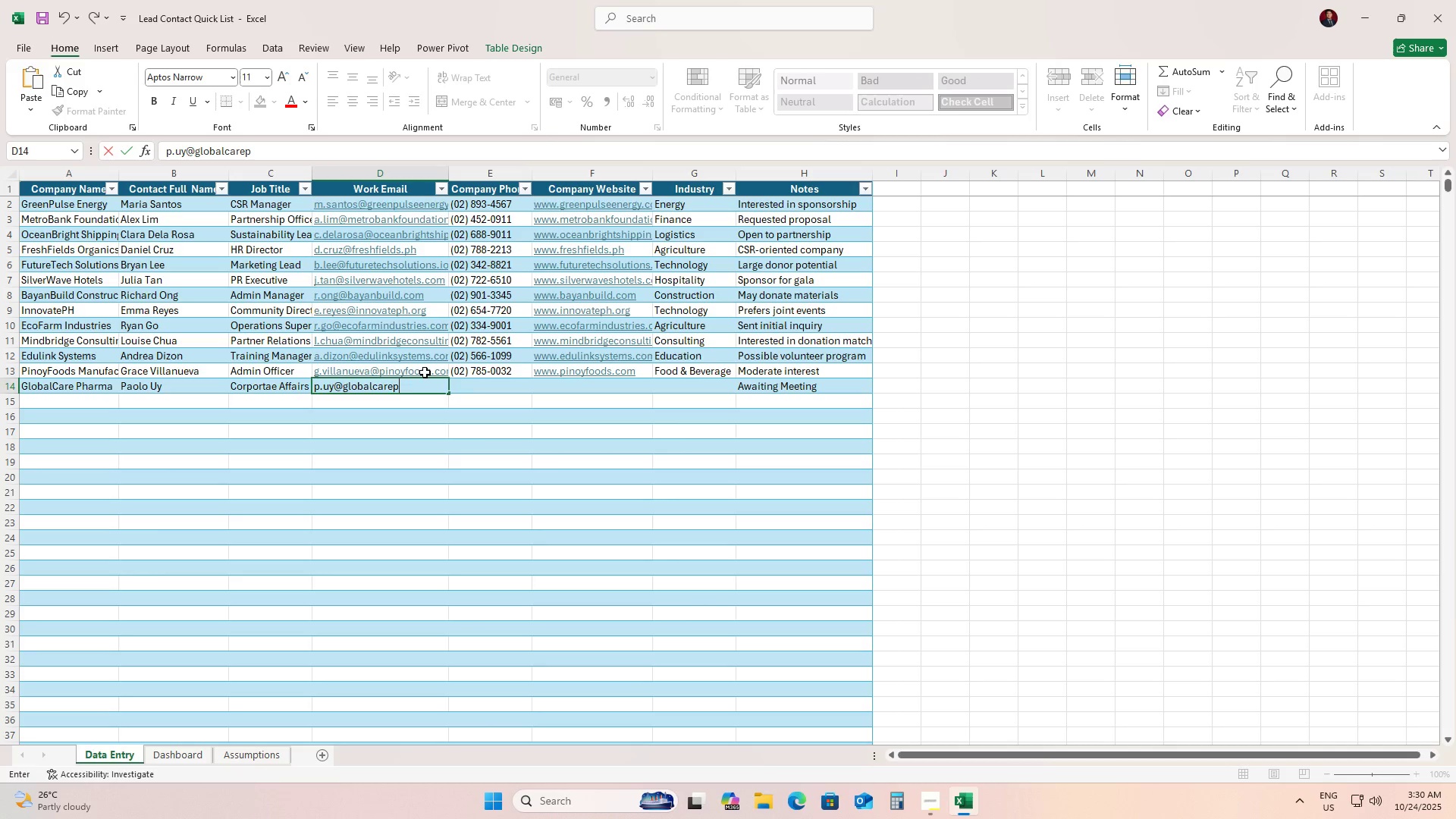 
key(Enter)
 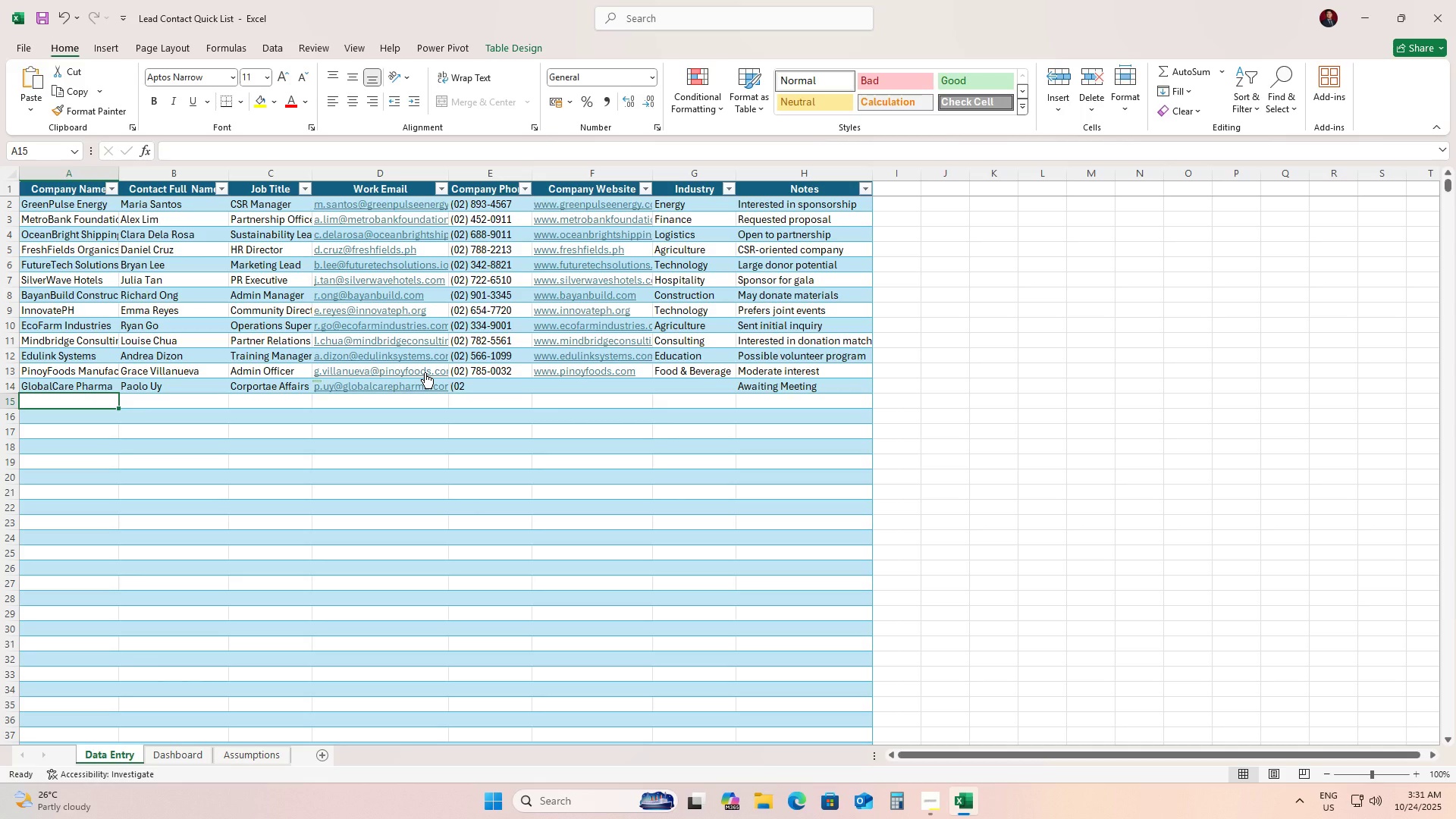 
key(ArrowUp)
 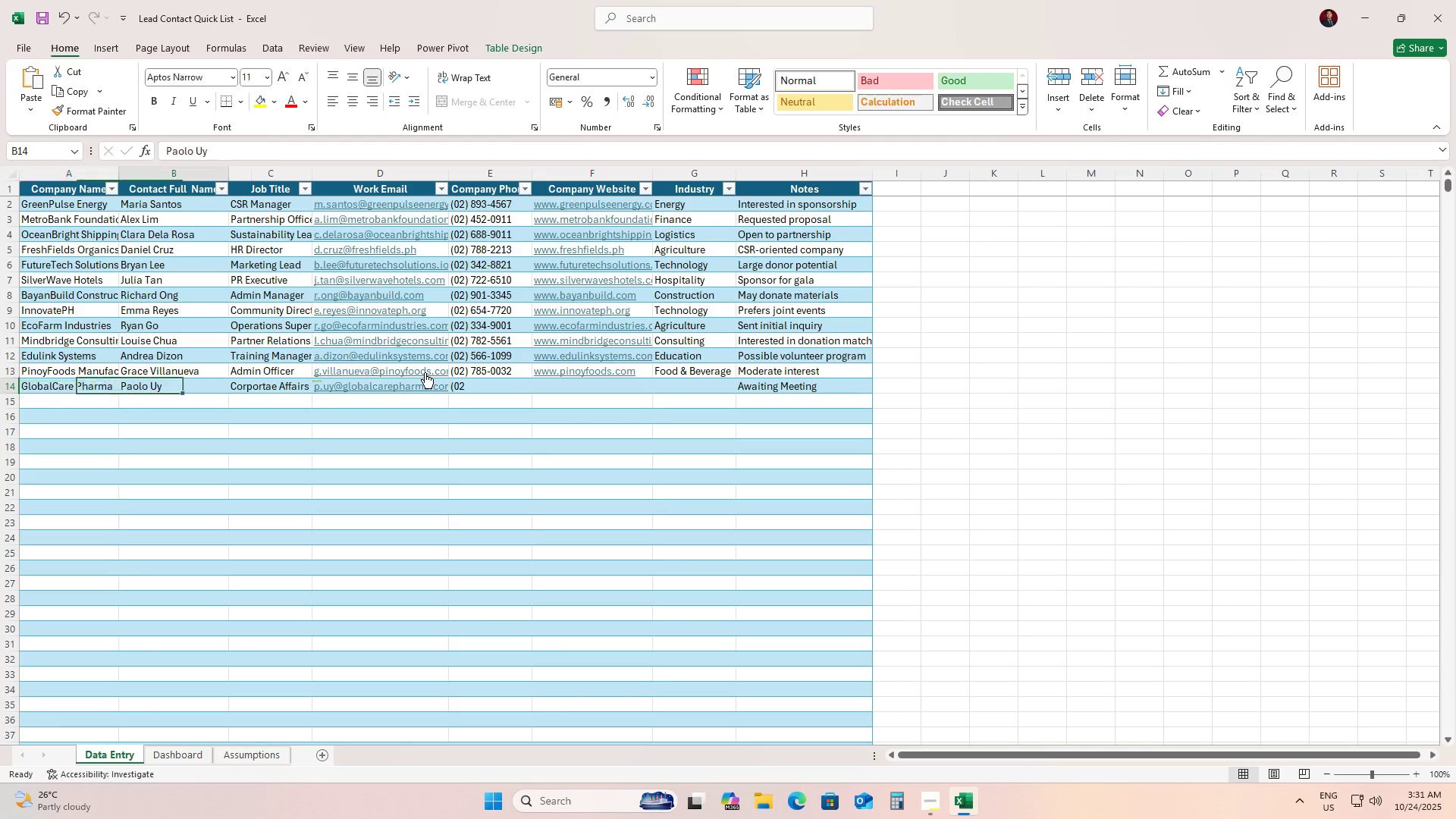 
hold_key(key=ArrowRight, duration=0.74)
 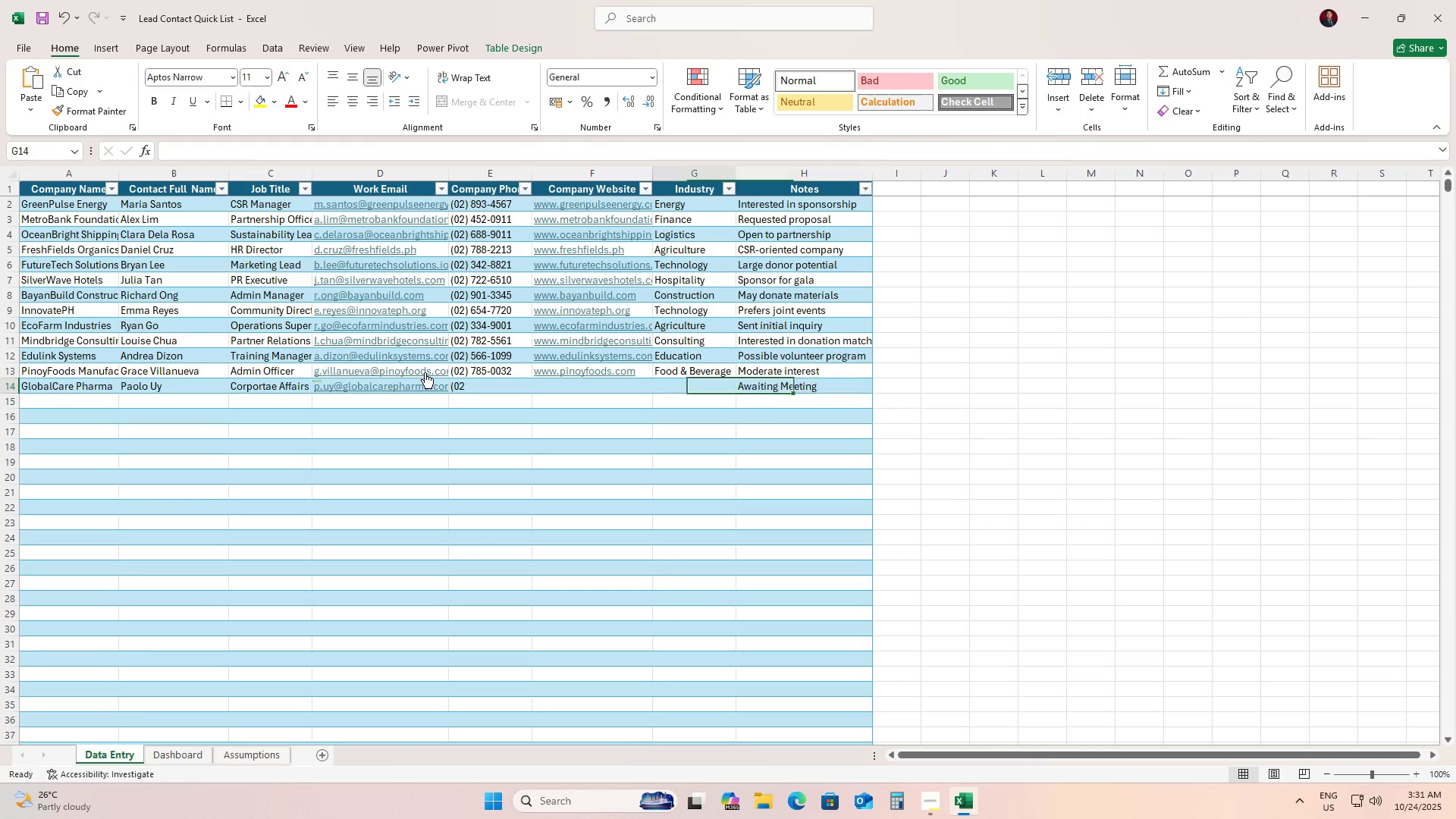 
key(ArrowLeft)
 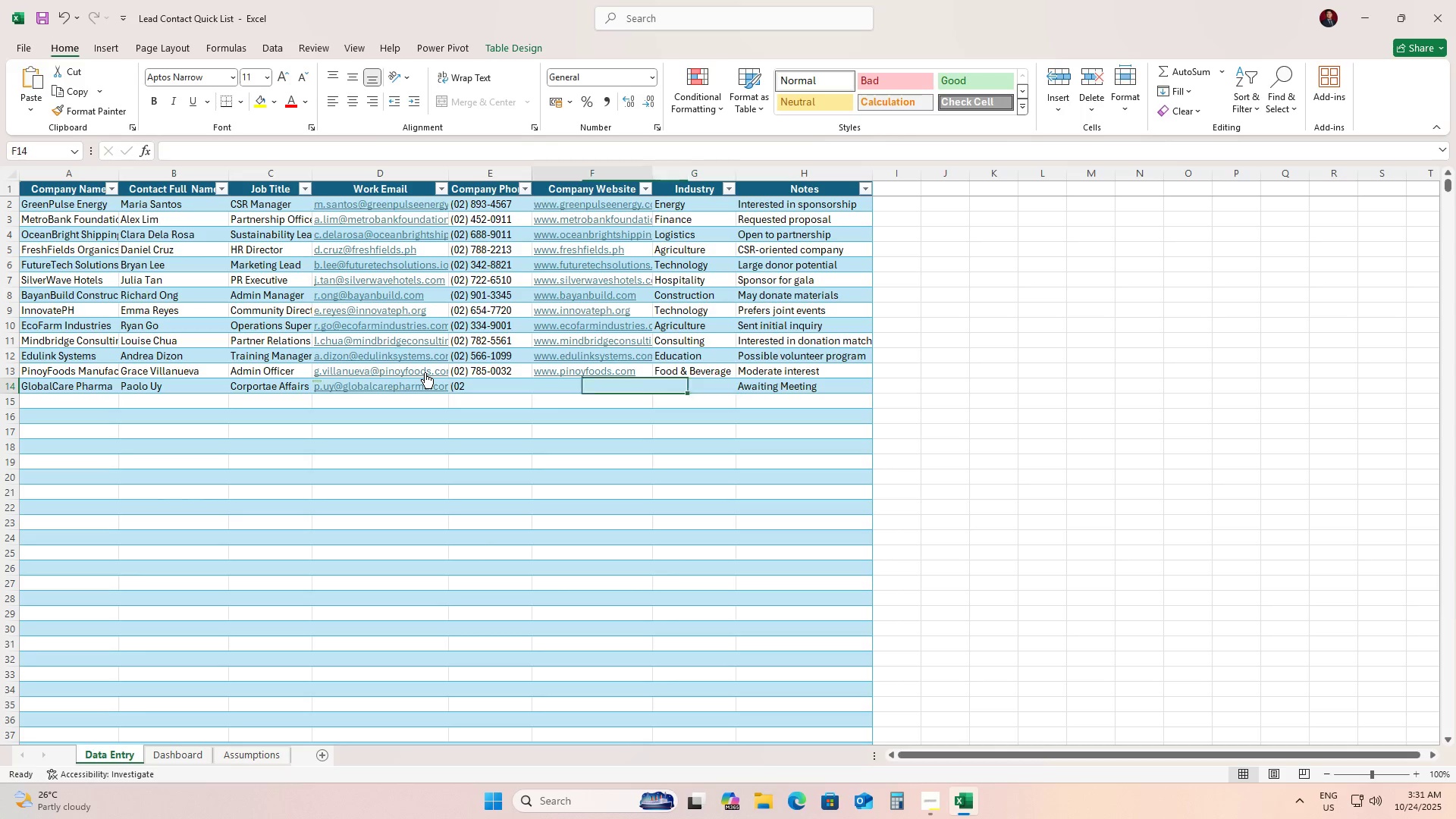 
key(ArrowLeft)
 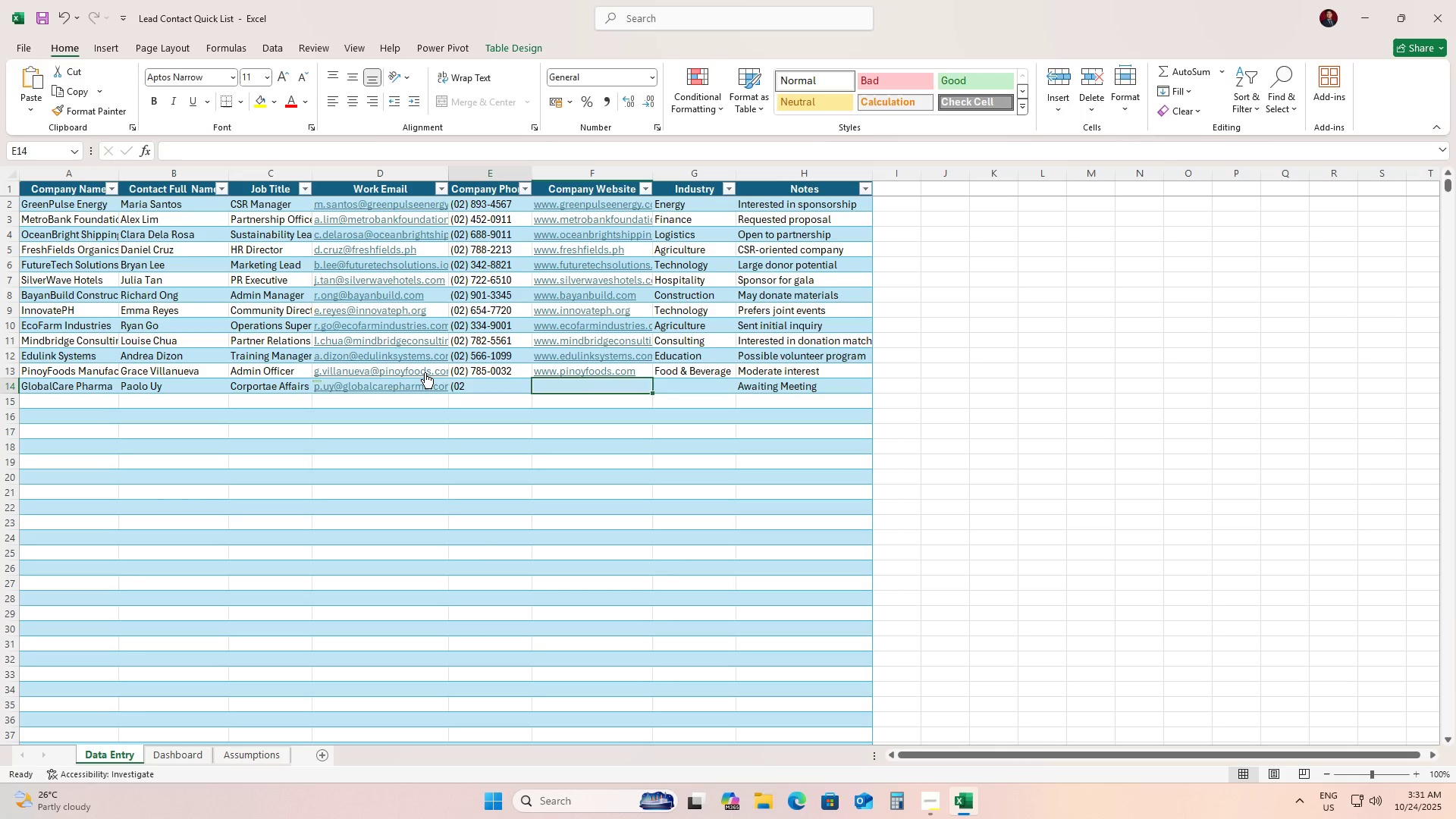 
key(ArrowLeft)
 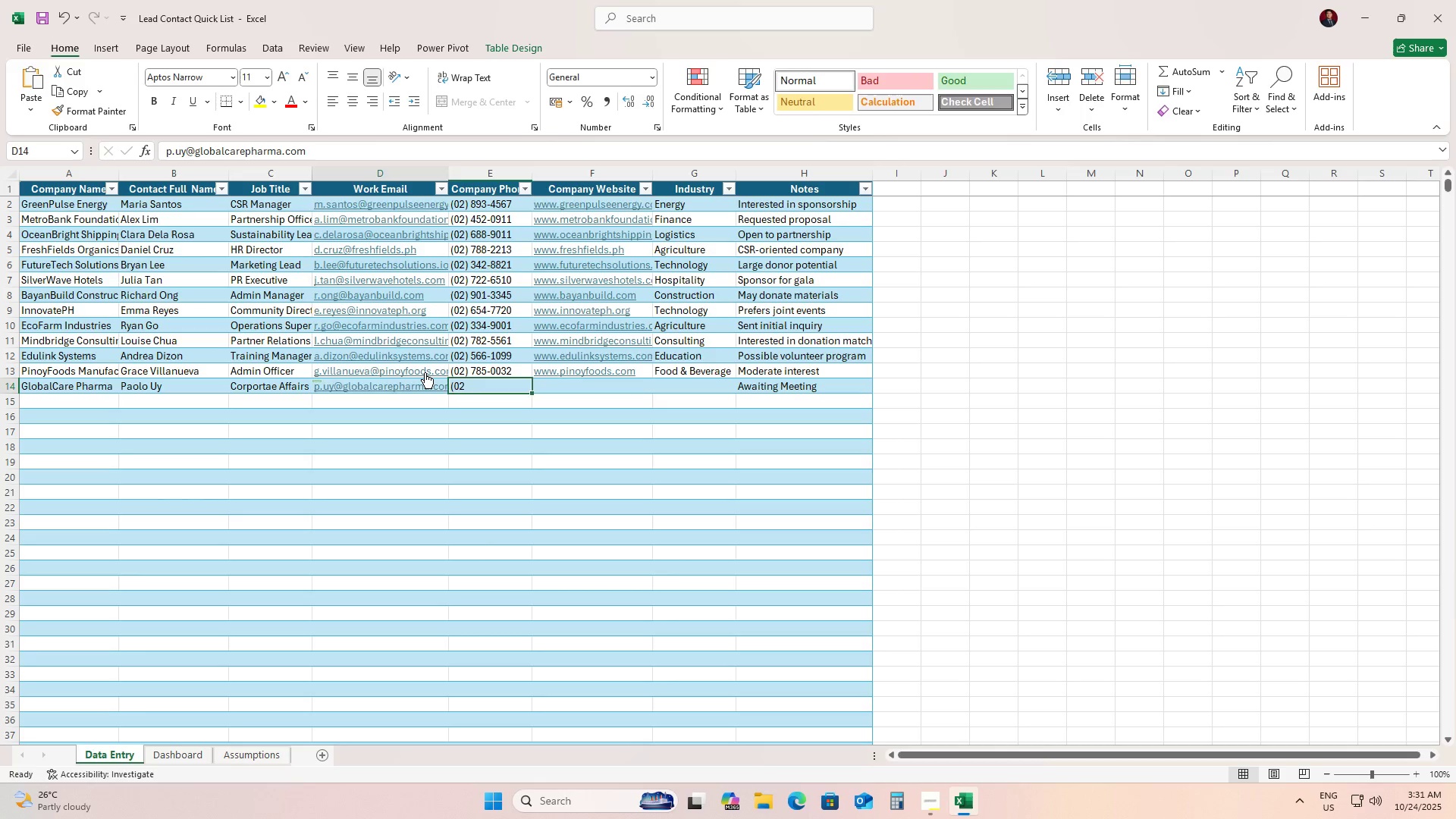 
key(ArrowLeft)
 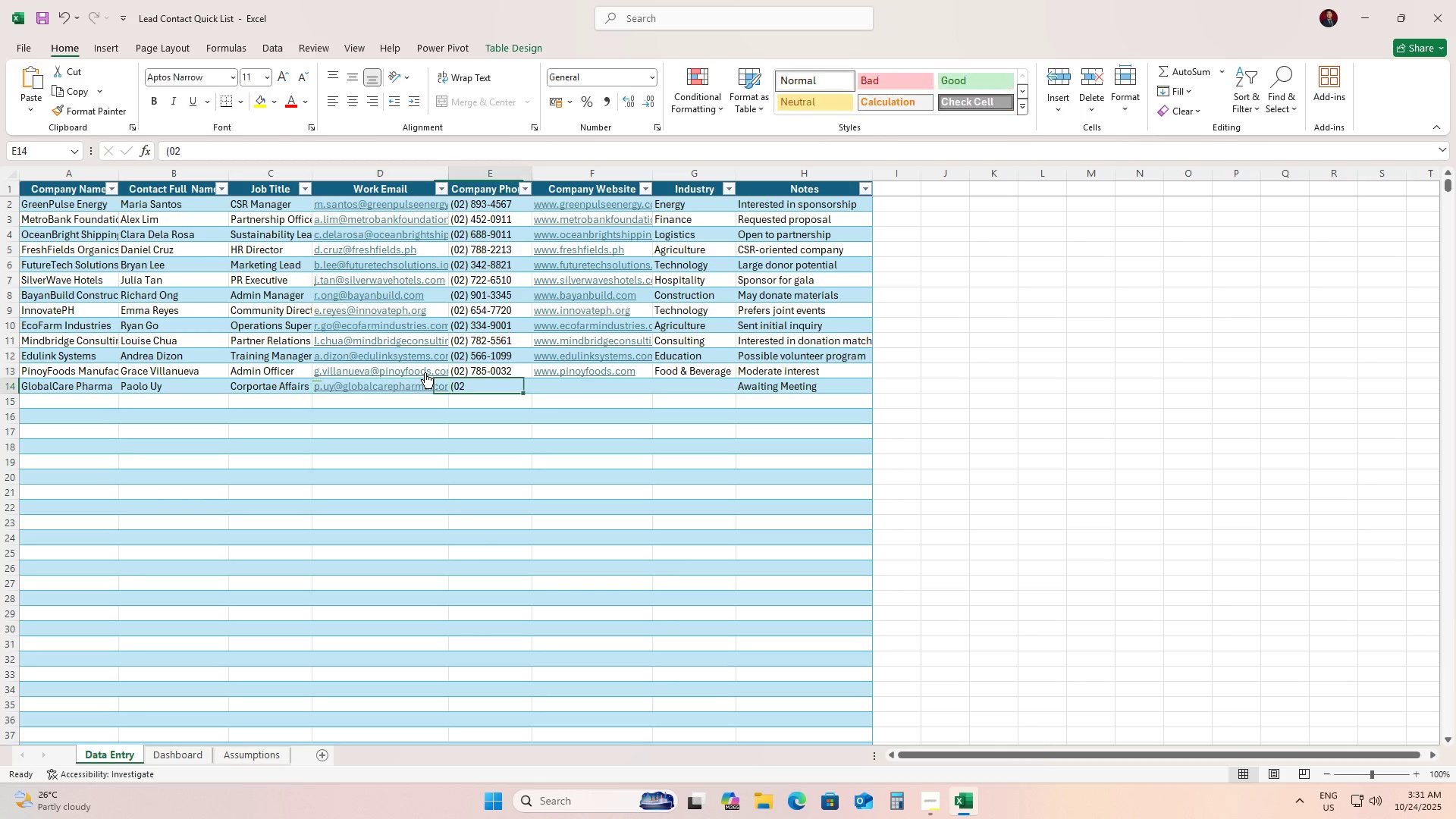 
key(ArrowRight)
 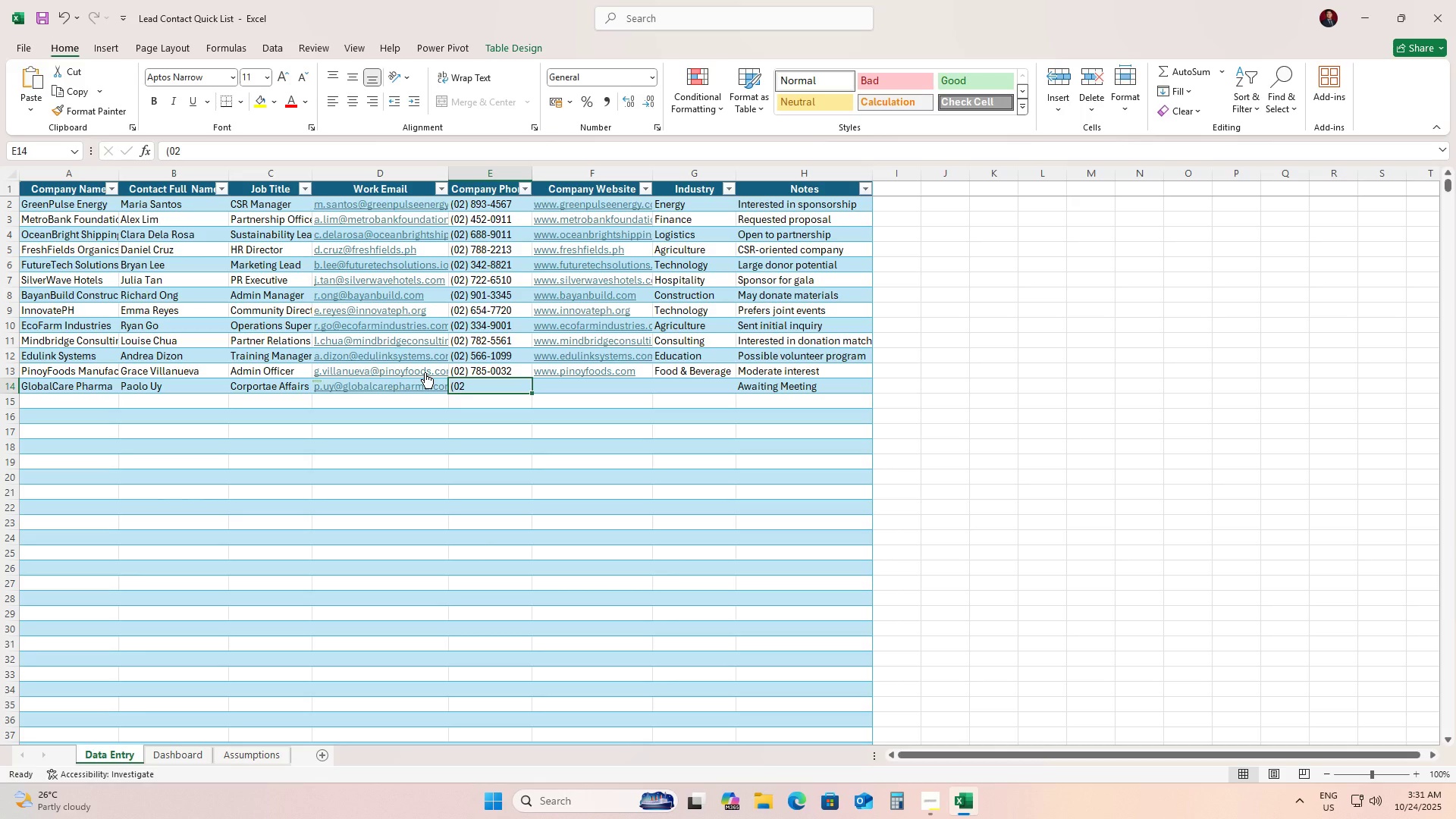 
hold_key(key=ShiftRight, duration=0.48)
 